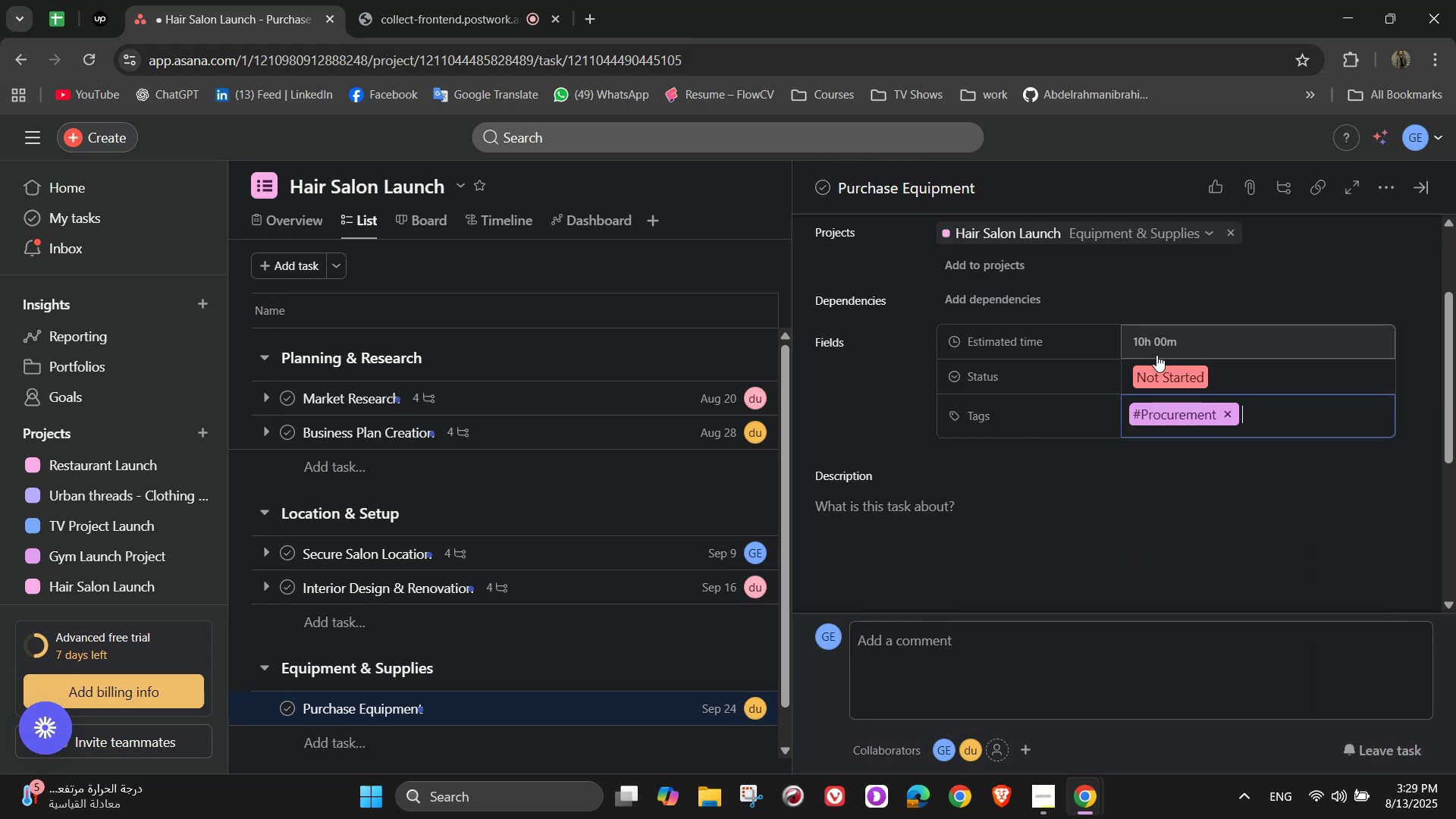 
mouse_move([1140, 366])
 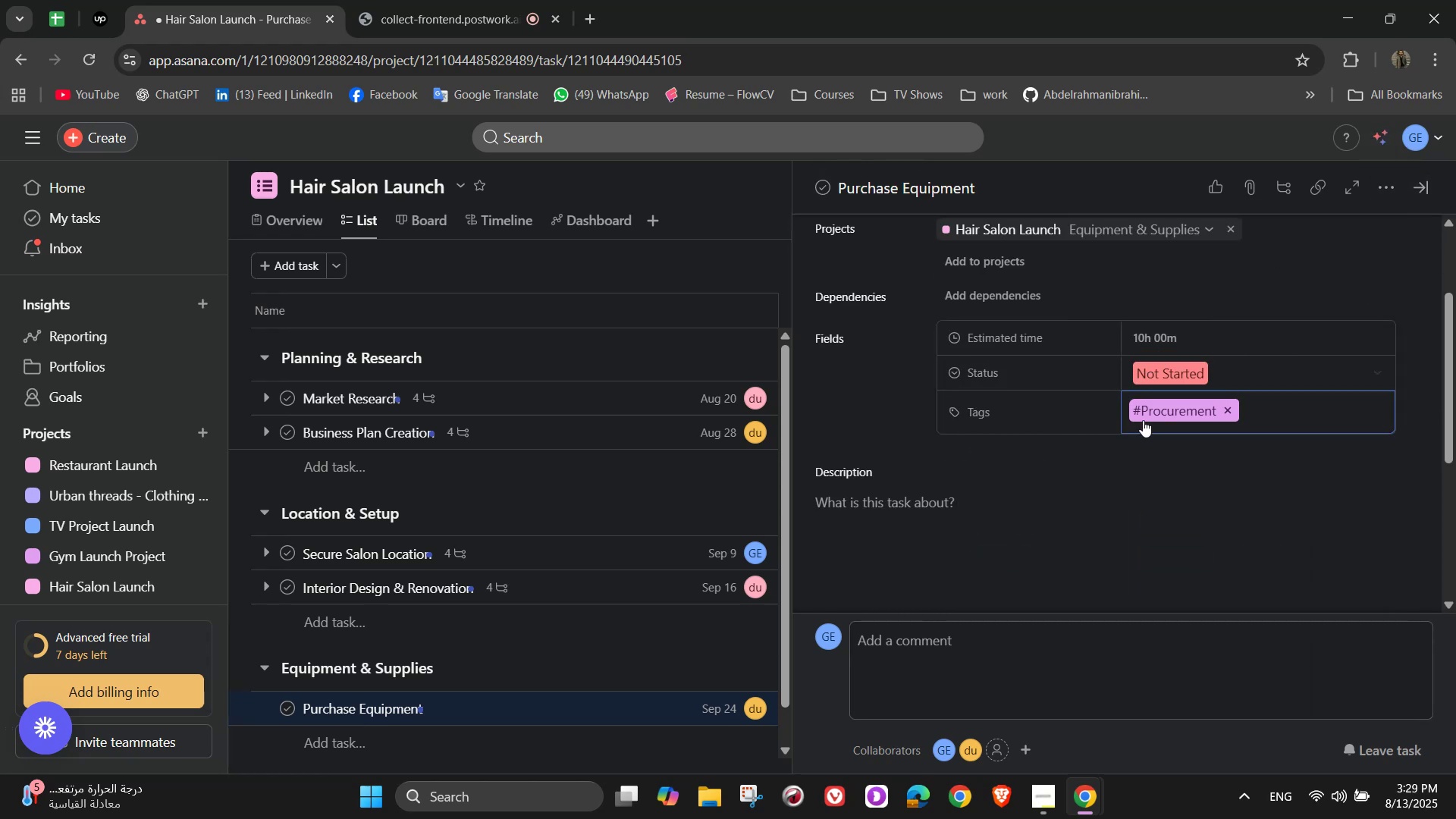 
scroll: coordinate [1140, 422], scroll_direction: down, amount: 3.0
 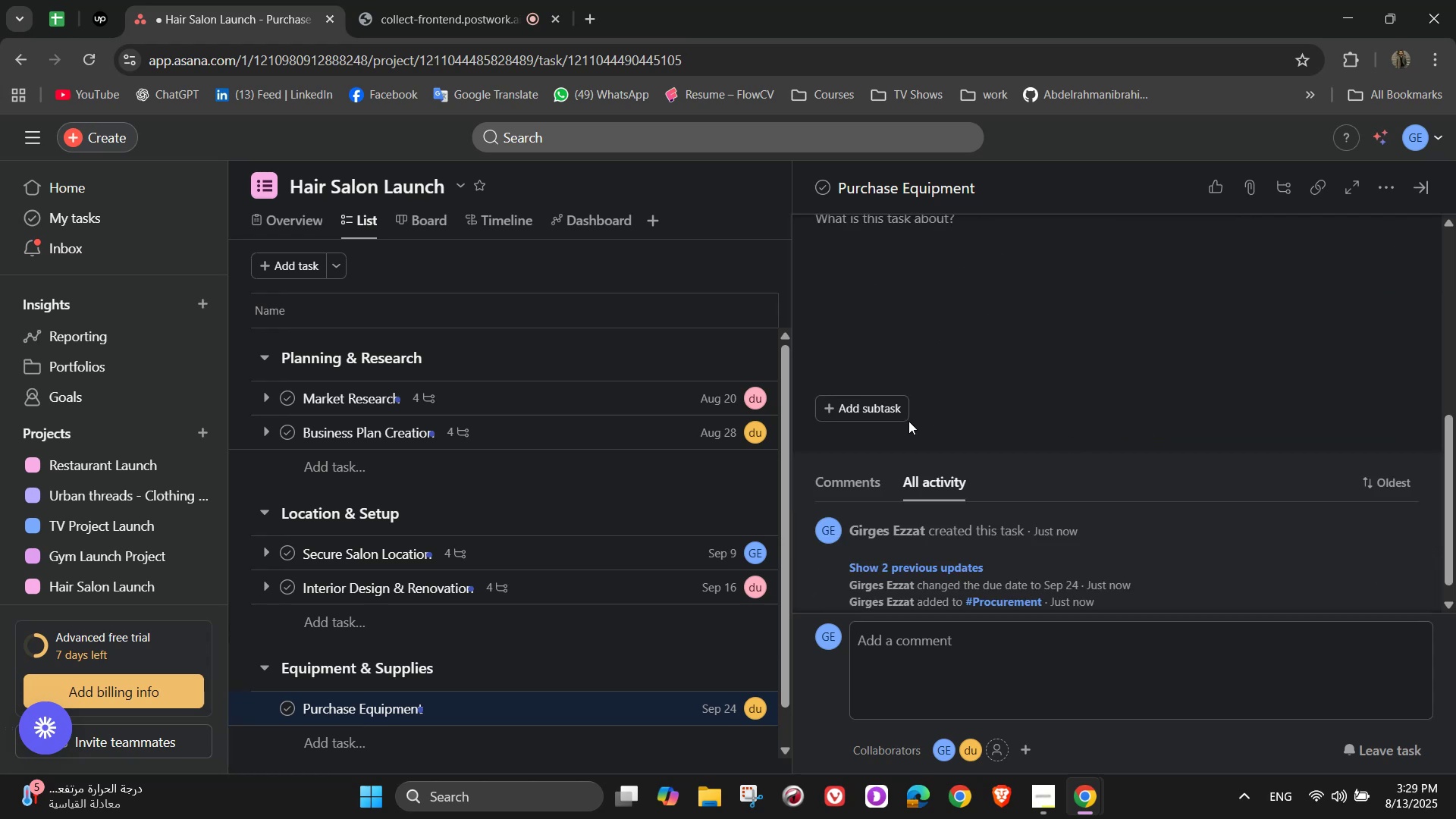 
left_click([899, 405])
 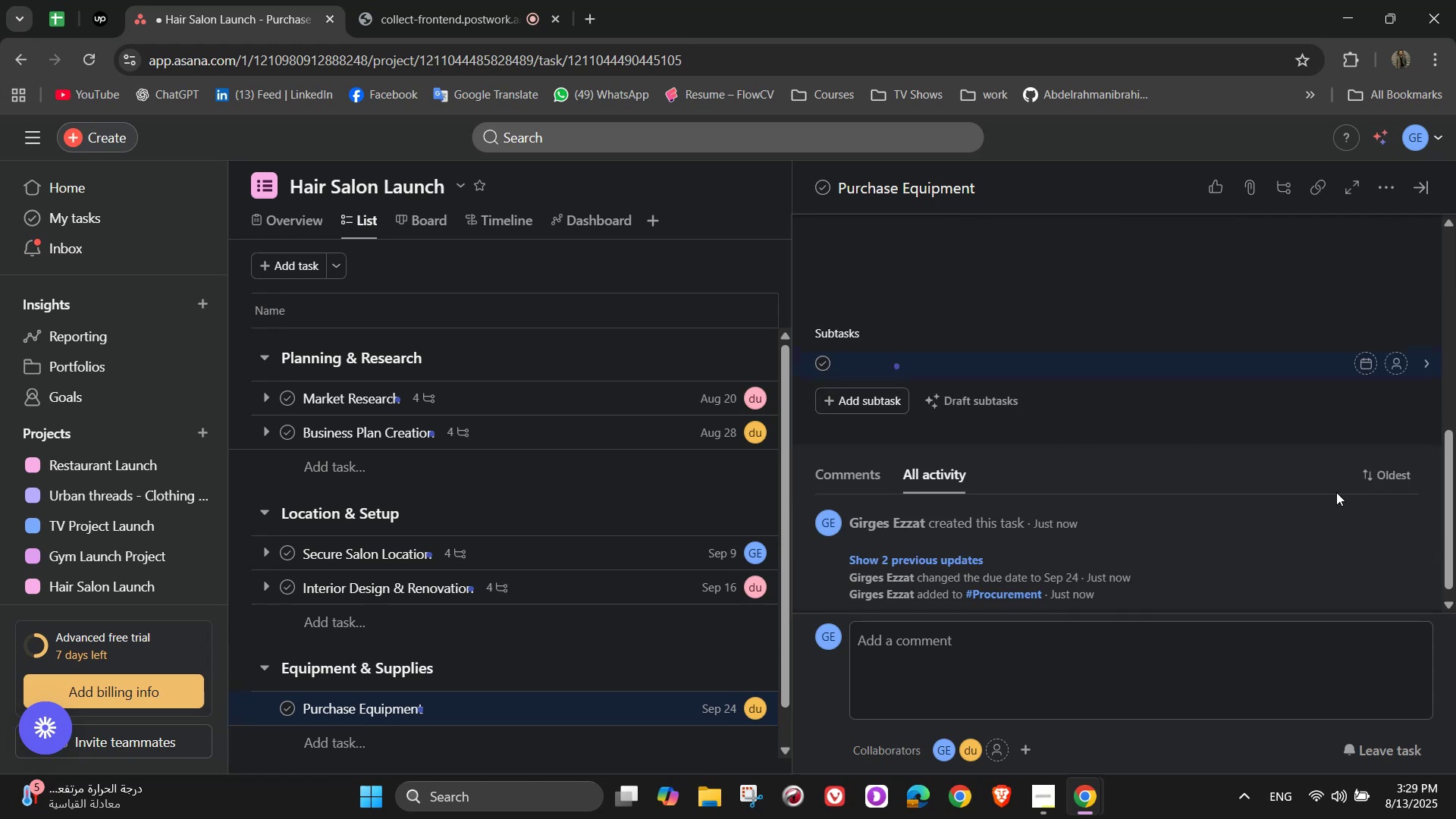 
type(A)
key(Backspace)
type(Hair styling chairs )
key(Backspace)
 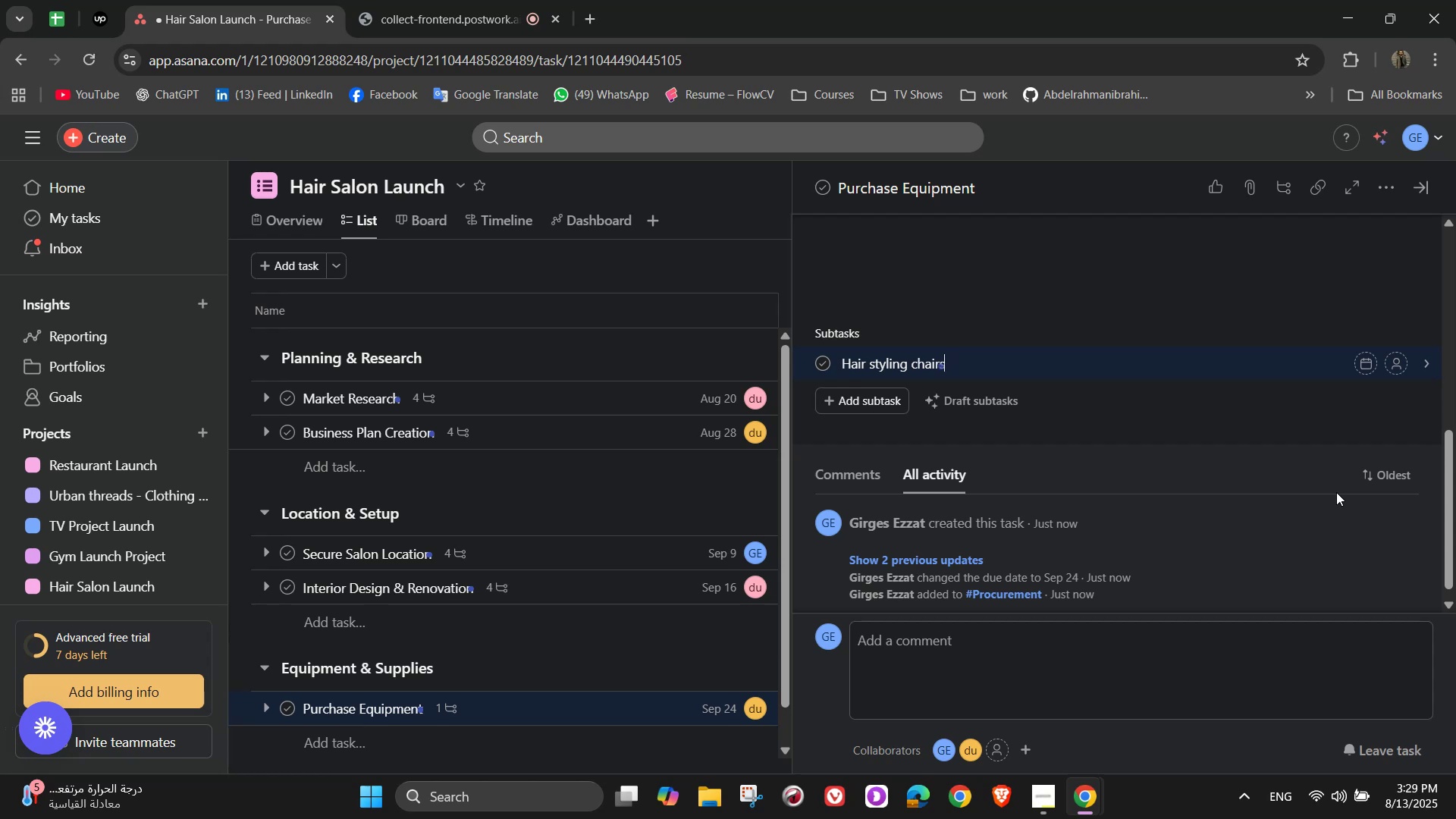 
key(Enter)
 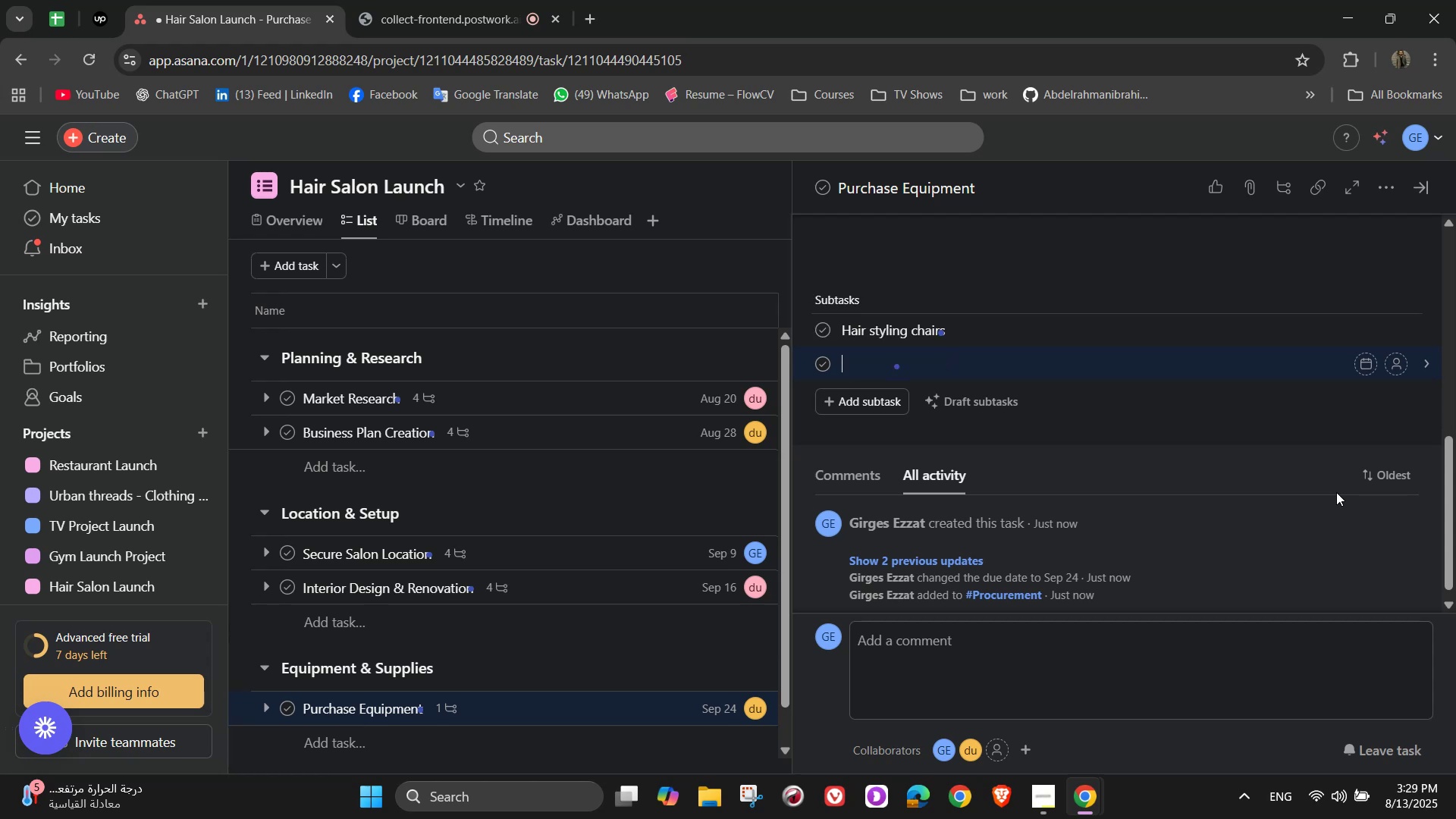 
type(Wash chairs )
key(Backspace)
key(Backspace)
key(Backspace)
key(Backspace)
key(Backspace)
key(Backspace)
key(Backspace)
type(basins)
 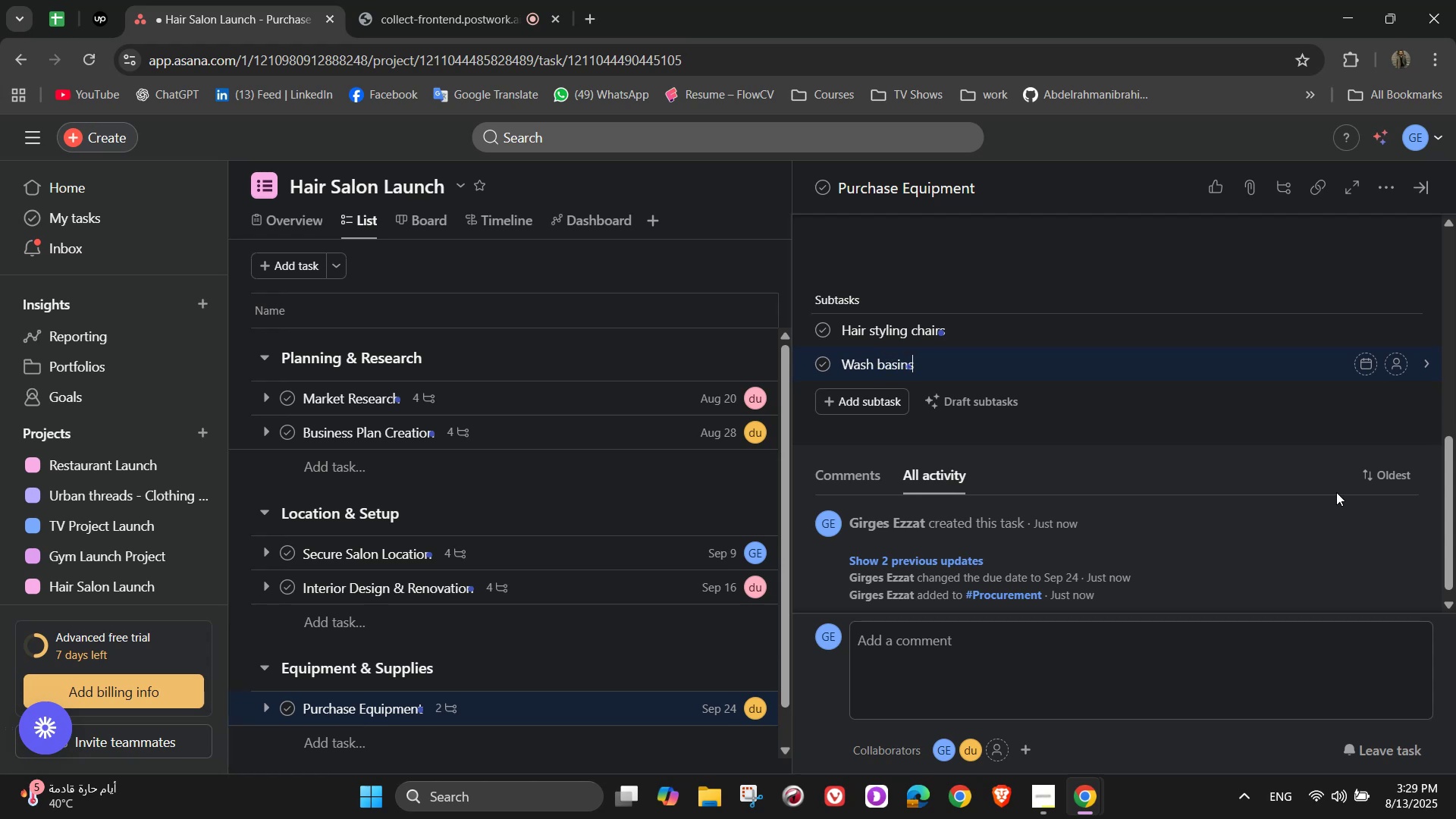 
key(Enter)
 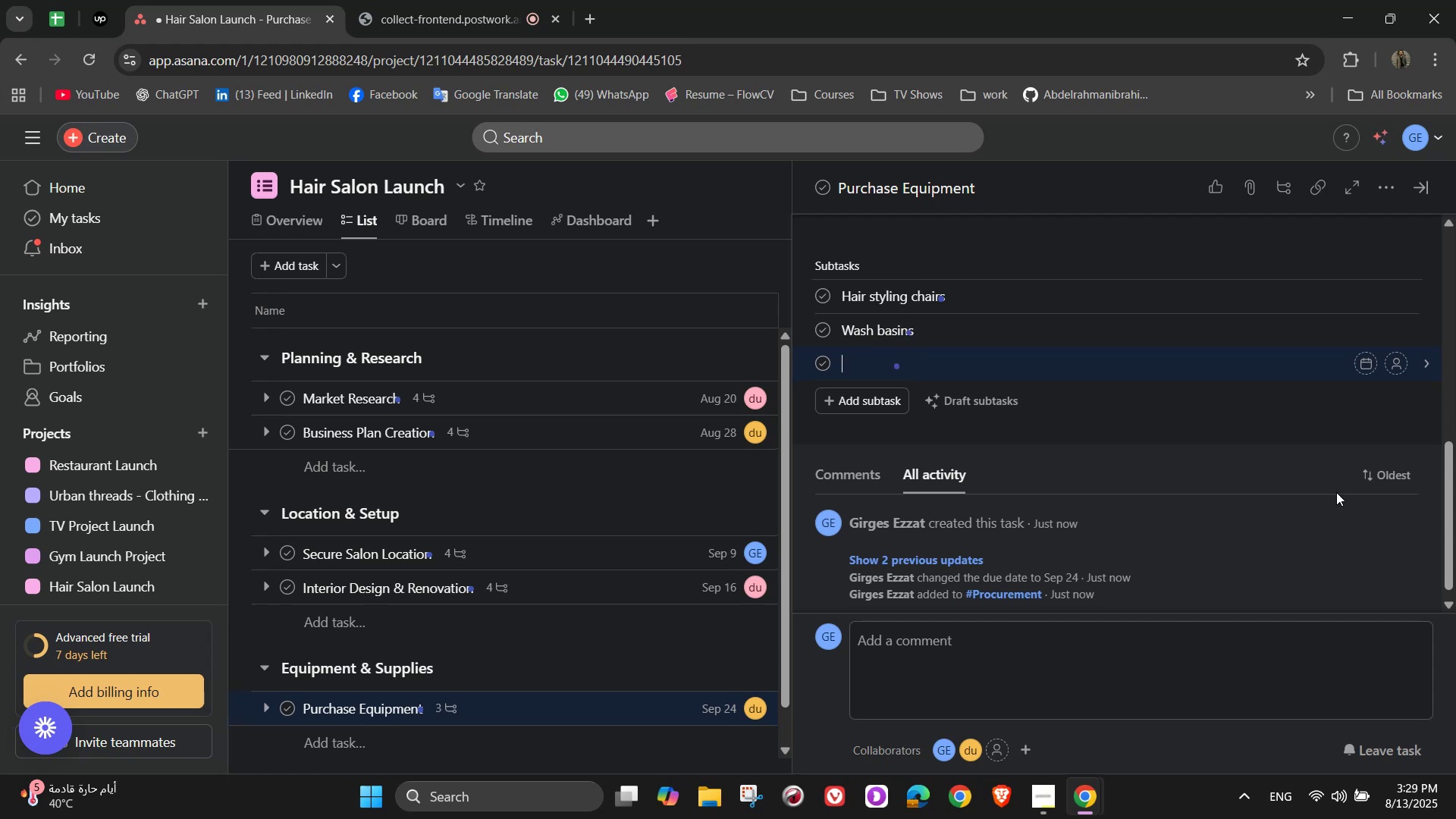 
type(Hair)
 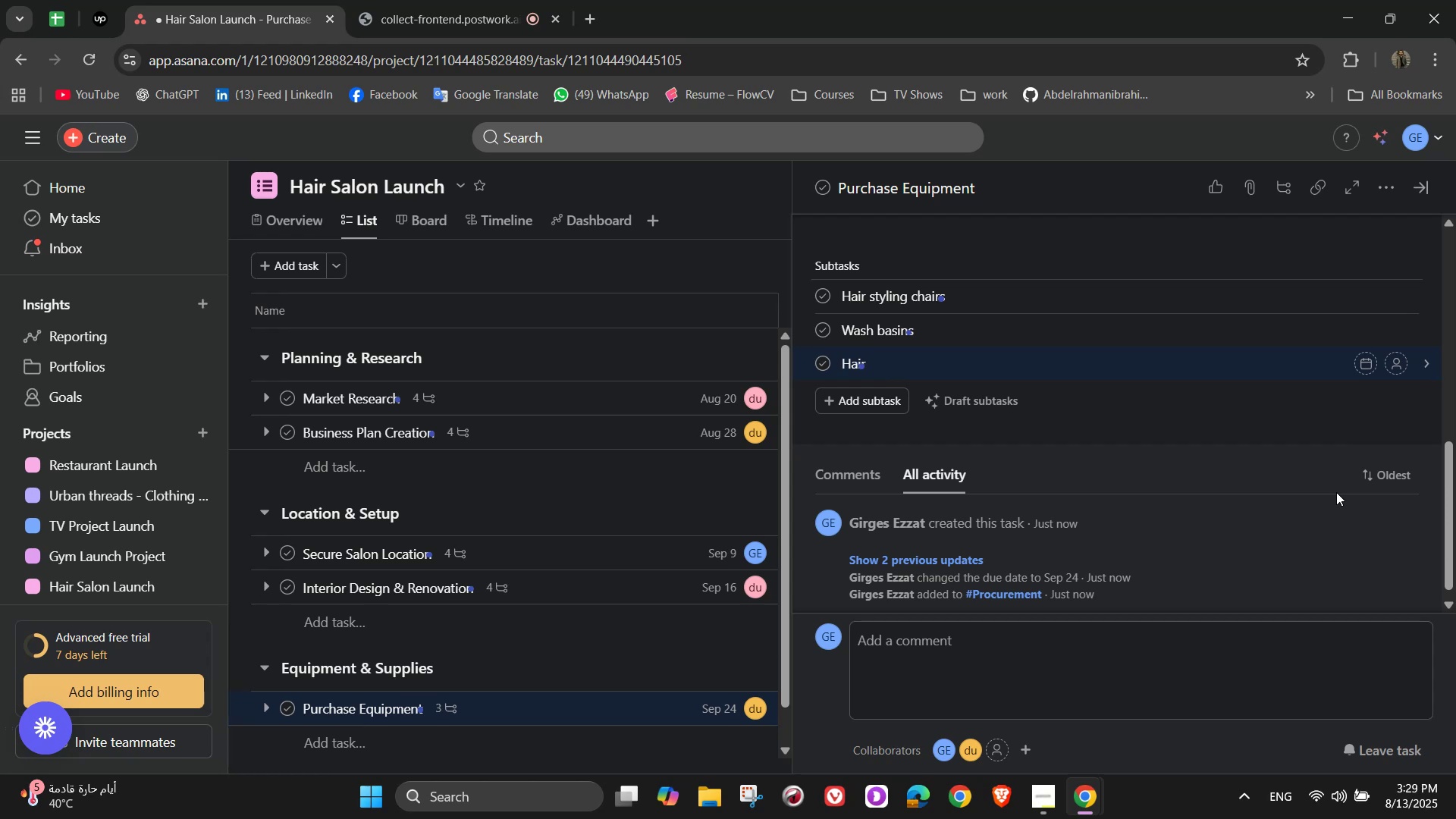 
type(dryin)
key(Backspace)
key(Backspace)
type(ers, strai)
 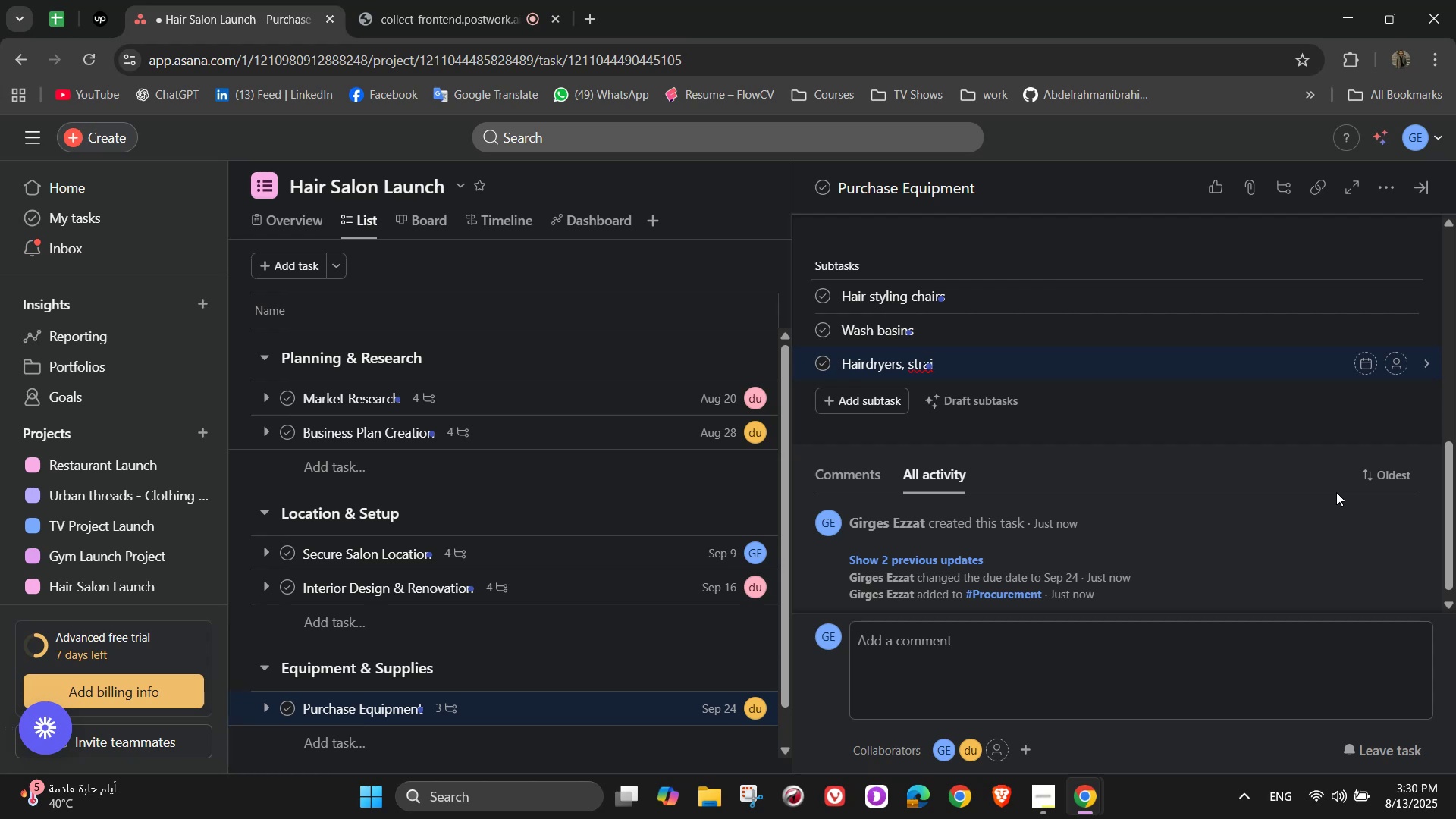 
wait(5.7)
 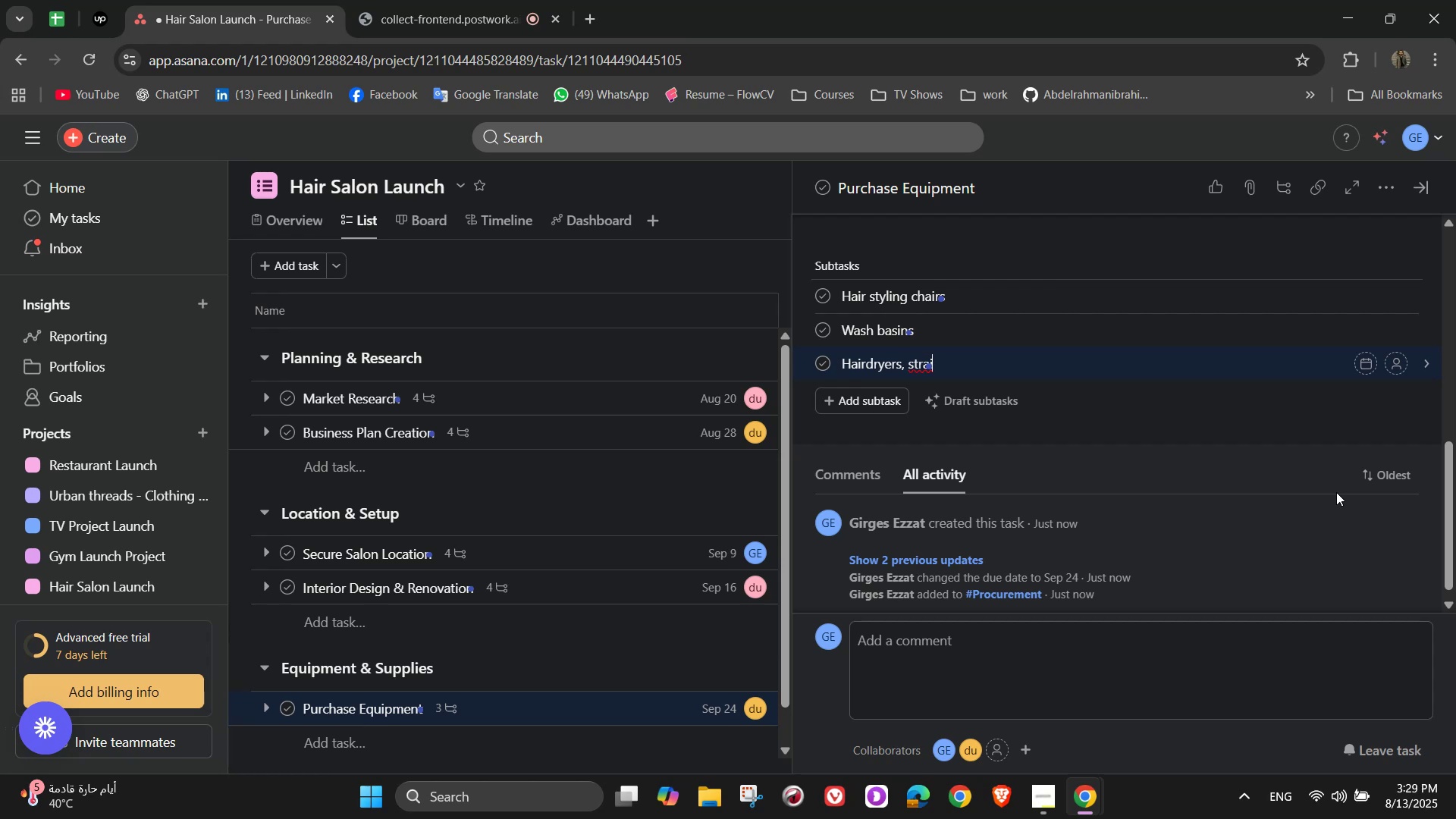 
type(ghteners, curling tools)
 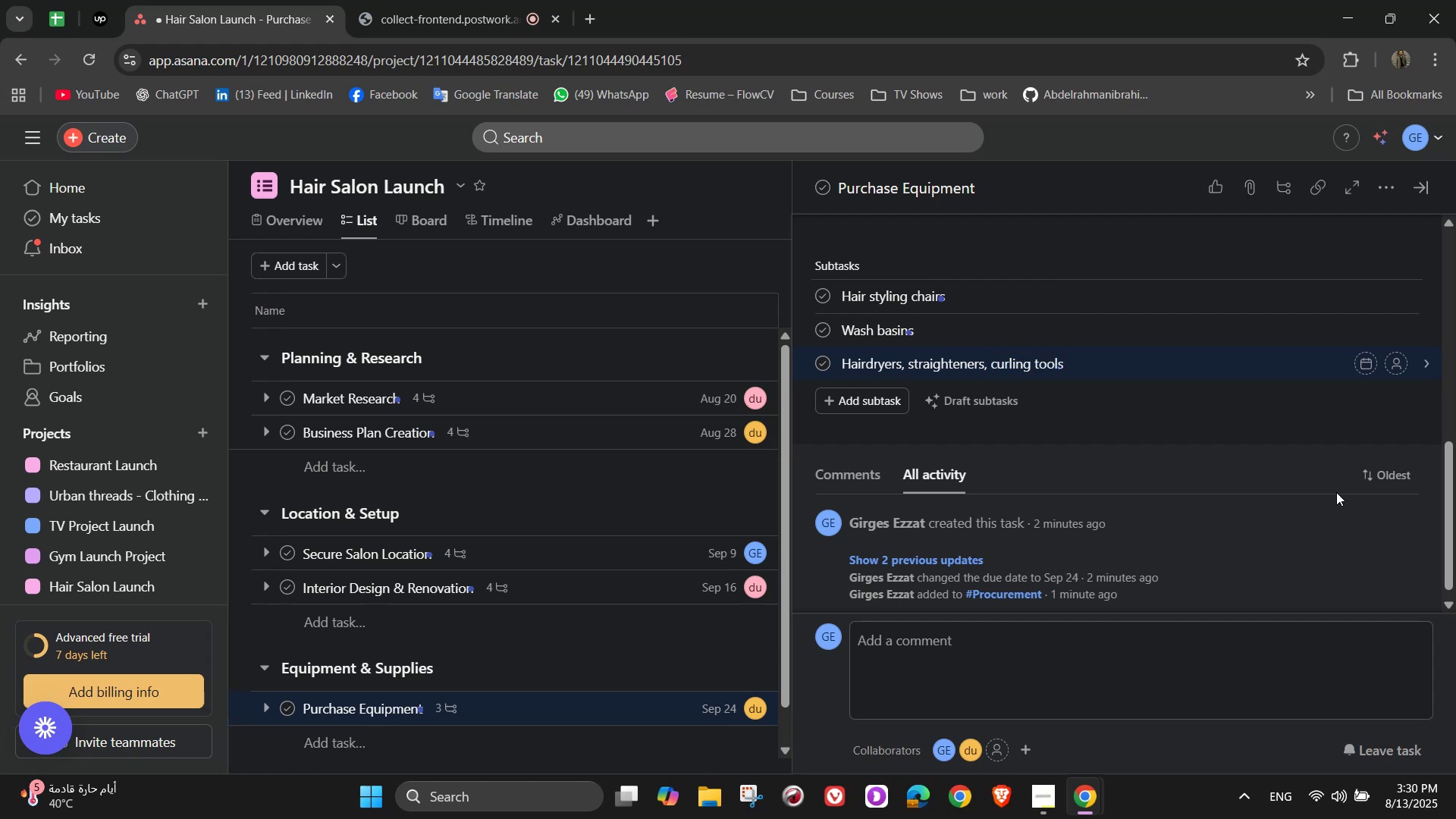 
key(Enter)
 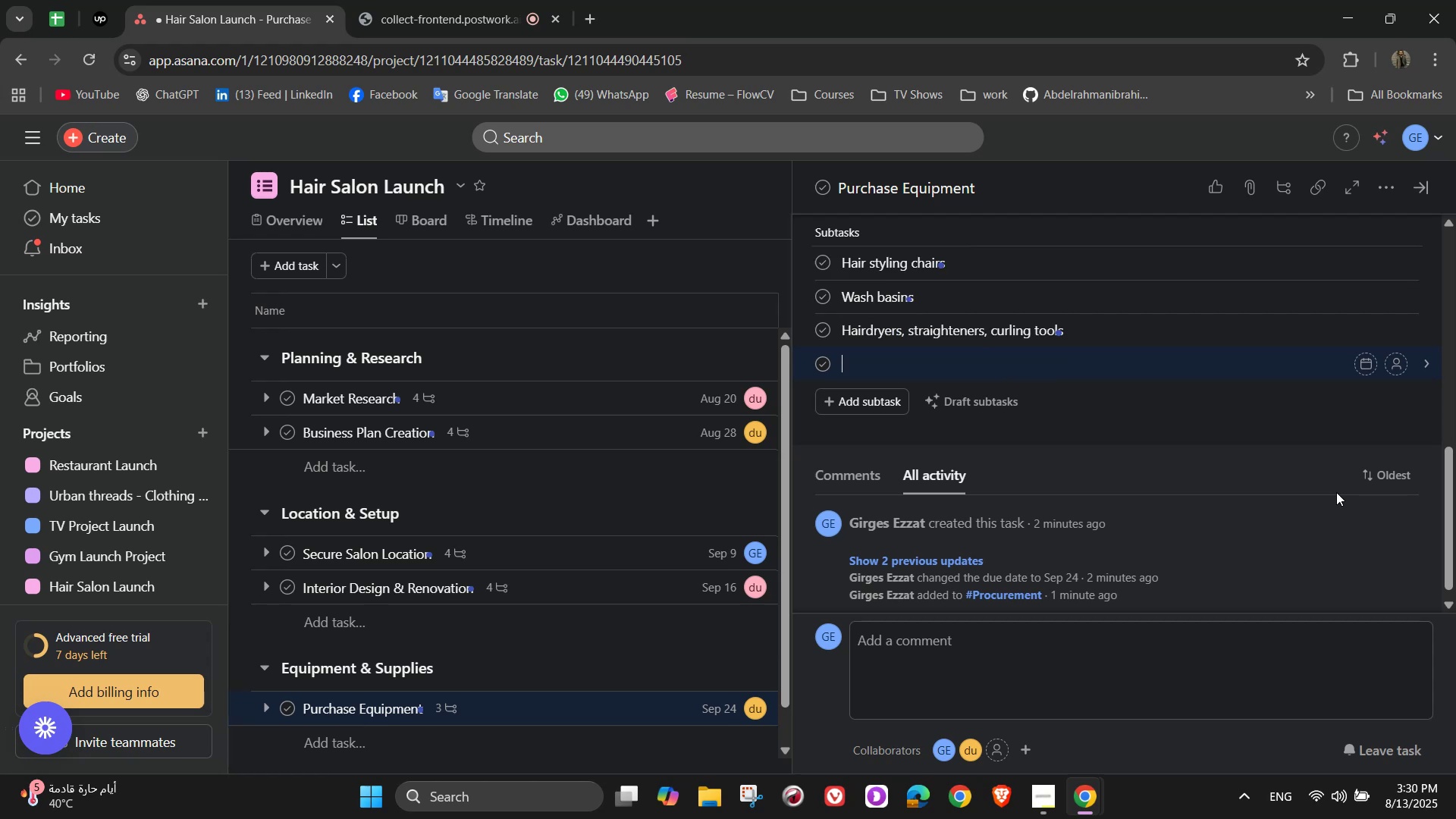 
type(POS systemr)
key(Backspace)
key(Backspace)
type(m and cash)
 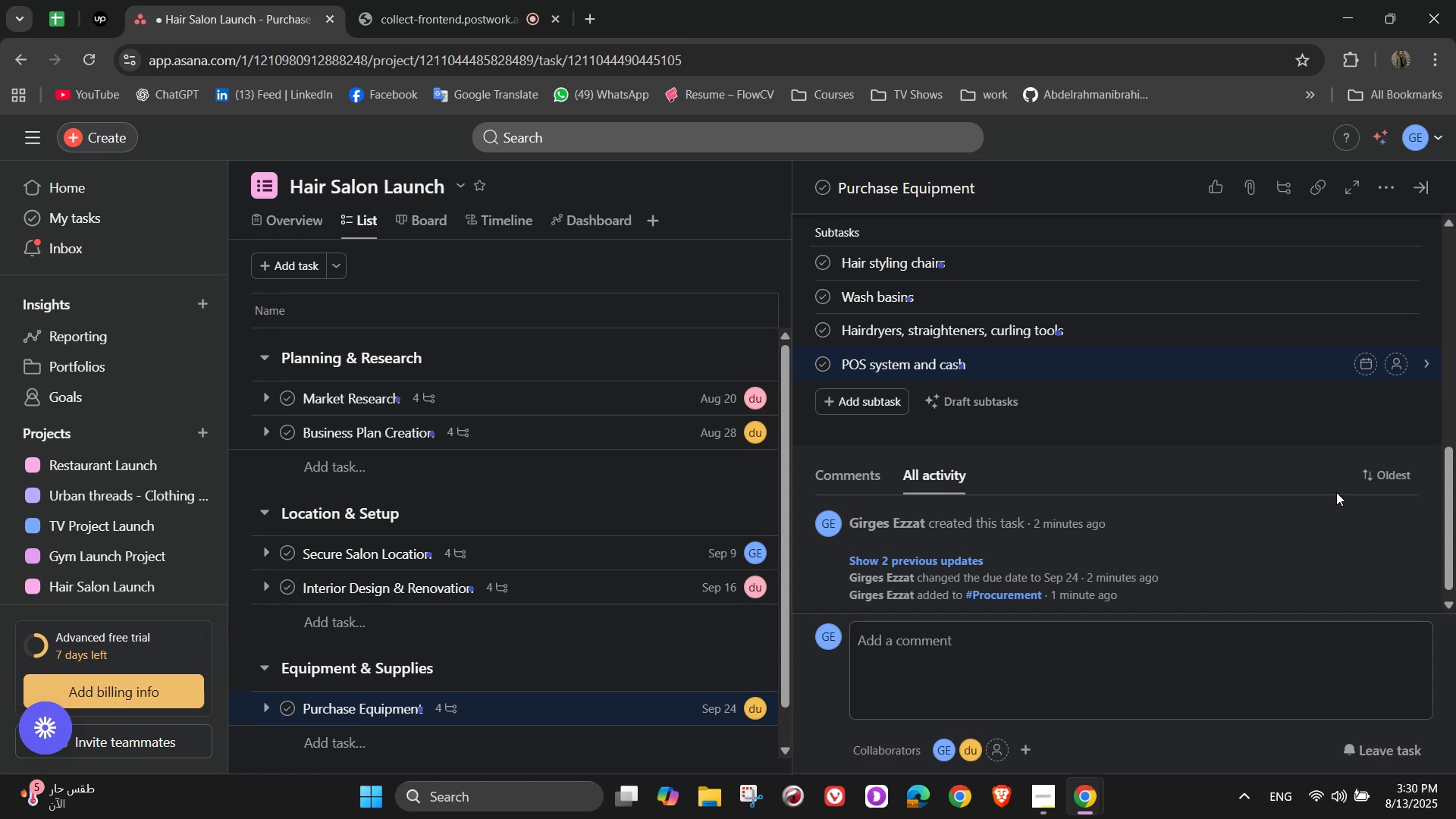 
wait(5.17)
 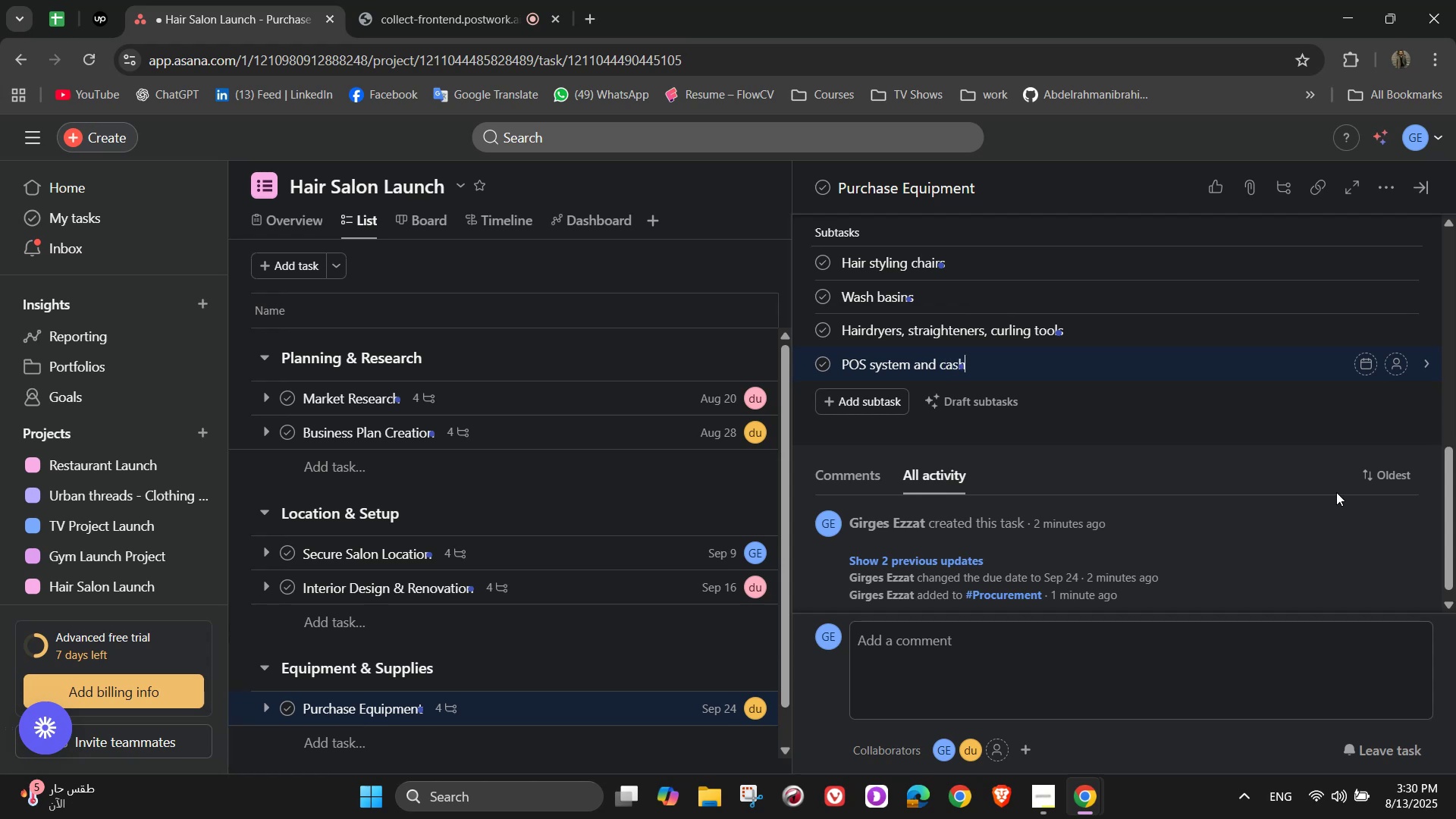 
type( register)
 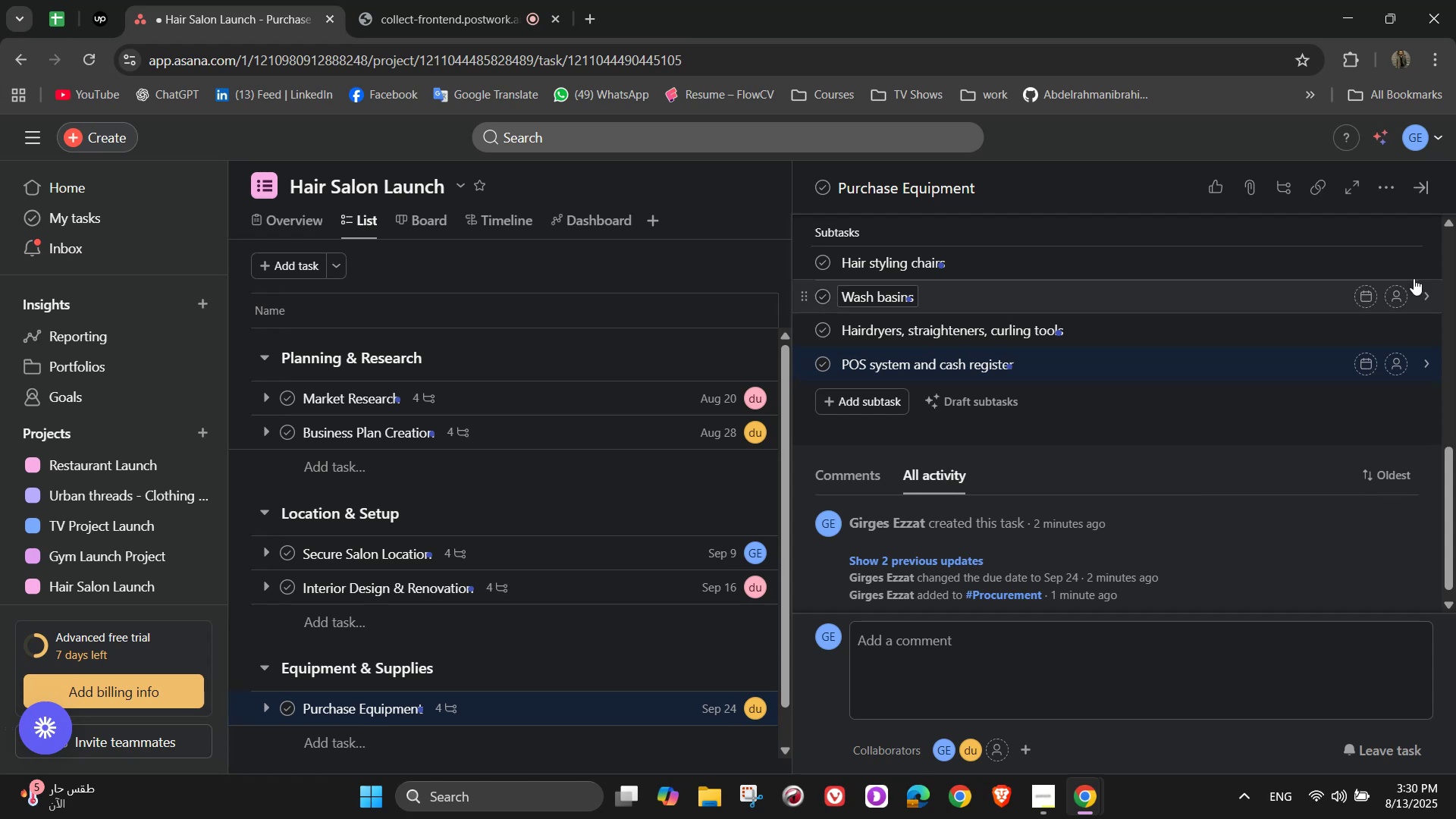 
left_click([1403, 259])
 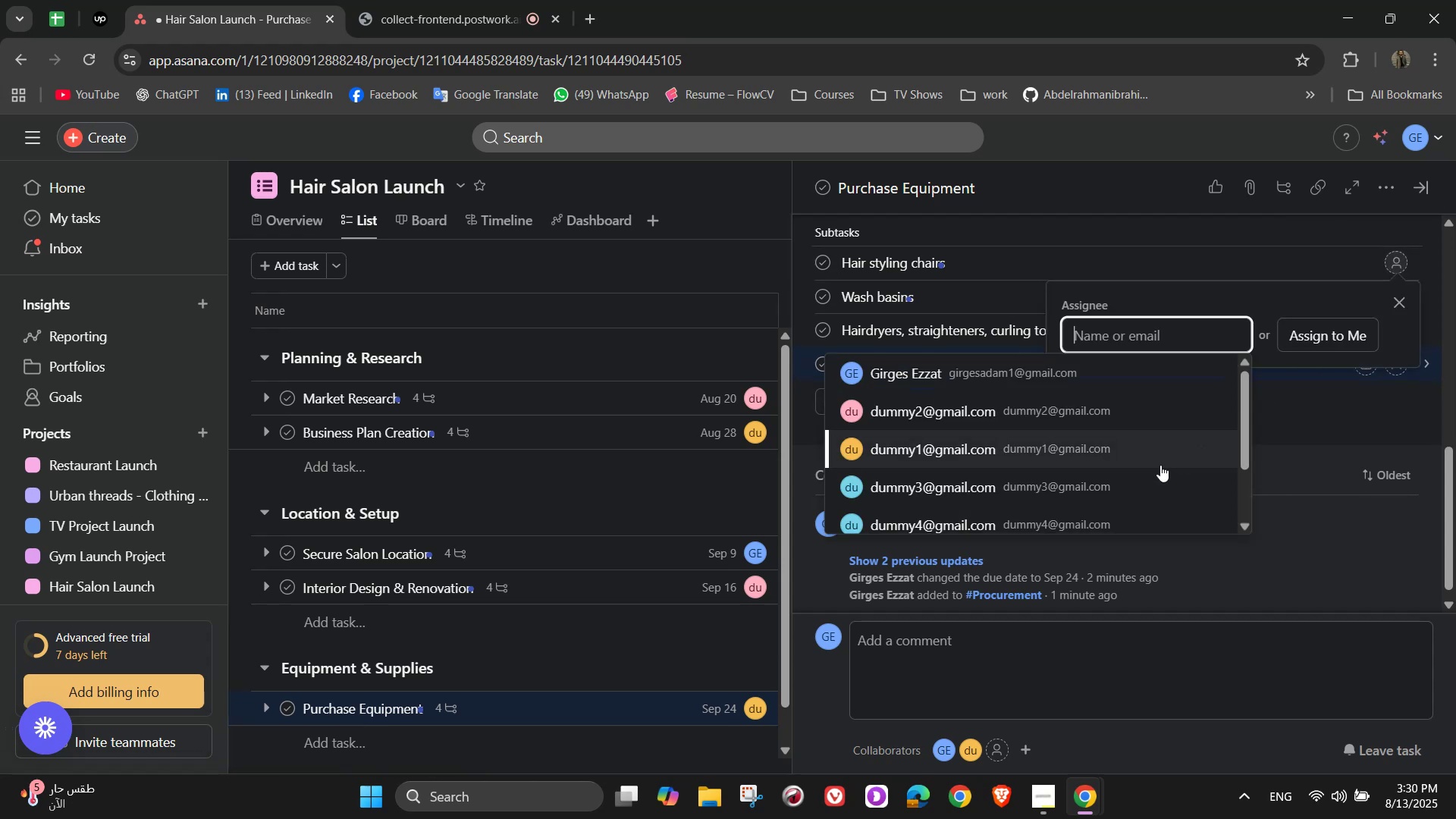 
left_click([1150, 470])
 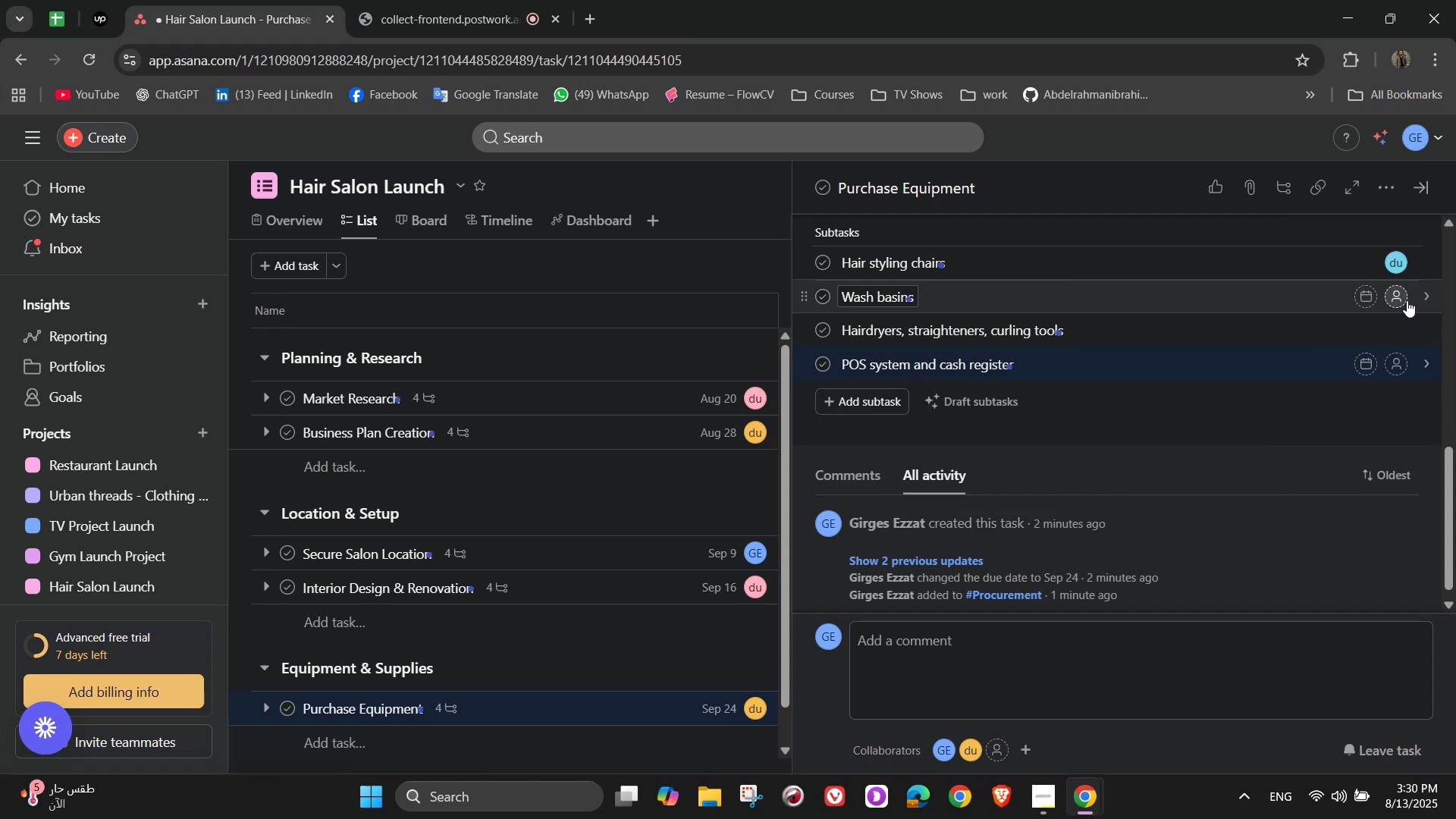 
left_click([1407, 298])
 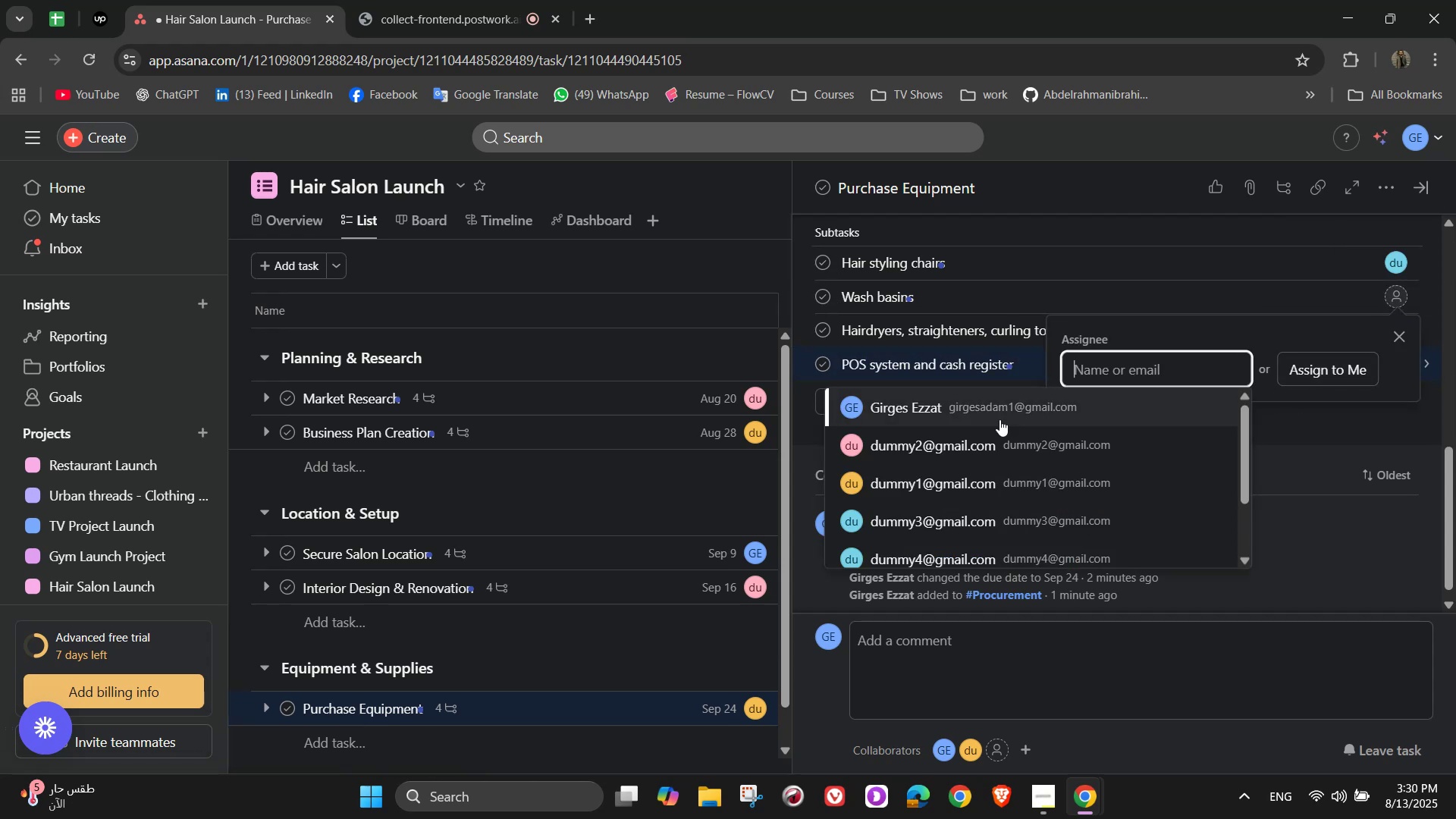 
left_click([991, 435])
 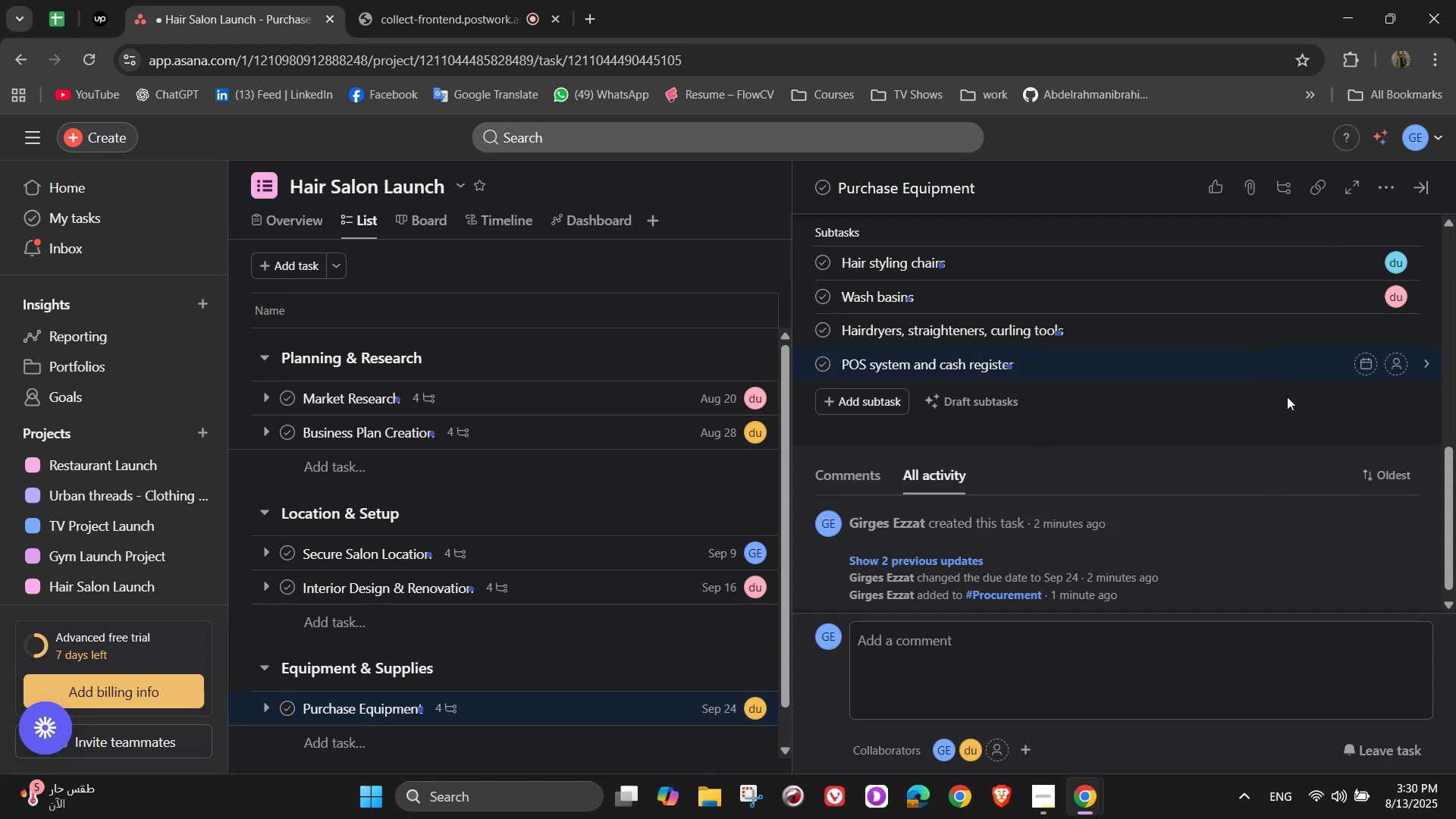 
left_click([1405, 323])
 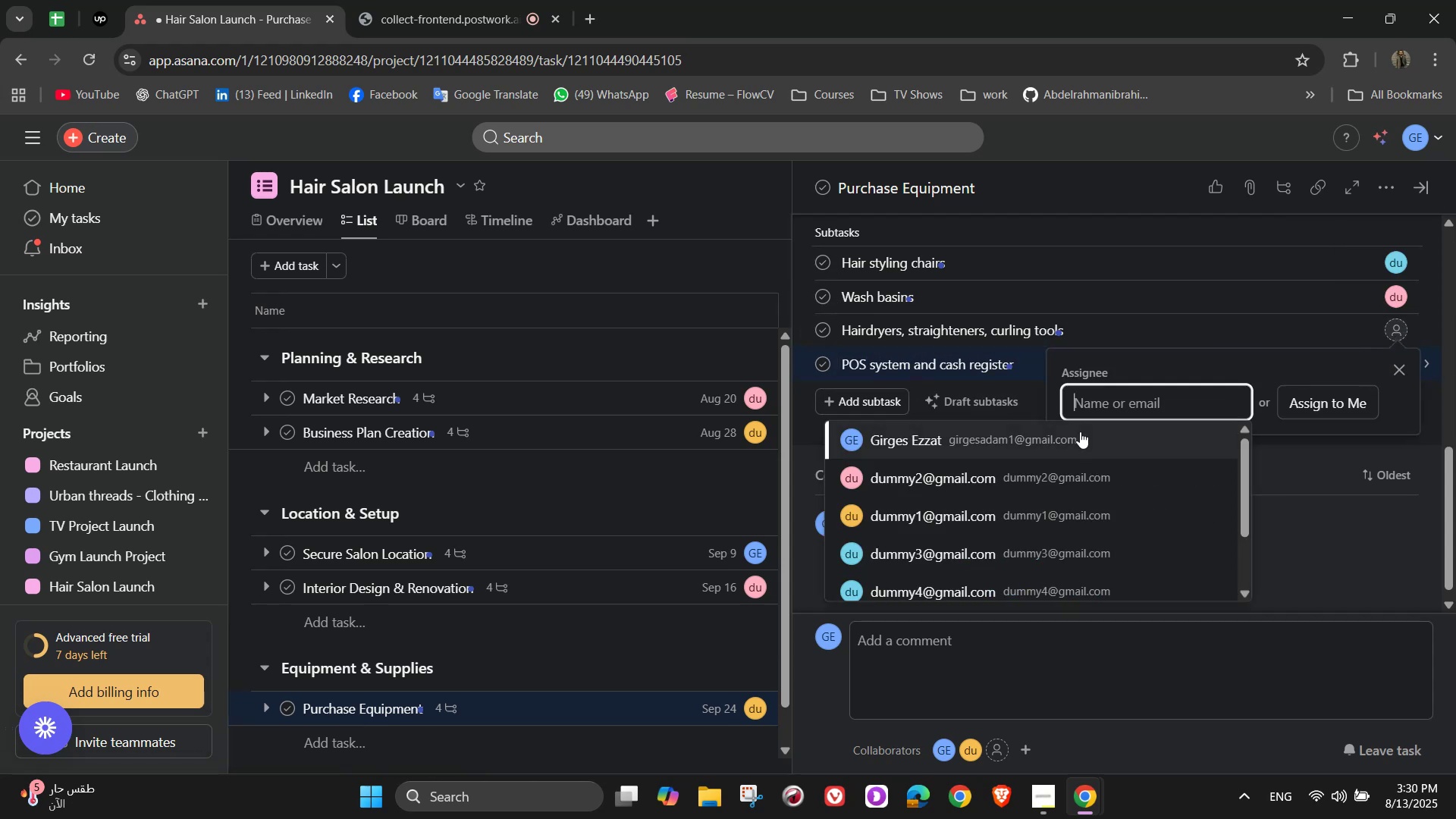 
left_click([1073, 436])
 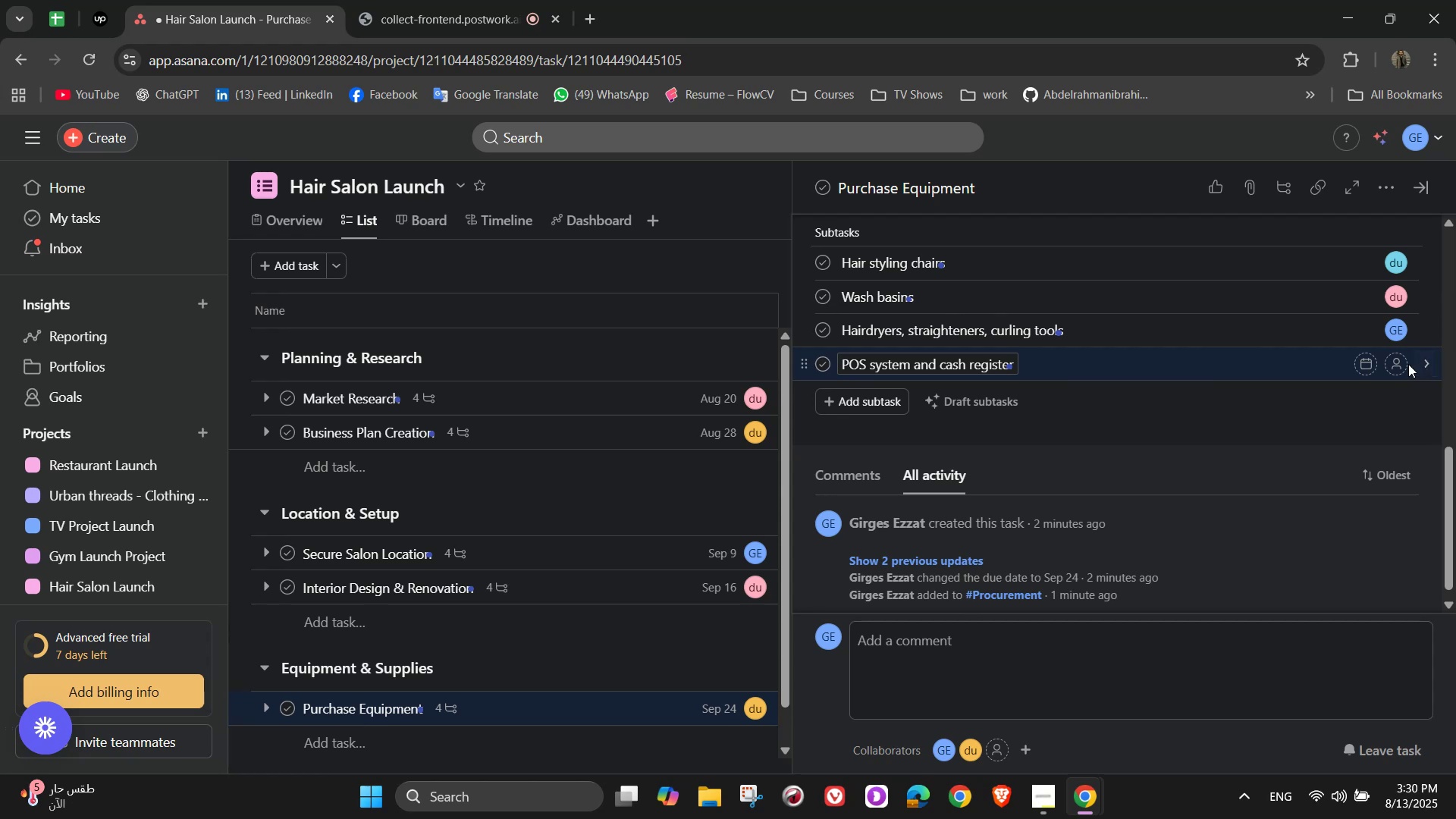 
left_click([1396, 362])
 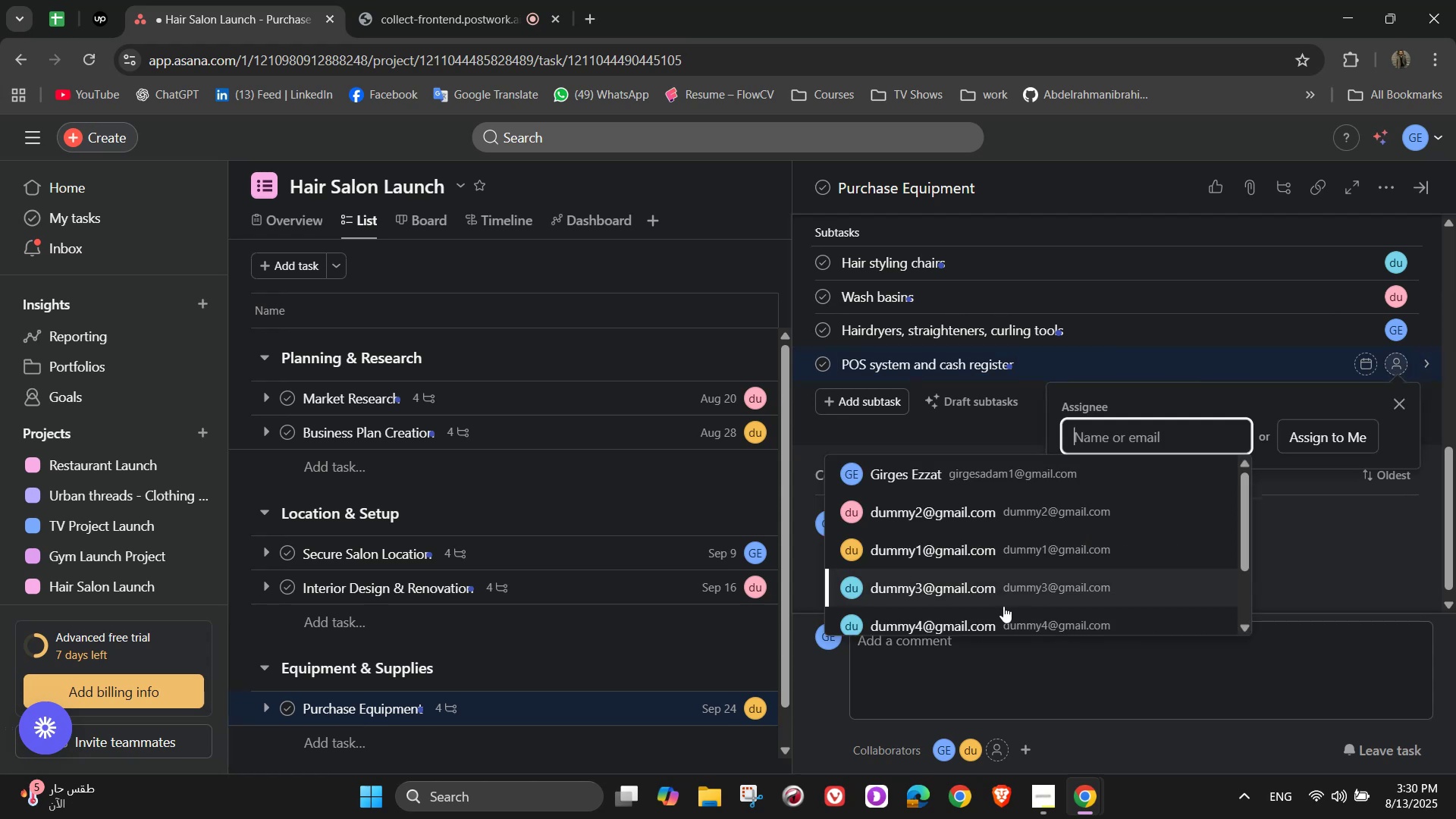 
left_click([996, 614])
 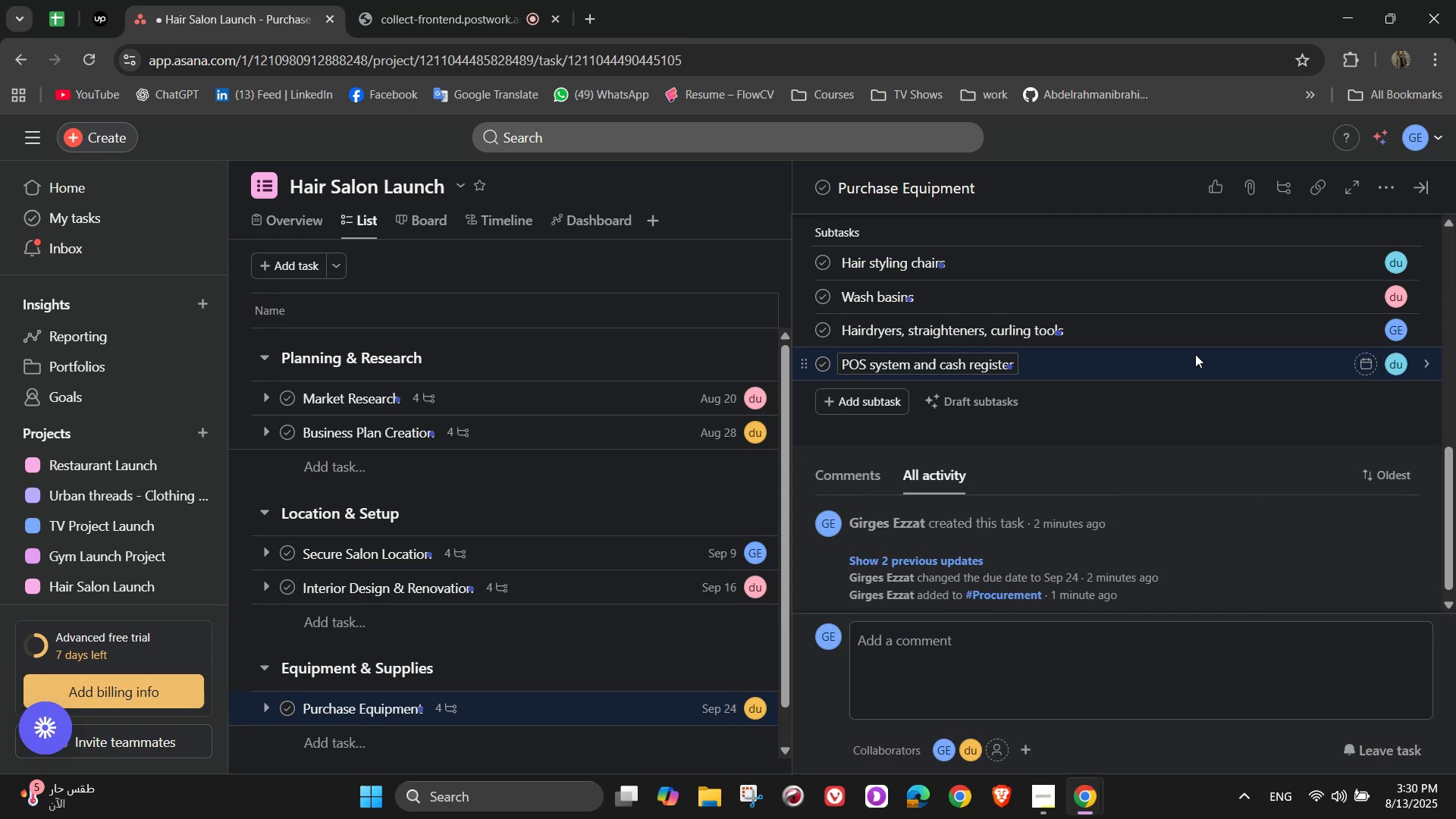 
scroll: coordinate [1251, 479], scroll_direction: up, amount: 10.0
 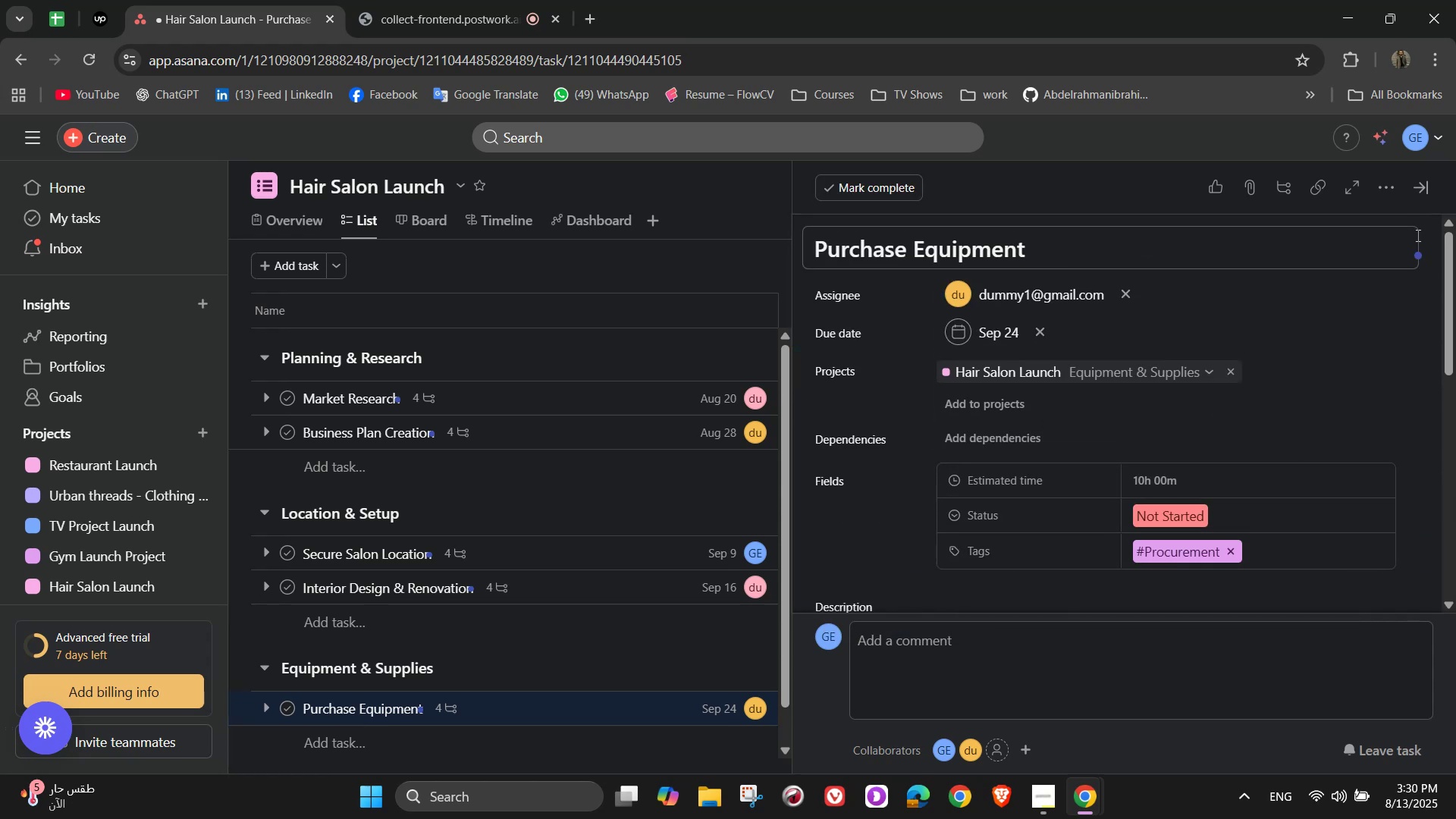 
scroll: coordinate [1374, 309], scroll_direction: down, amount: 1.0
 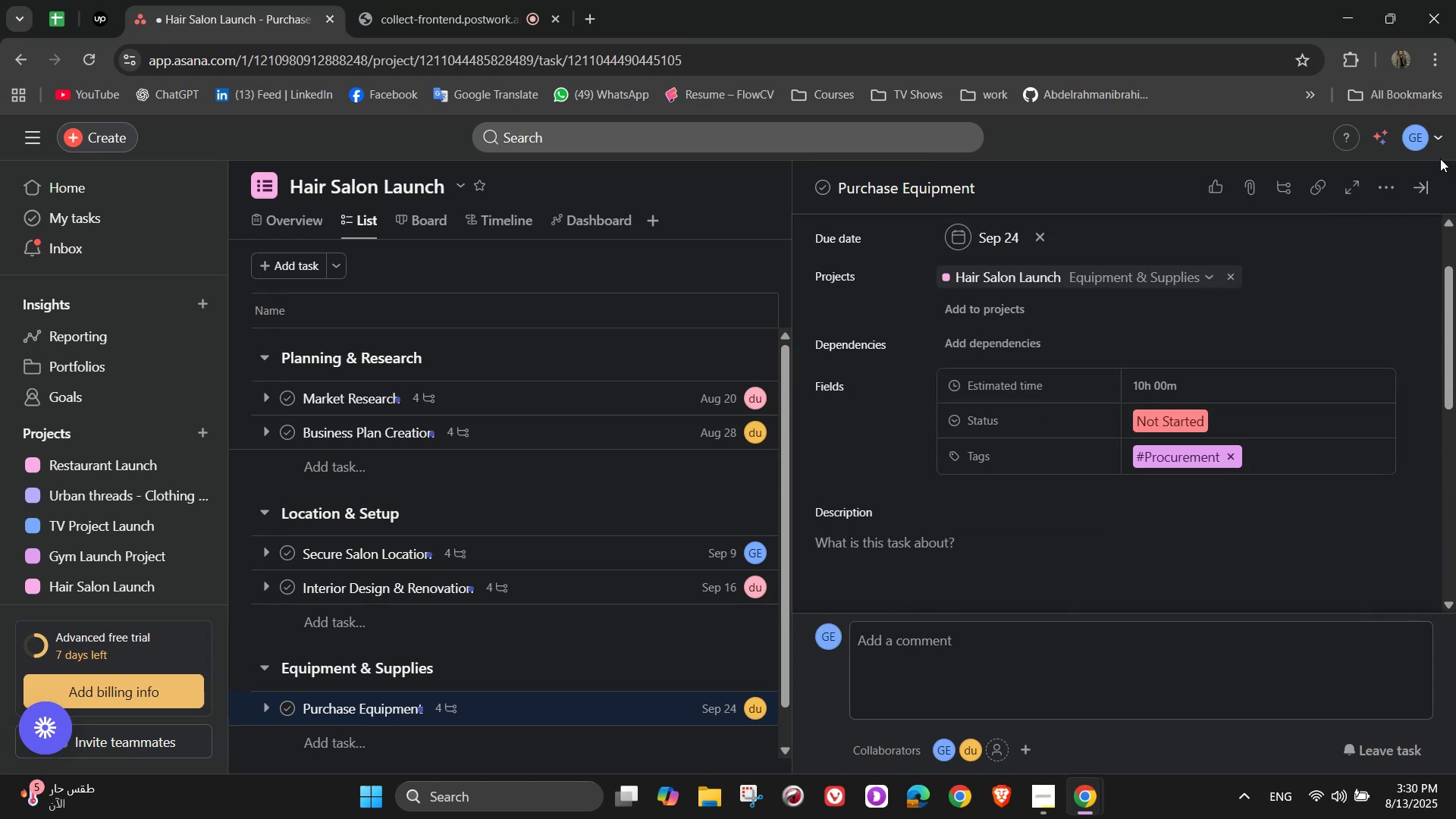 
mouse_move([1412, 192])
 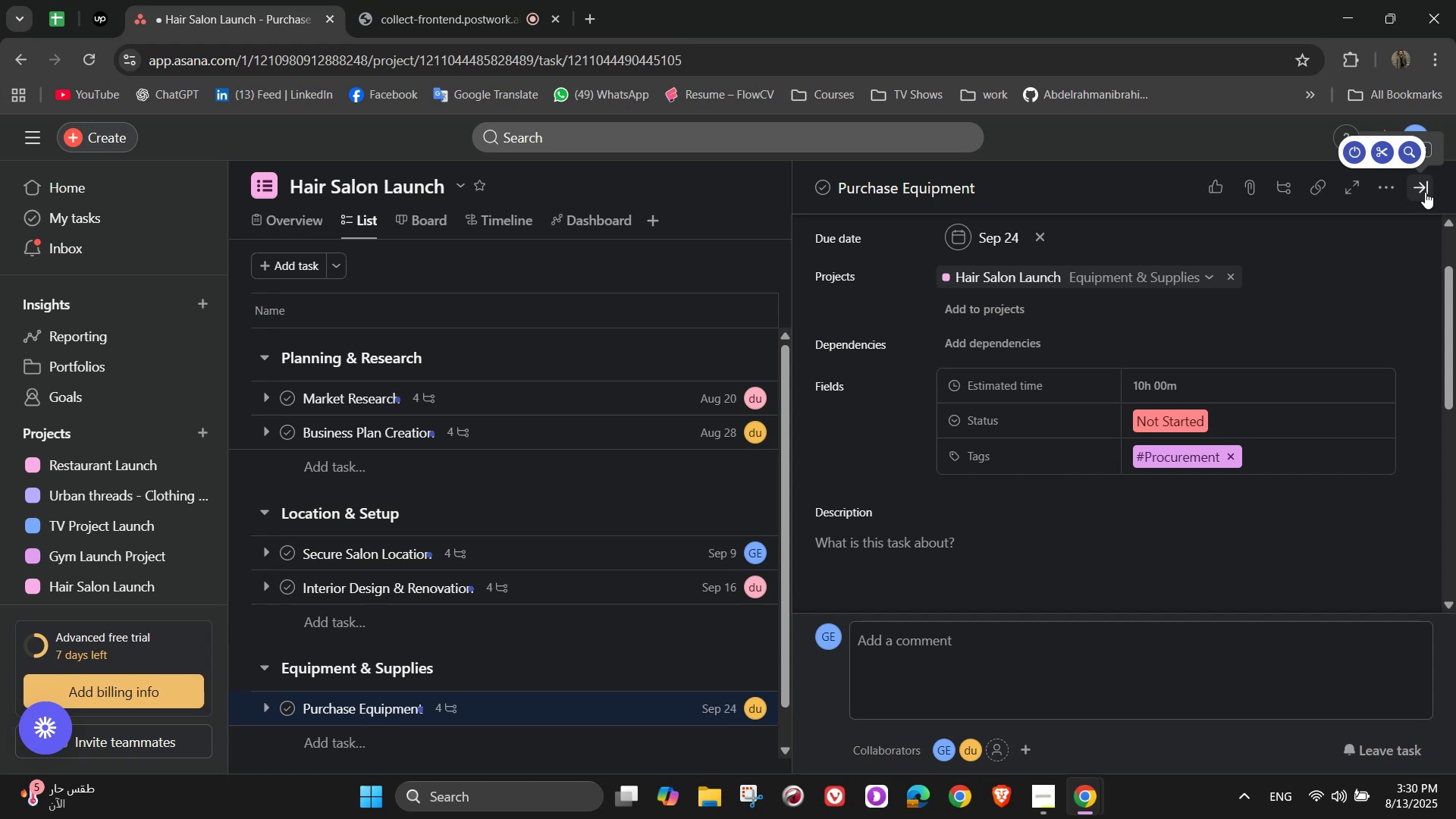 
scroll: coordinate [1310, 388], scroll_direction: down, amount: 1.0
 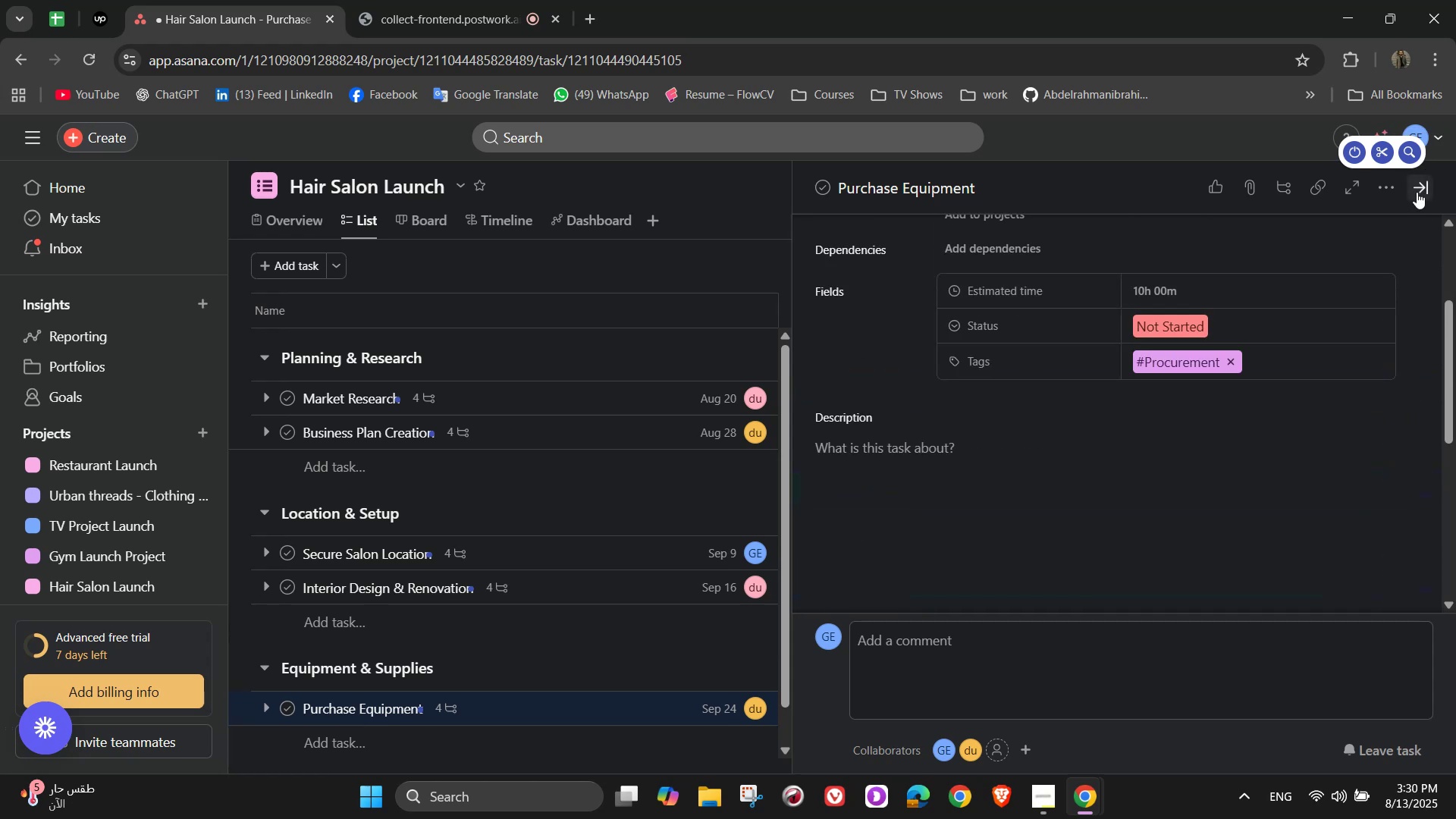 
left_click([1416, 193])
 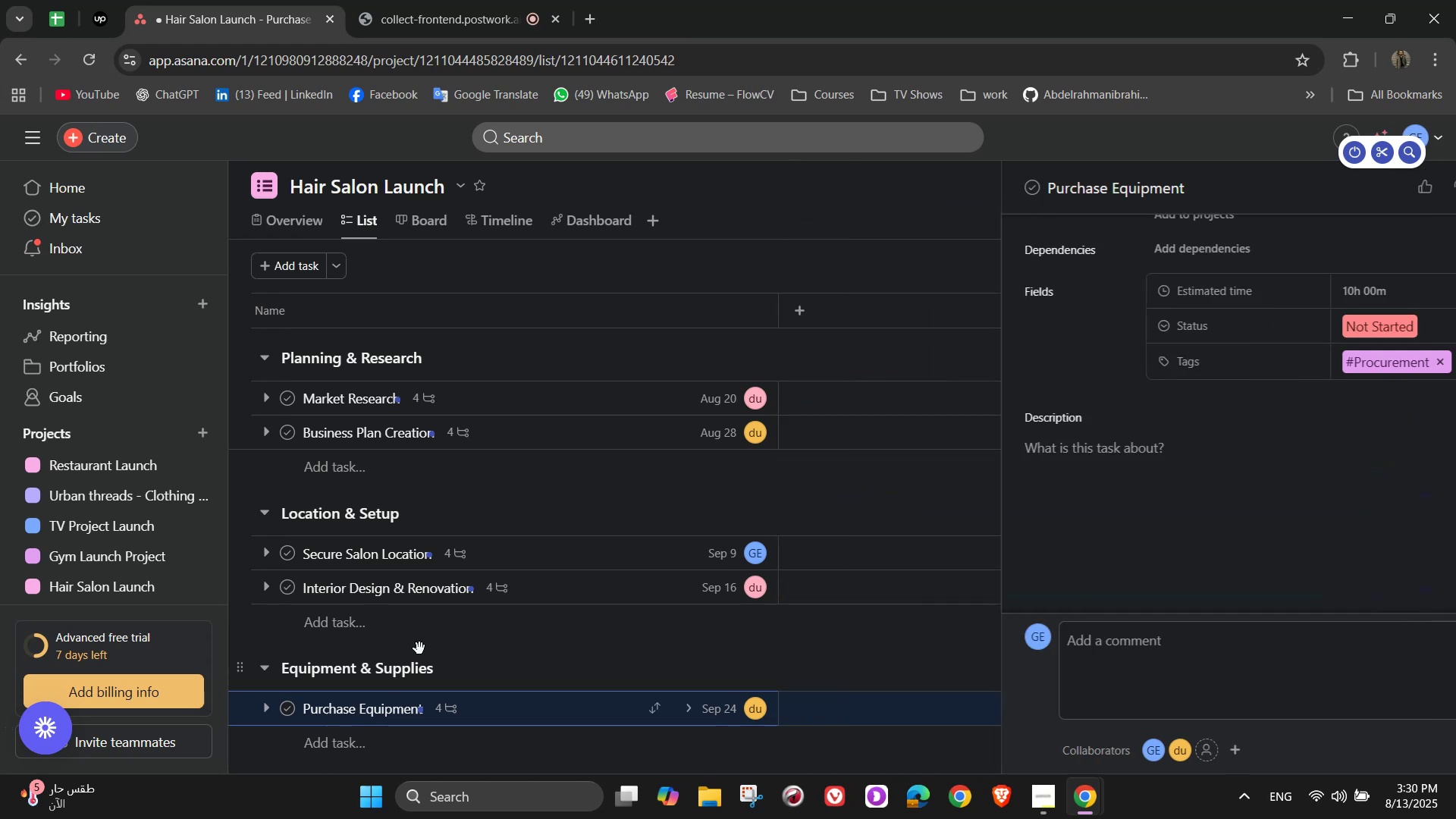 
scroll: coordinate [419, 649], scroll_direction: down, amount: 2.0
 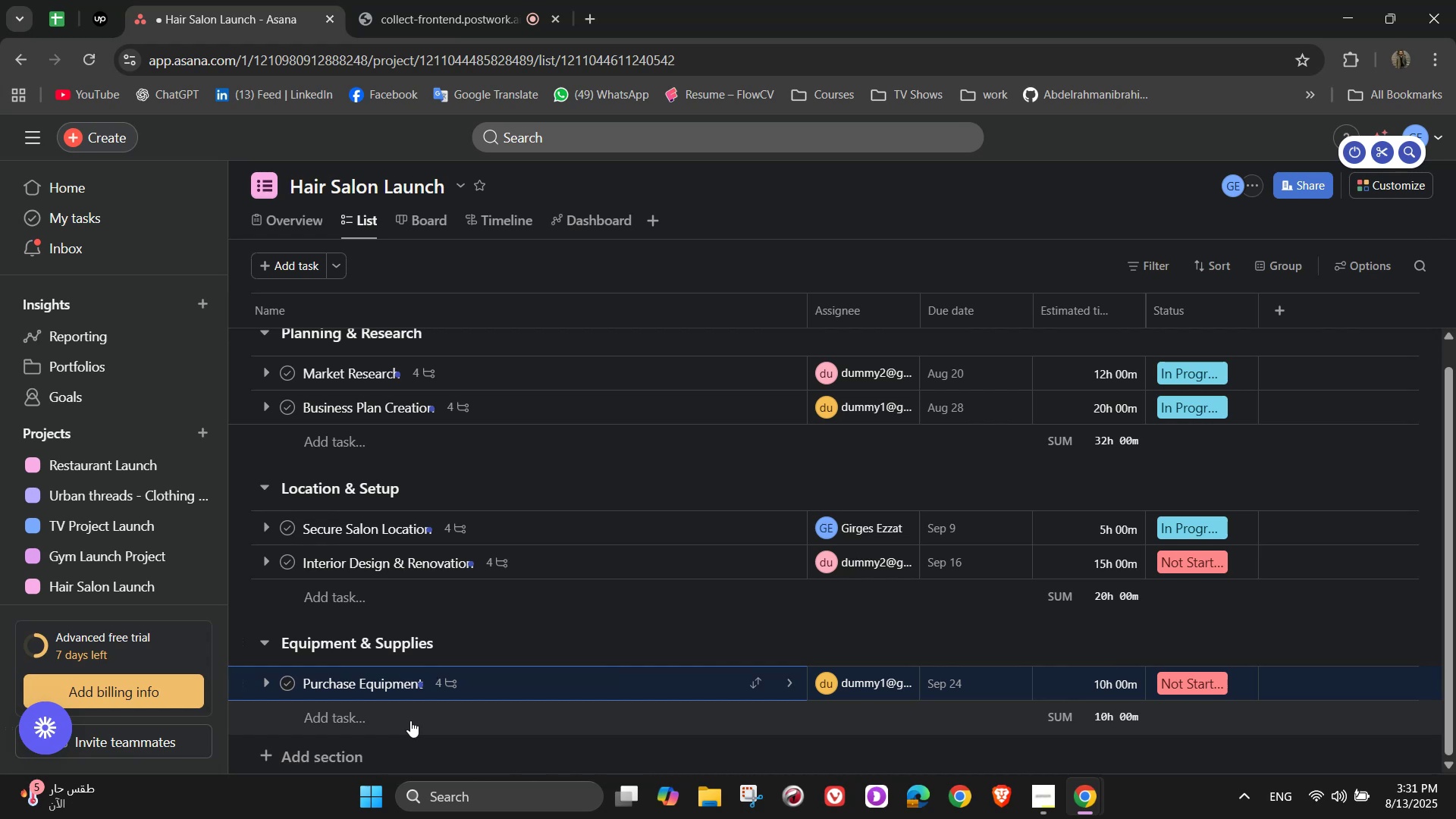 
wait(16.9)
 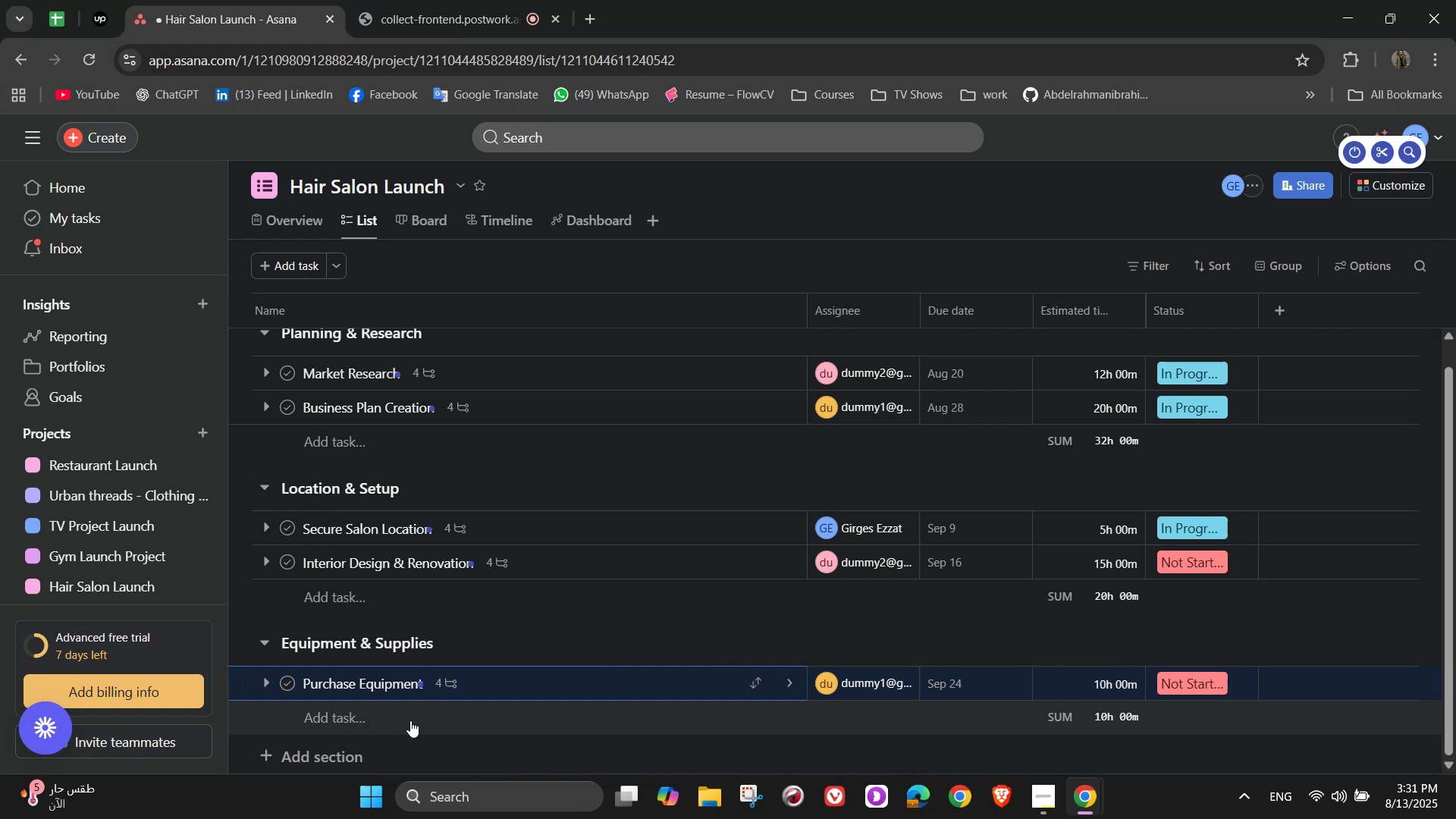 
left_click([323, 711])
 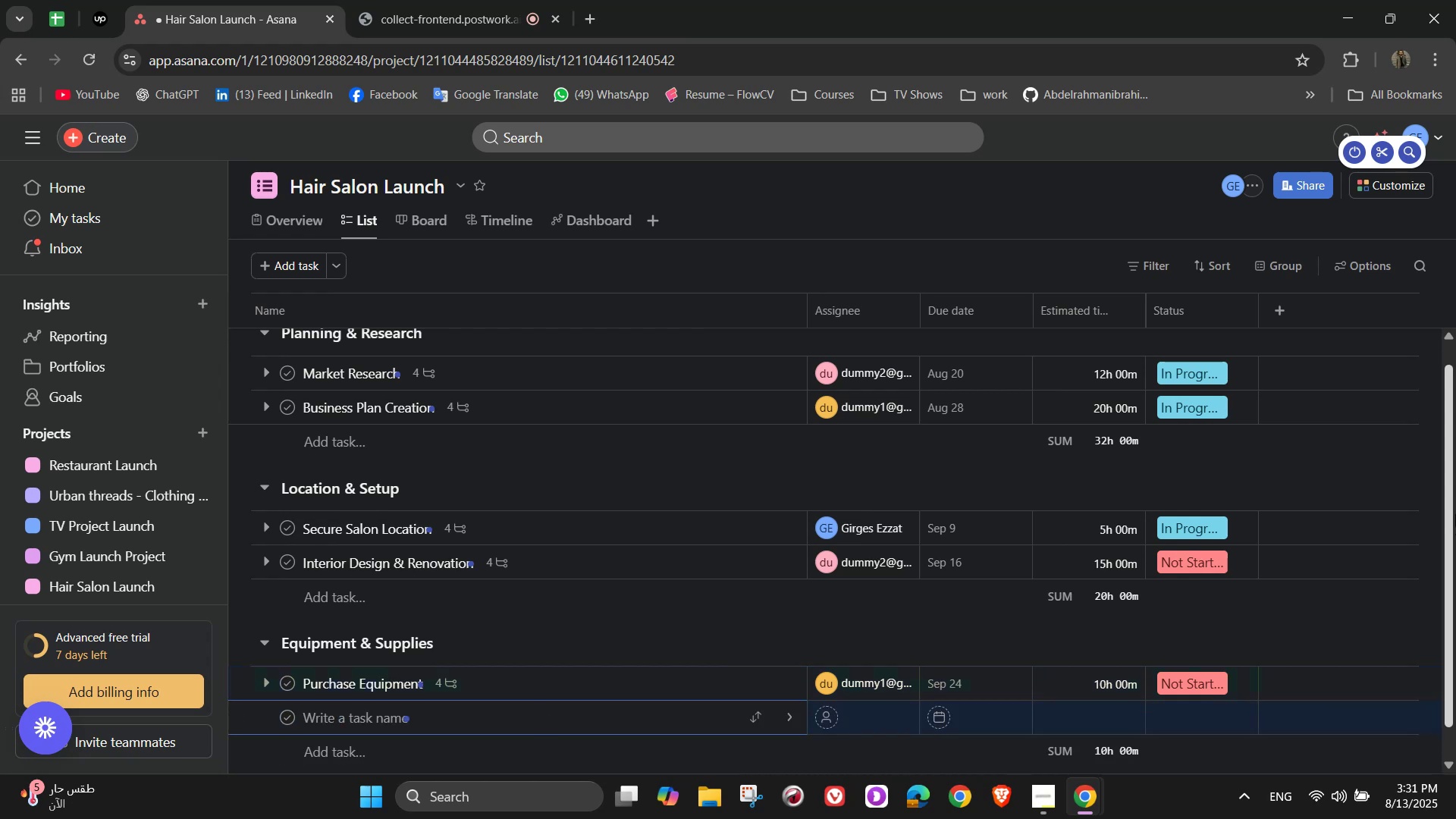 
type(Stock Salon Products)
 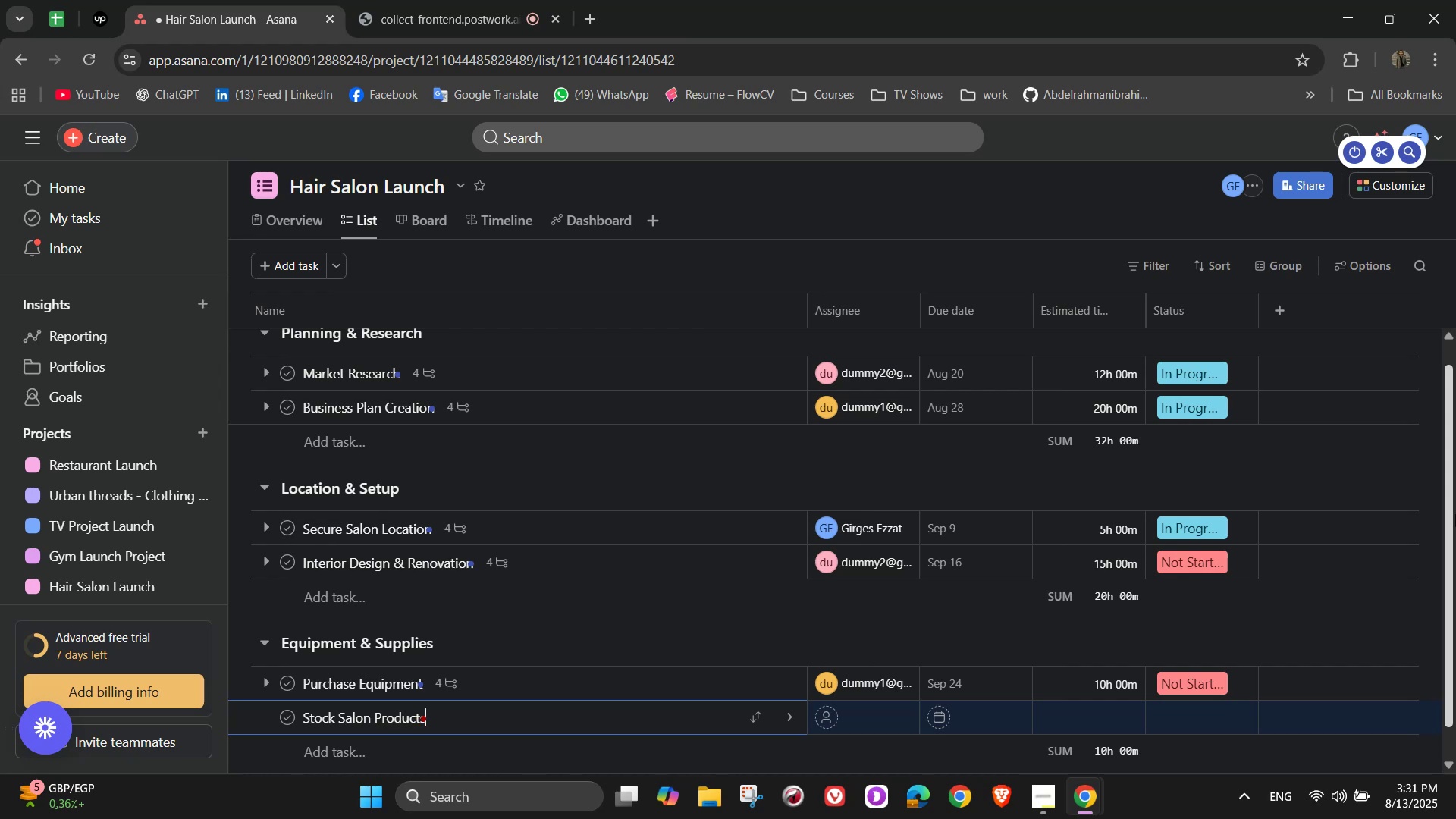 
wait(15.9)
 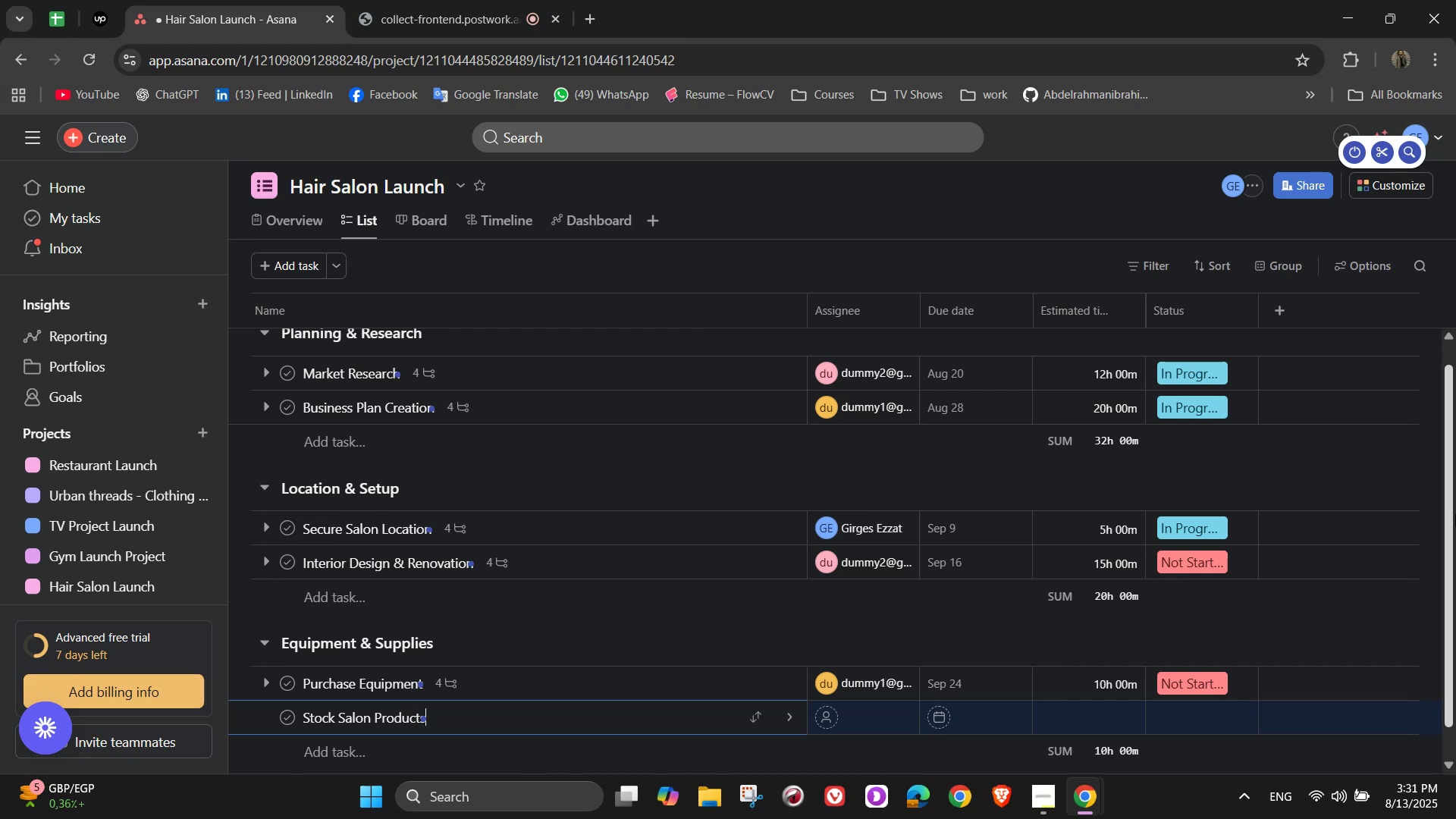 
left_click([787, 719])
 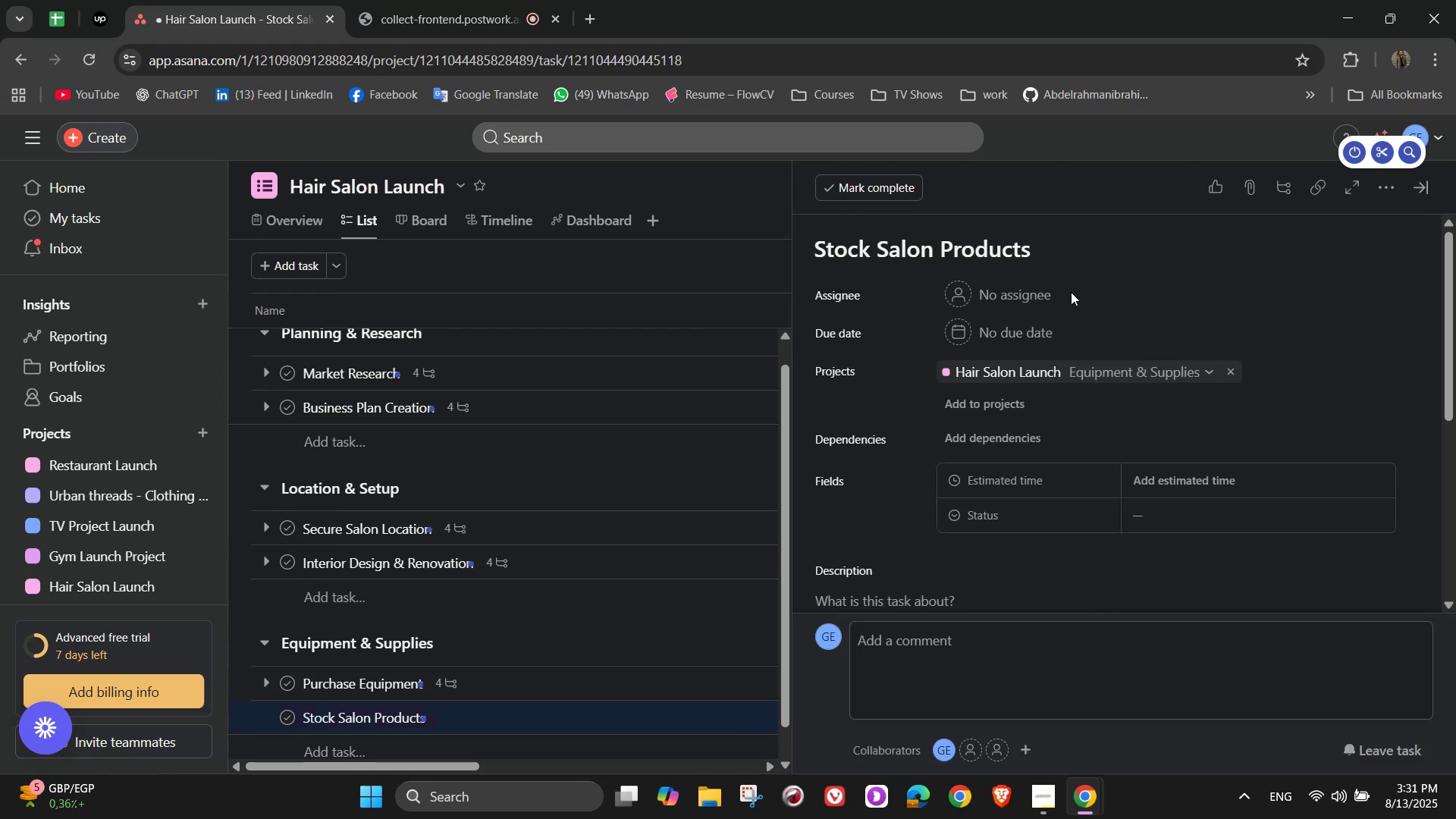 
left_click([1004, 295])
 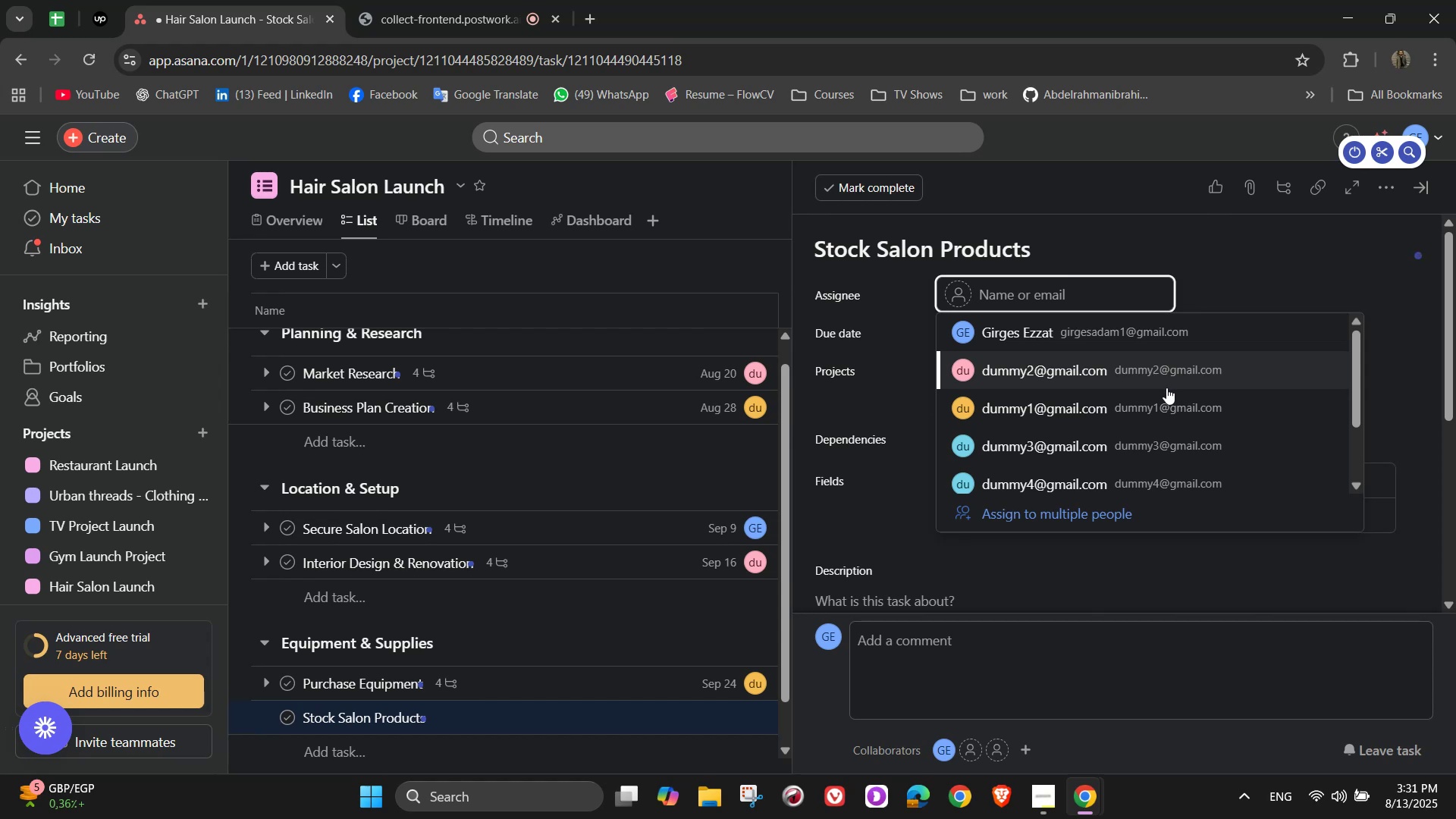 
left_click([1155, 378])
 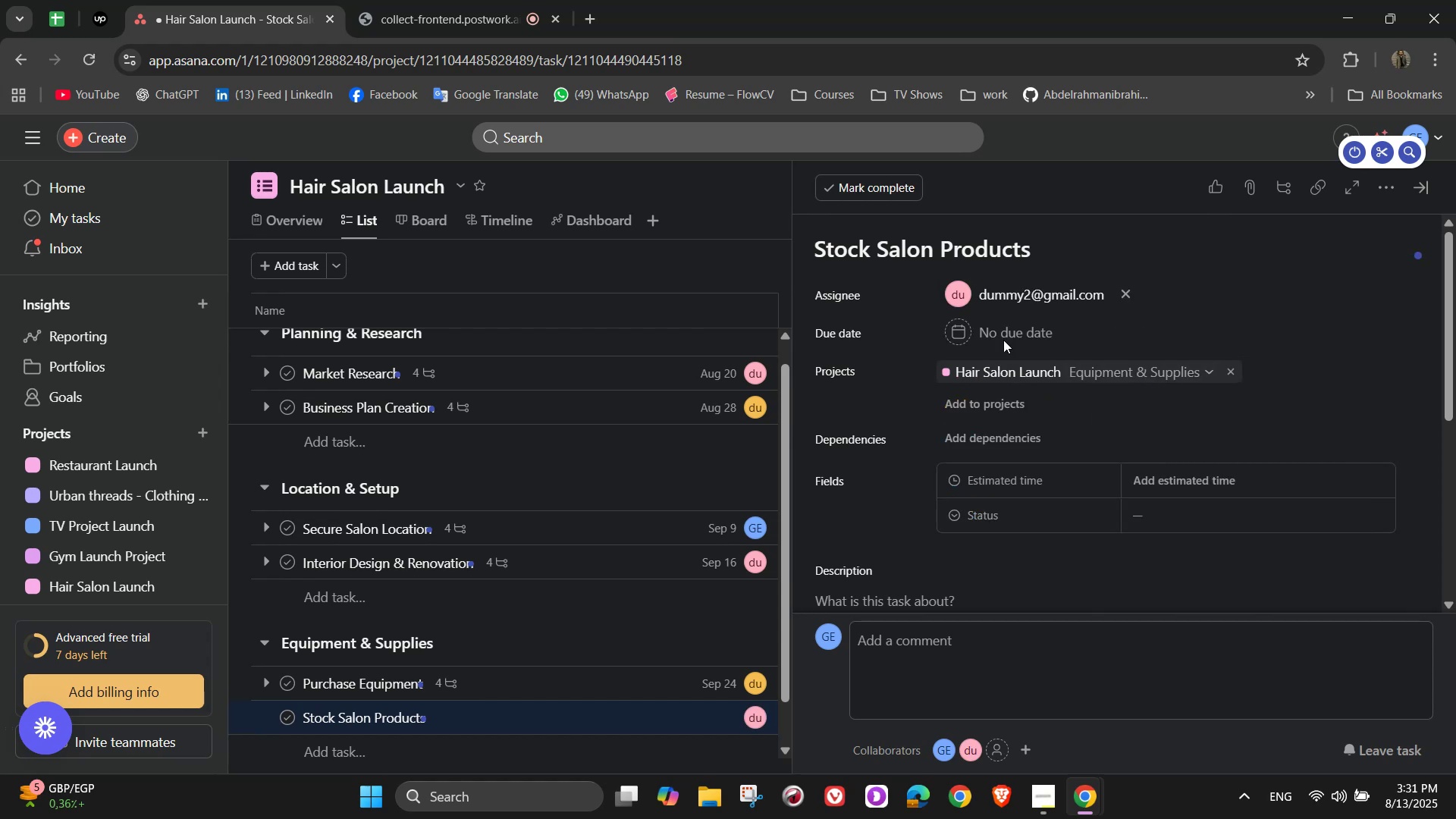 
left_click([1015, 318])
 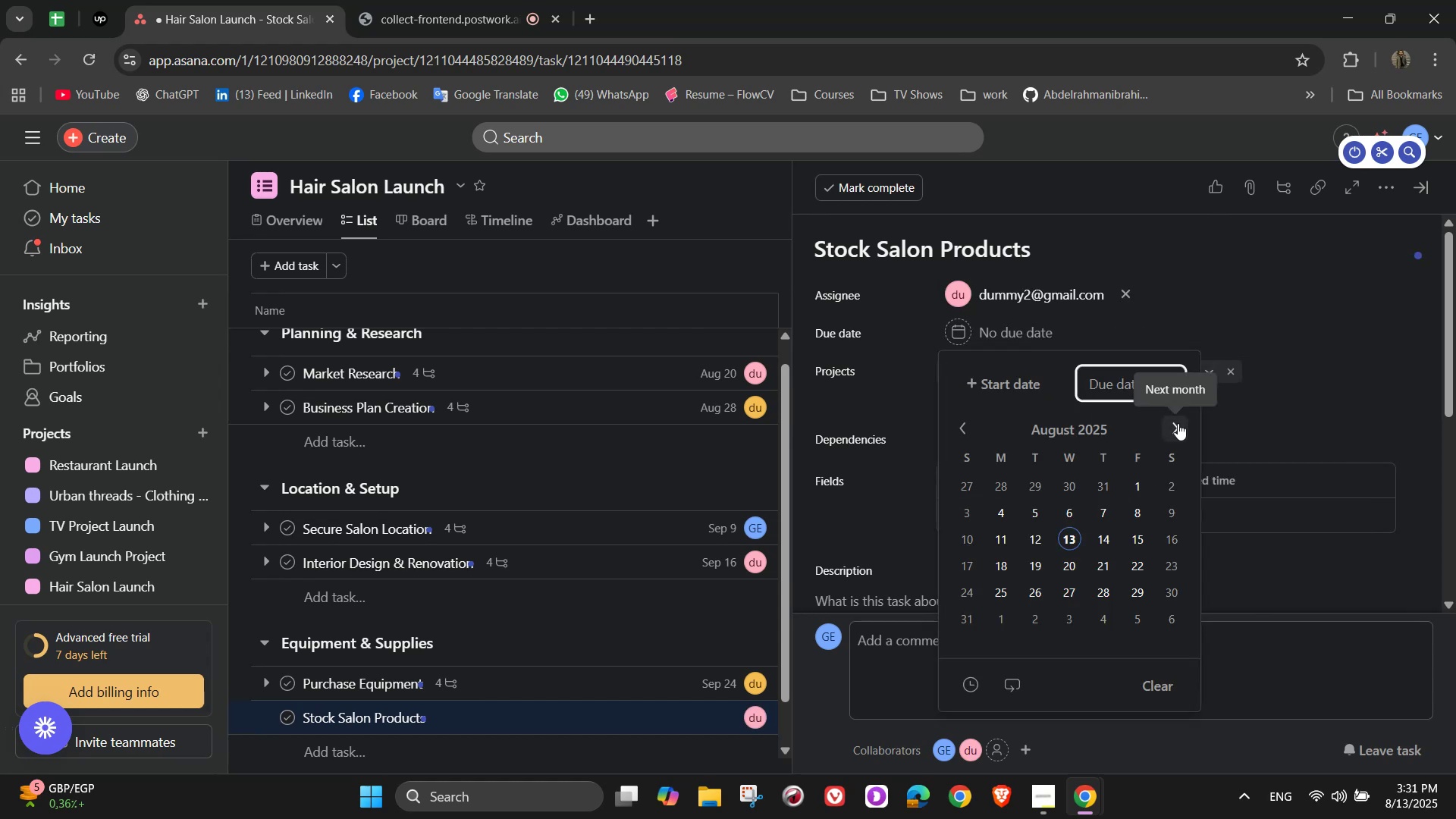 
double_click([1176, 424])
 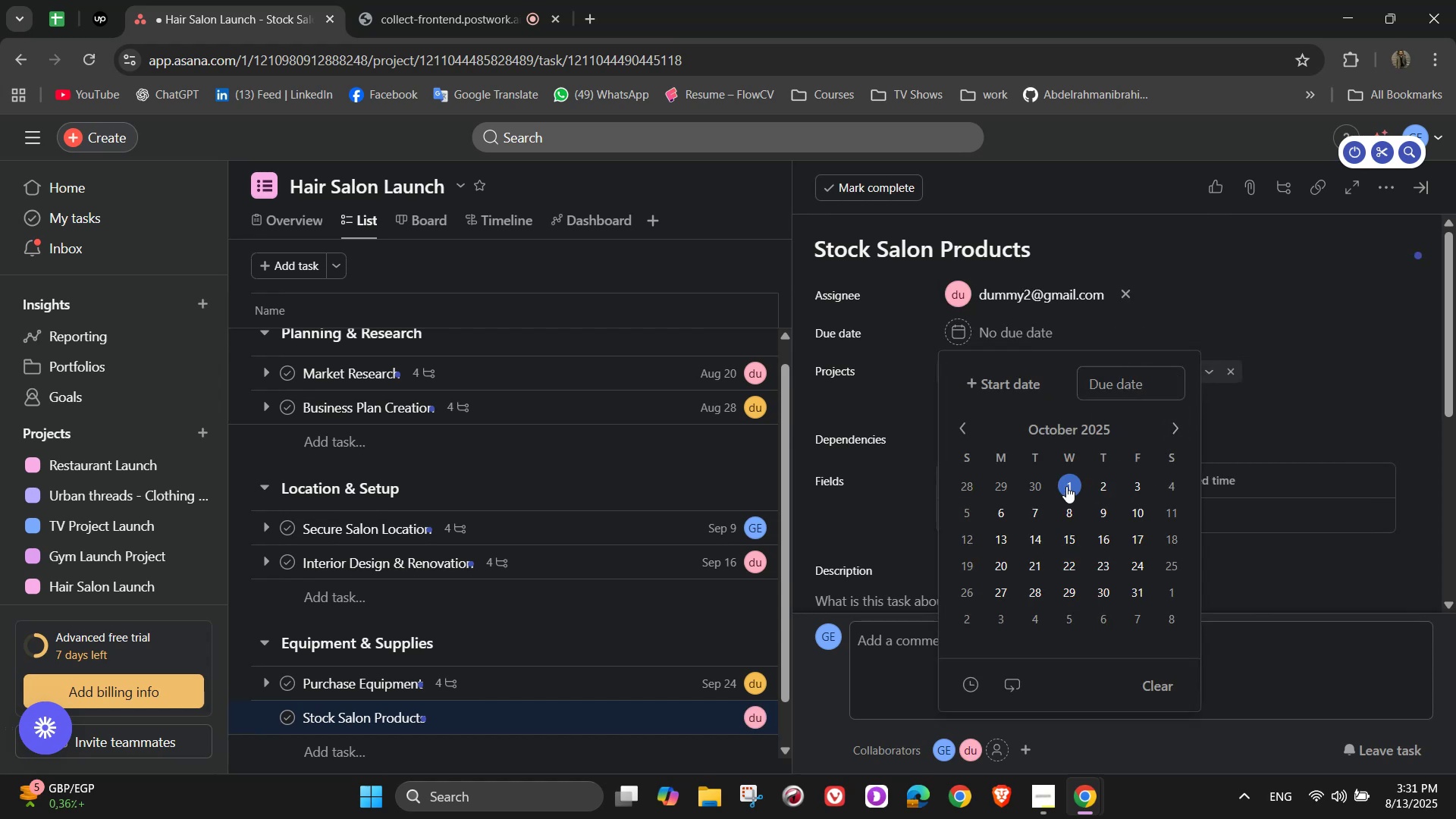 
double_click([1319, 357])
 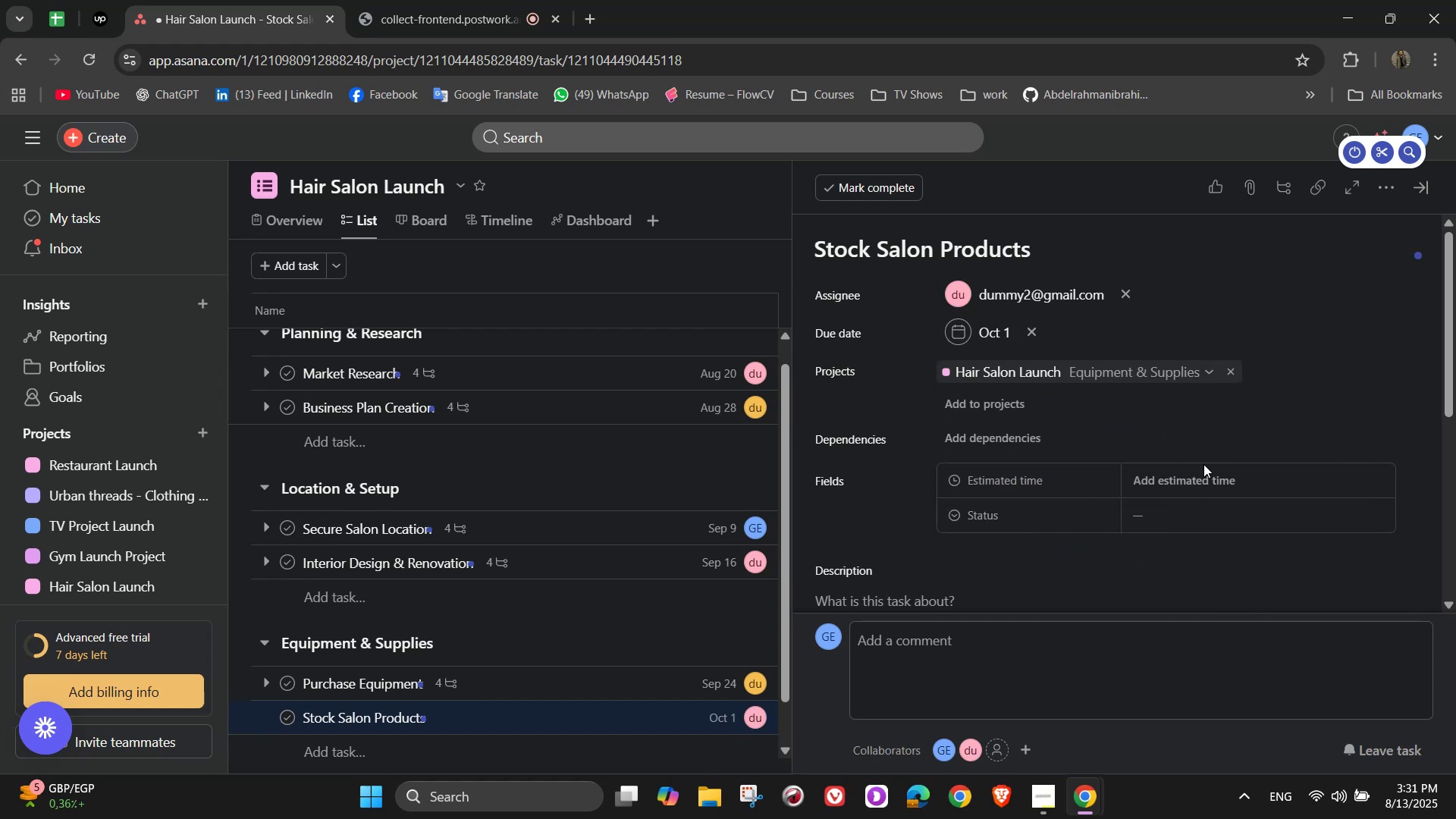 
left_click([1203, 472])
 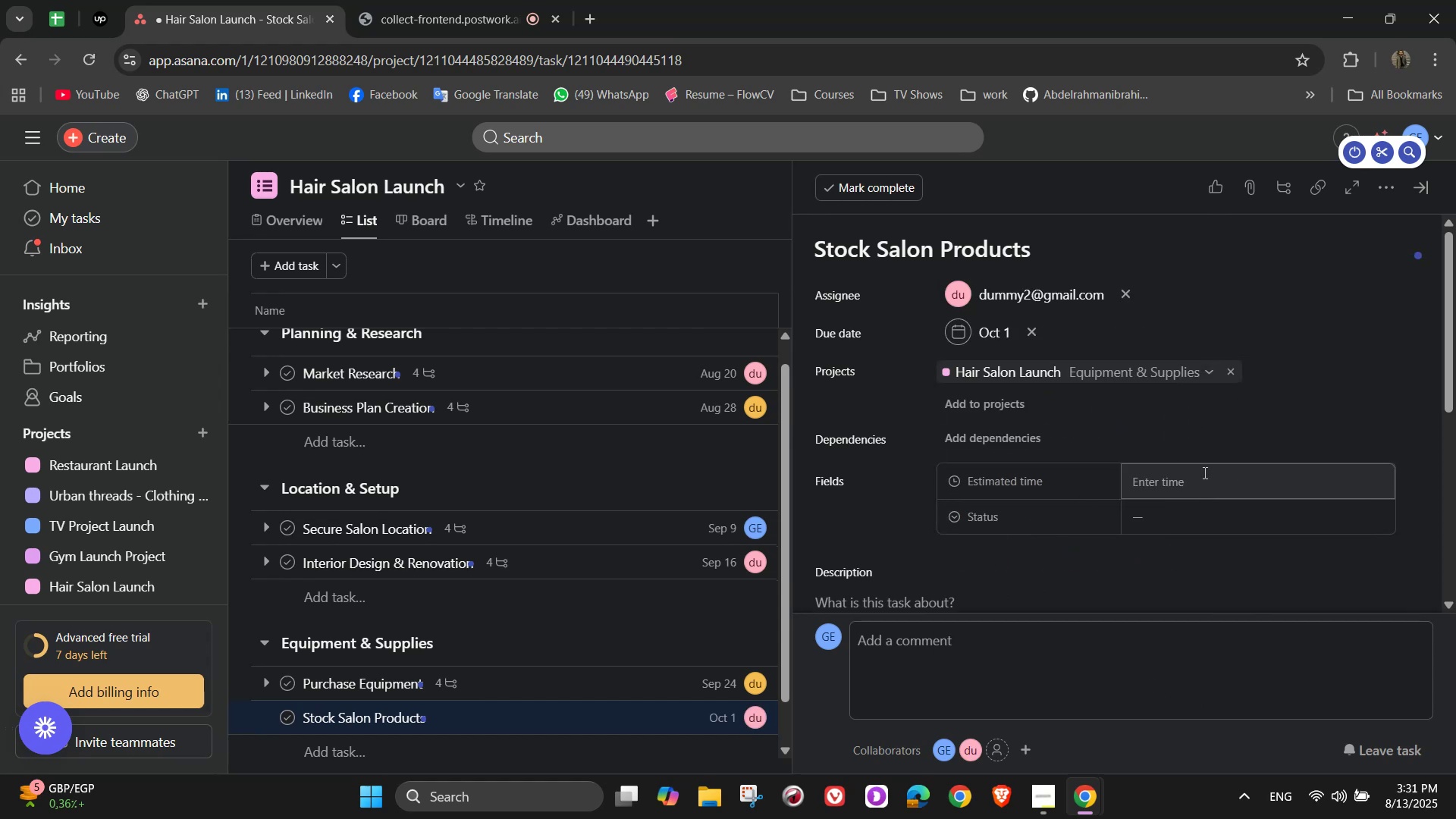 
left_click([1203, 472])
 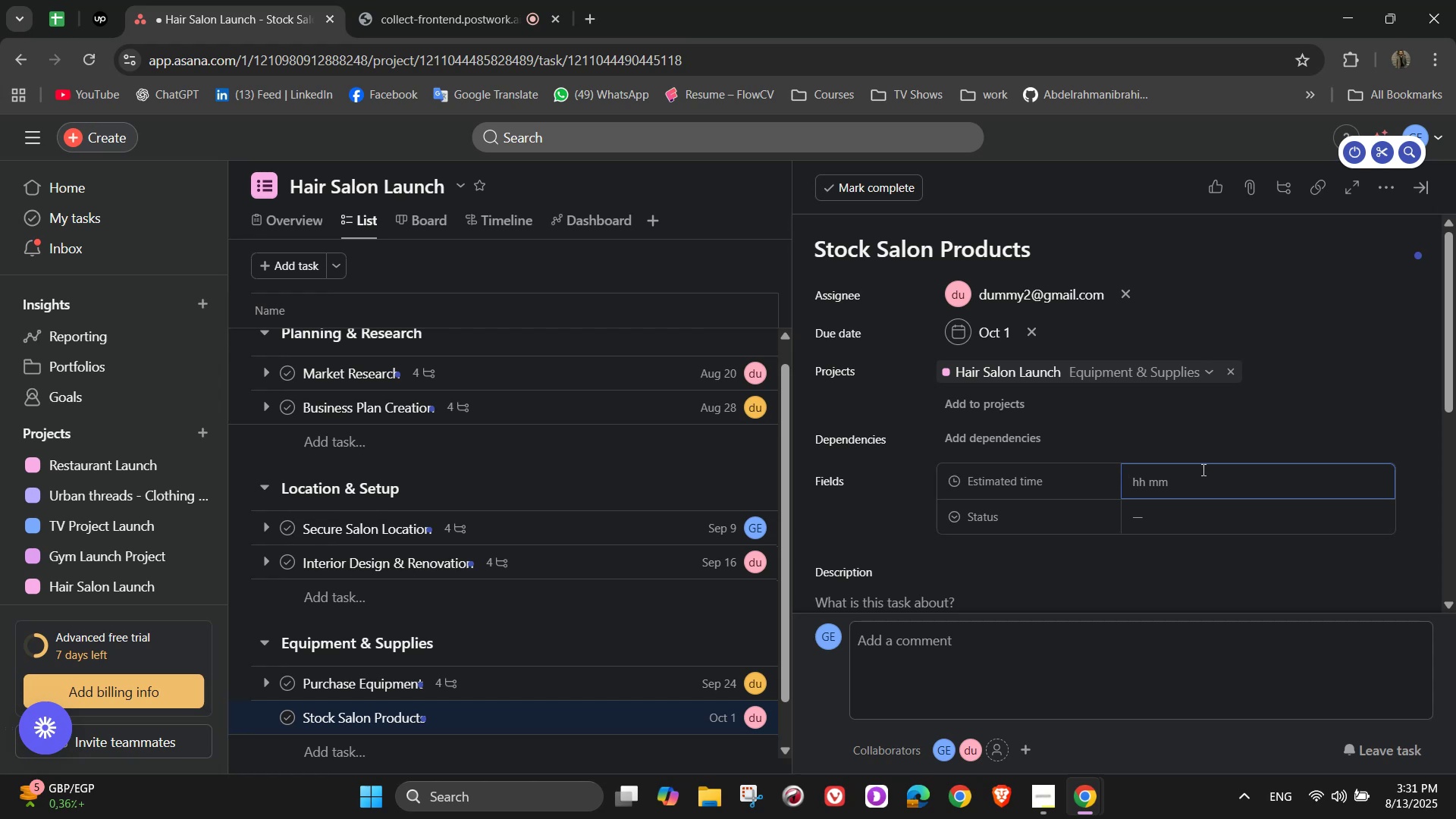 
wait(10.03)
 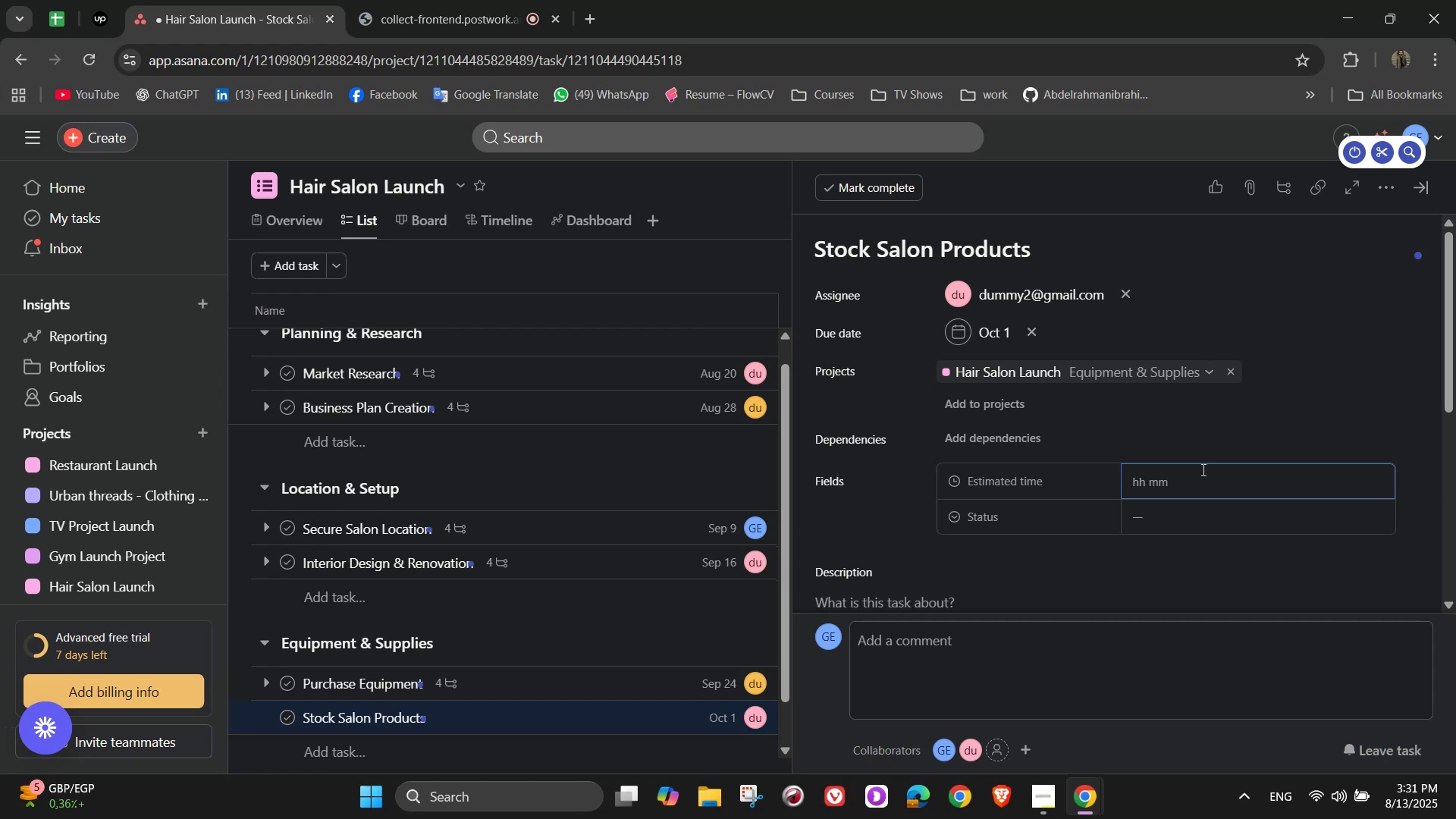 
left_click([1186, 479])
 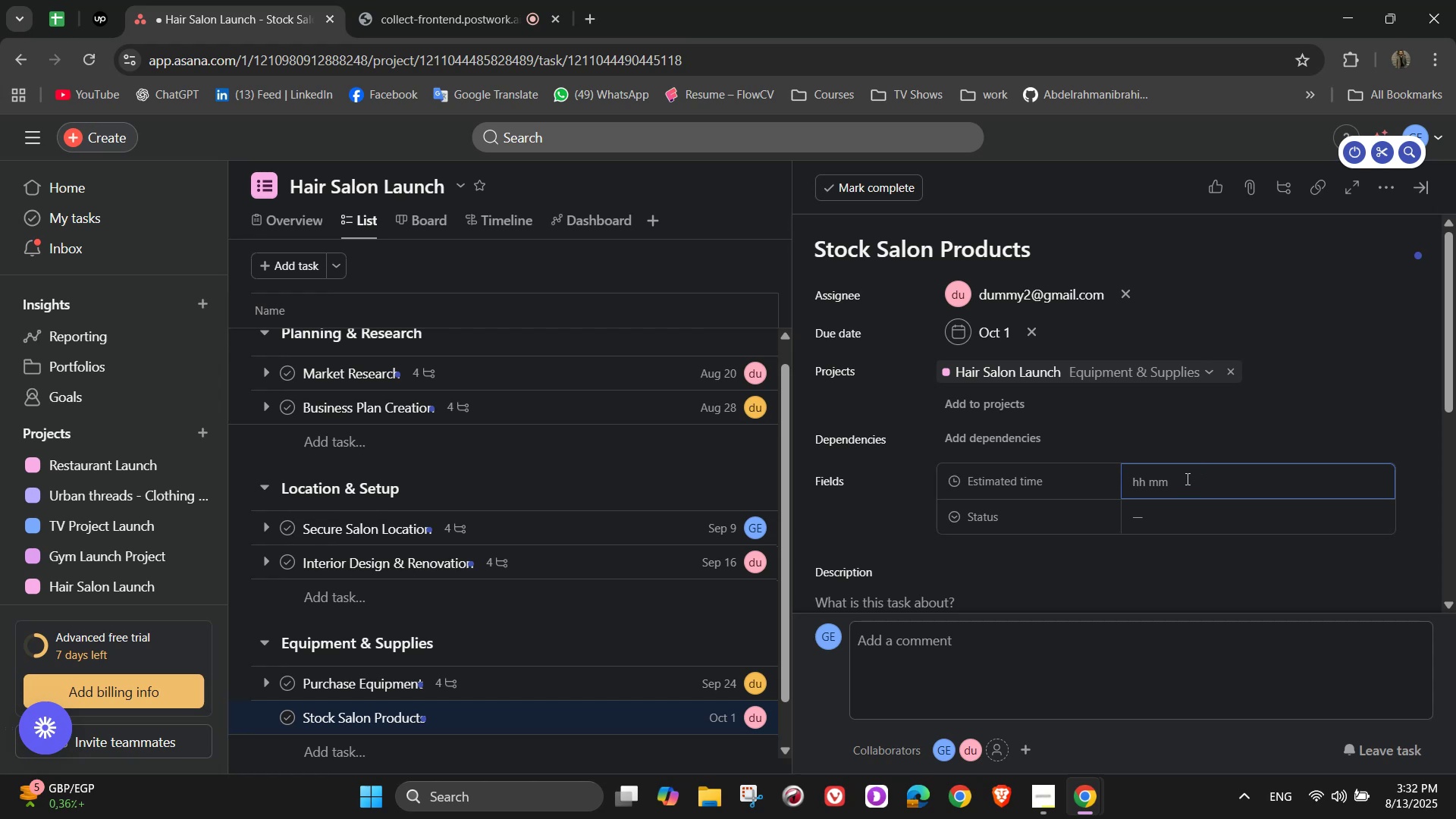 
key(Numpad6)
 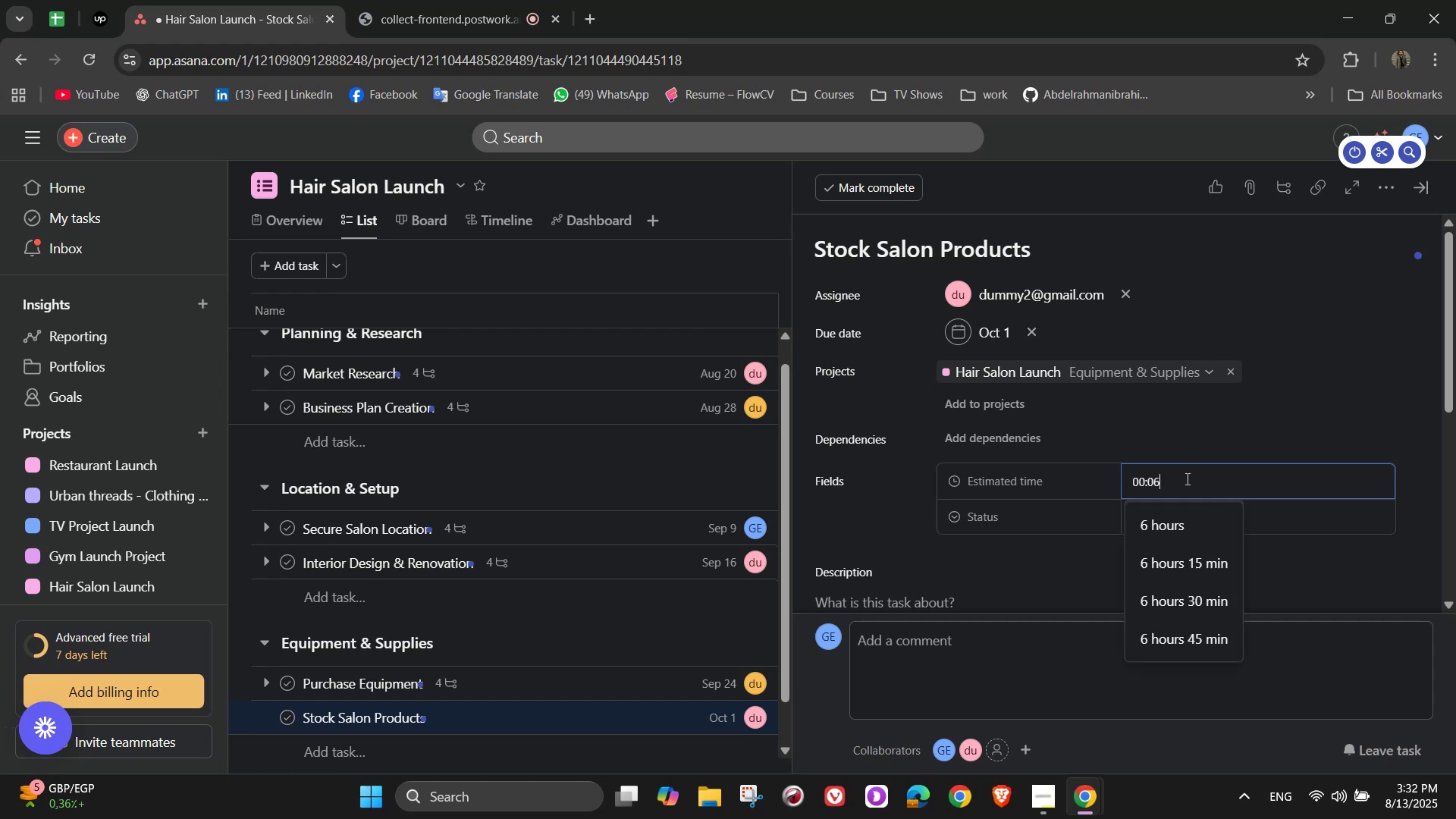 
key(Numpad0)
 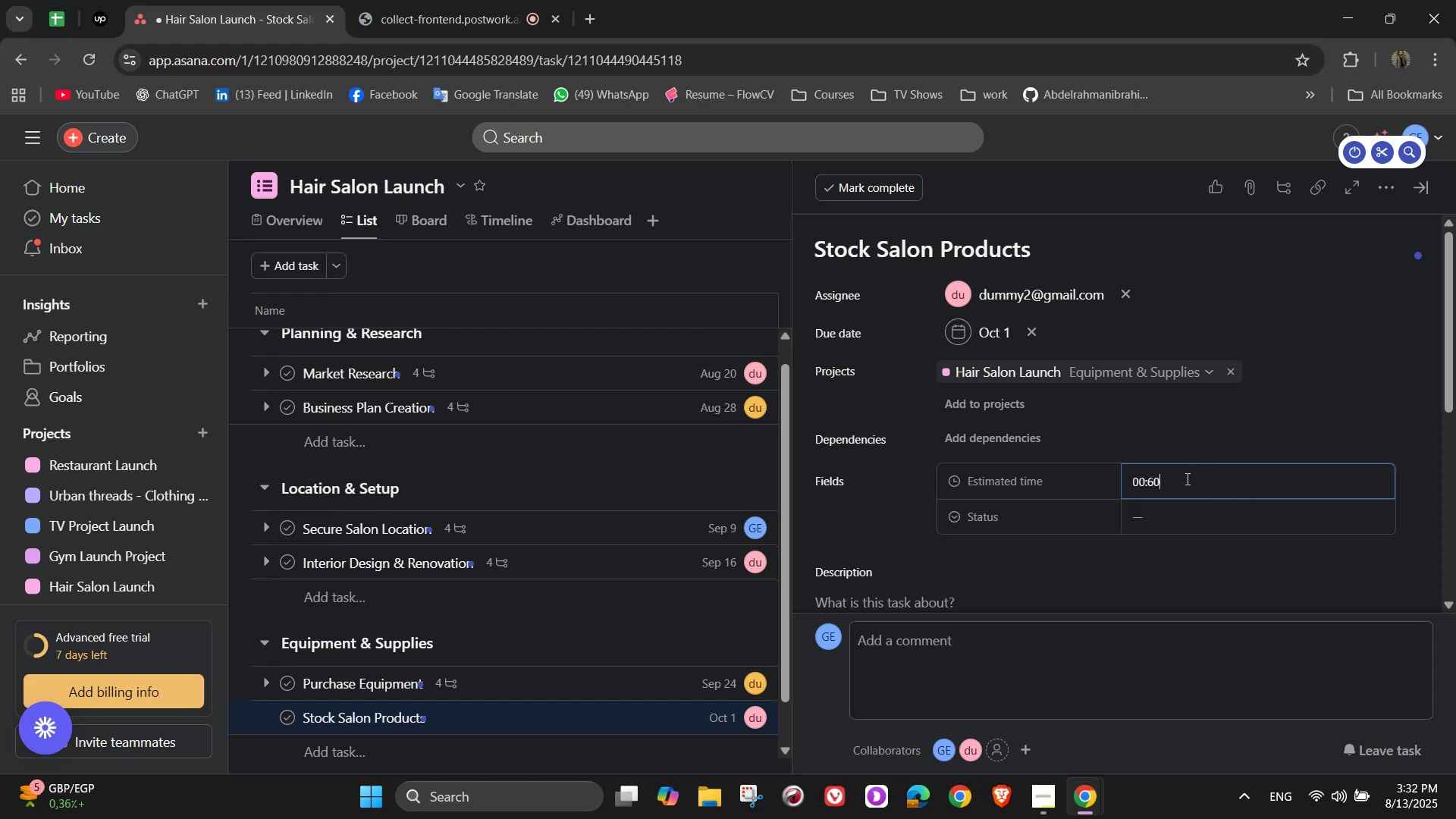 
key(Numpad0)
 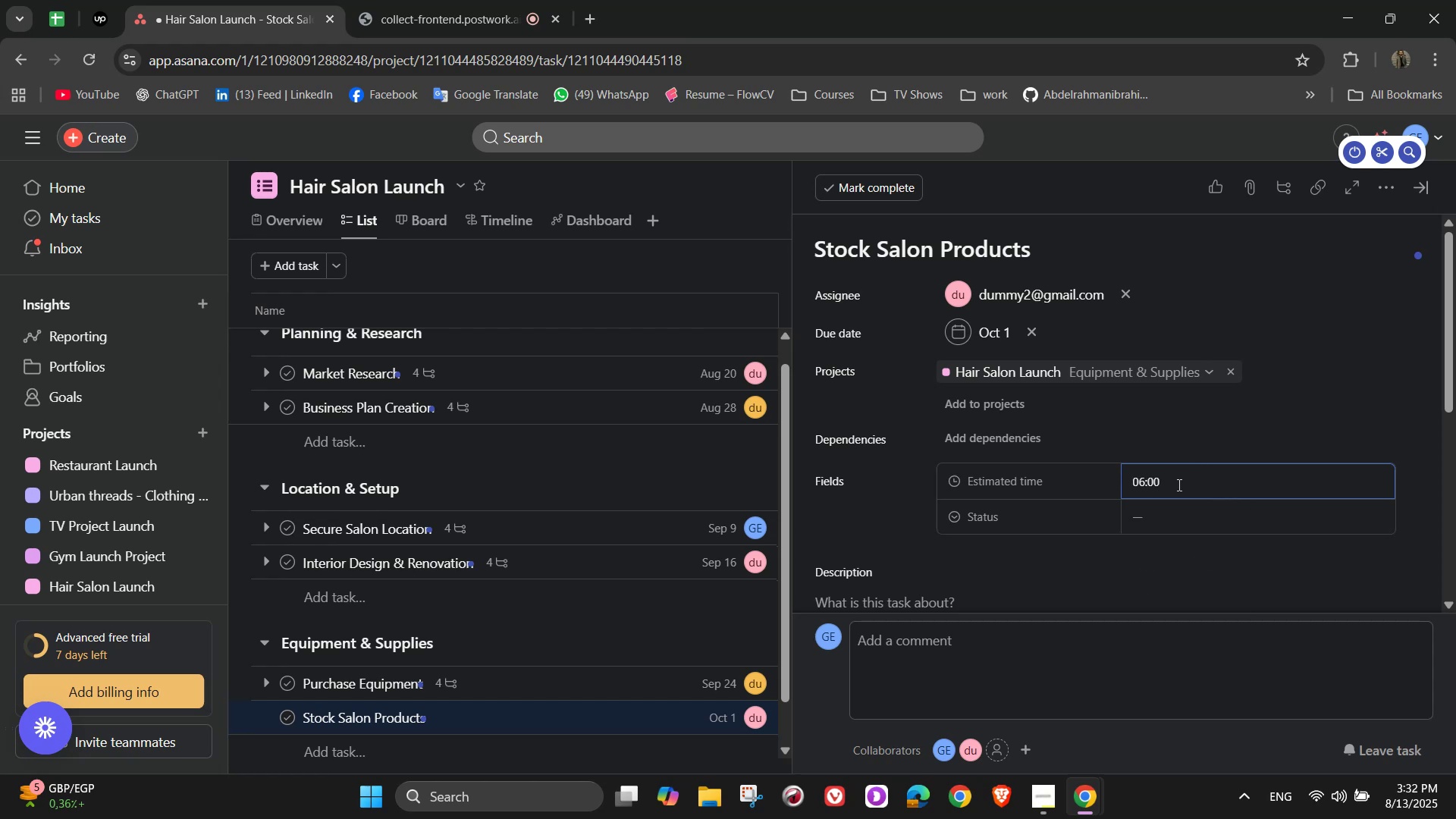 
left_click([1172, 517])
 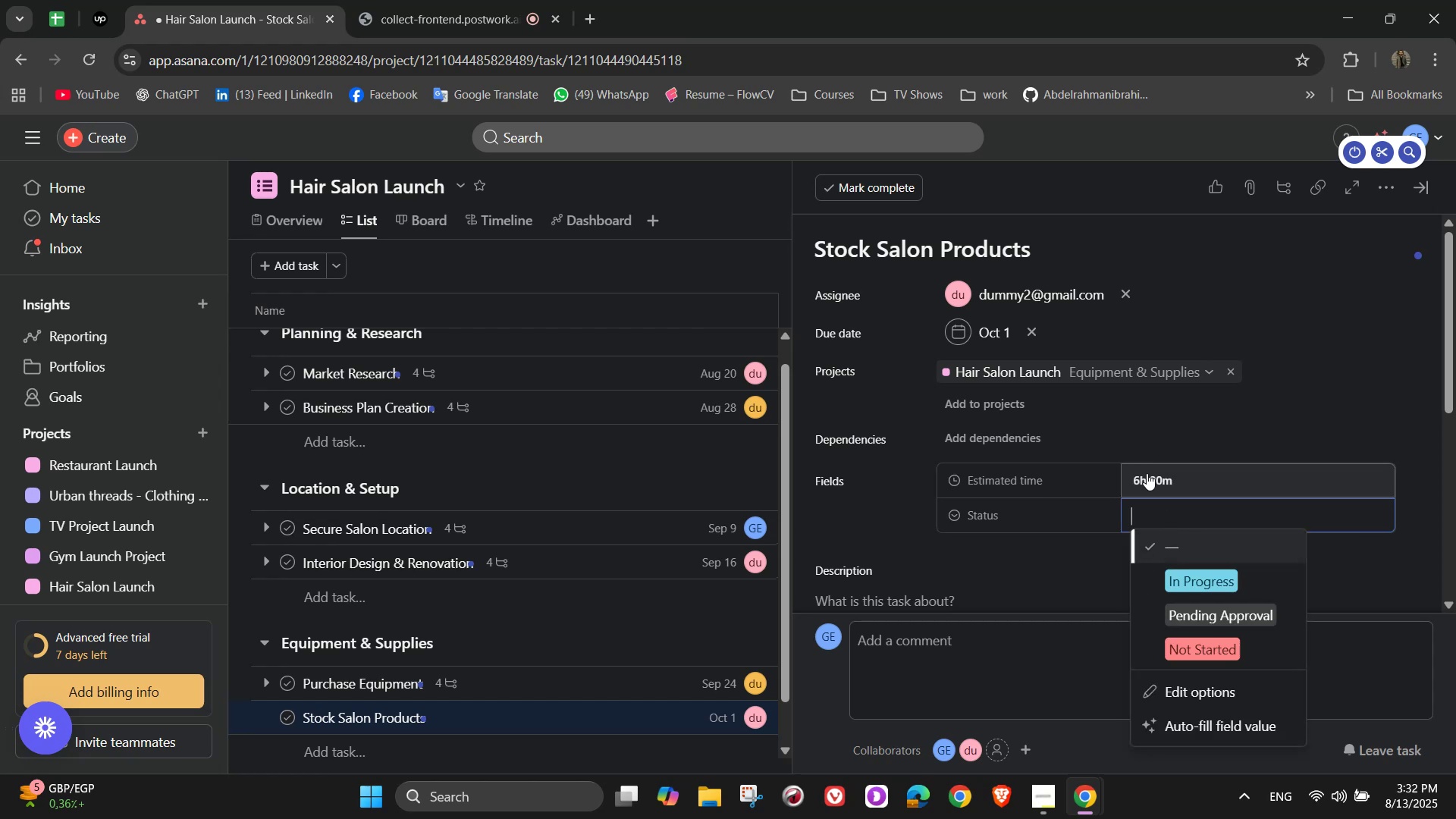 
wait(6.3)
 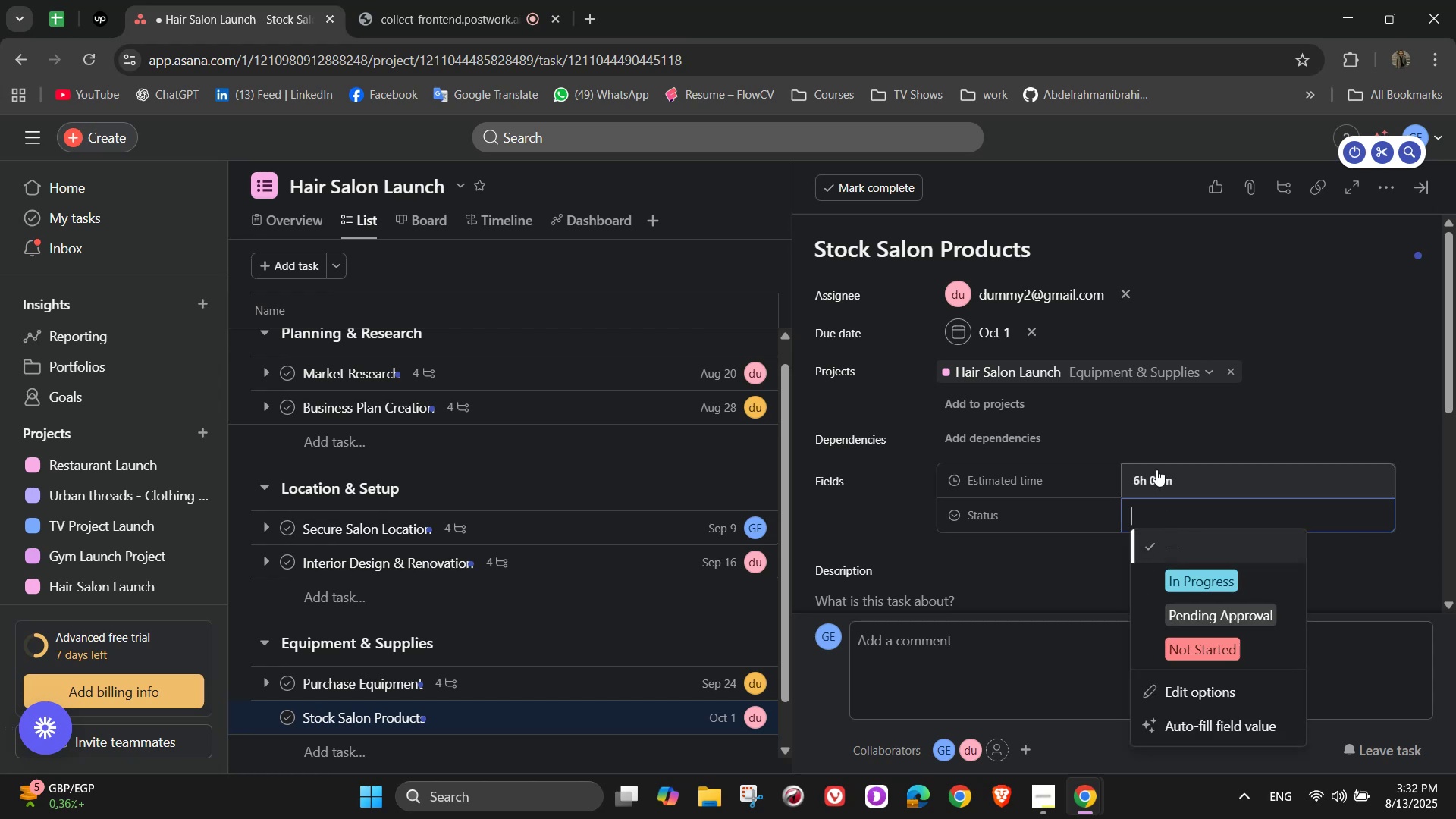 
left_click([1176, 663])
 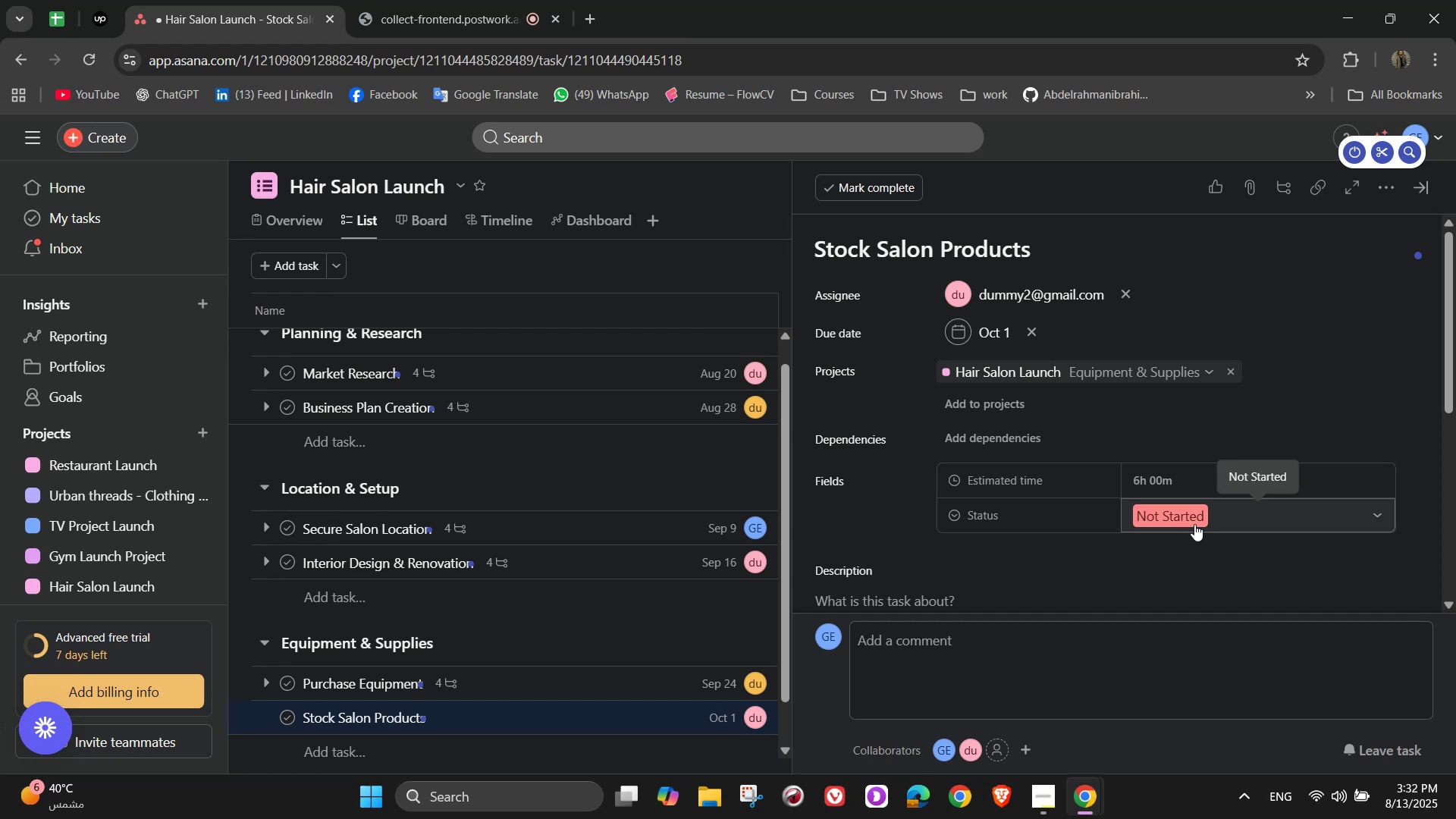 
wait(21.22)
 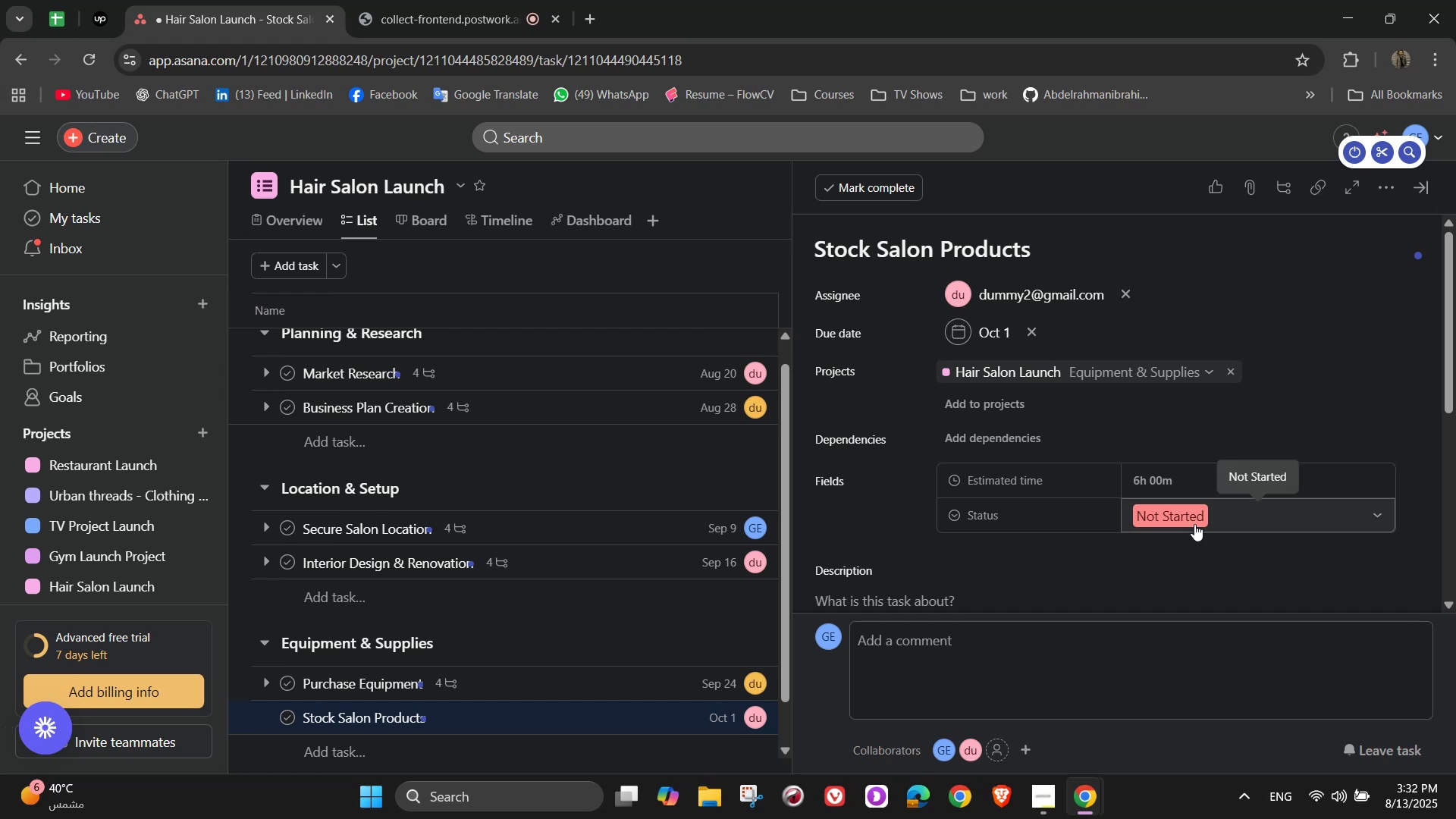 
left_click([1378, 188])
 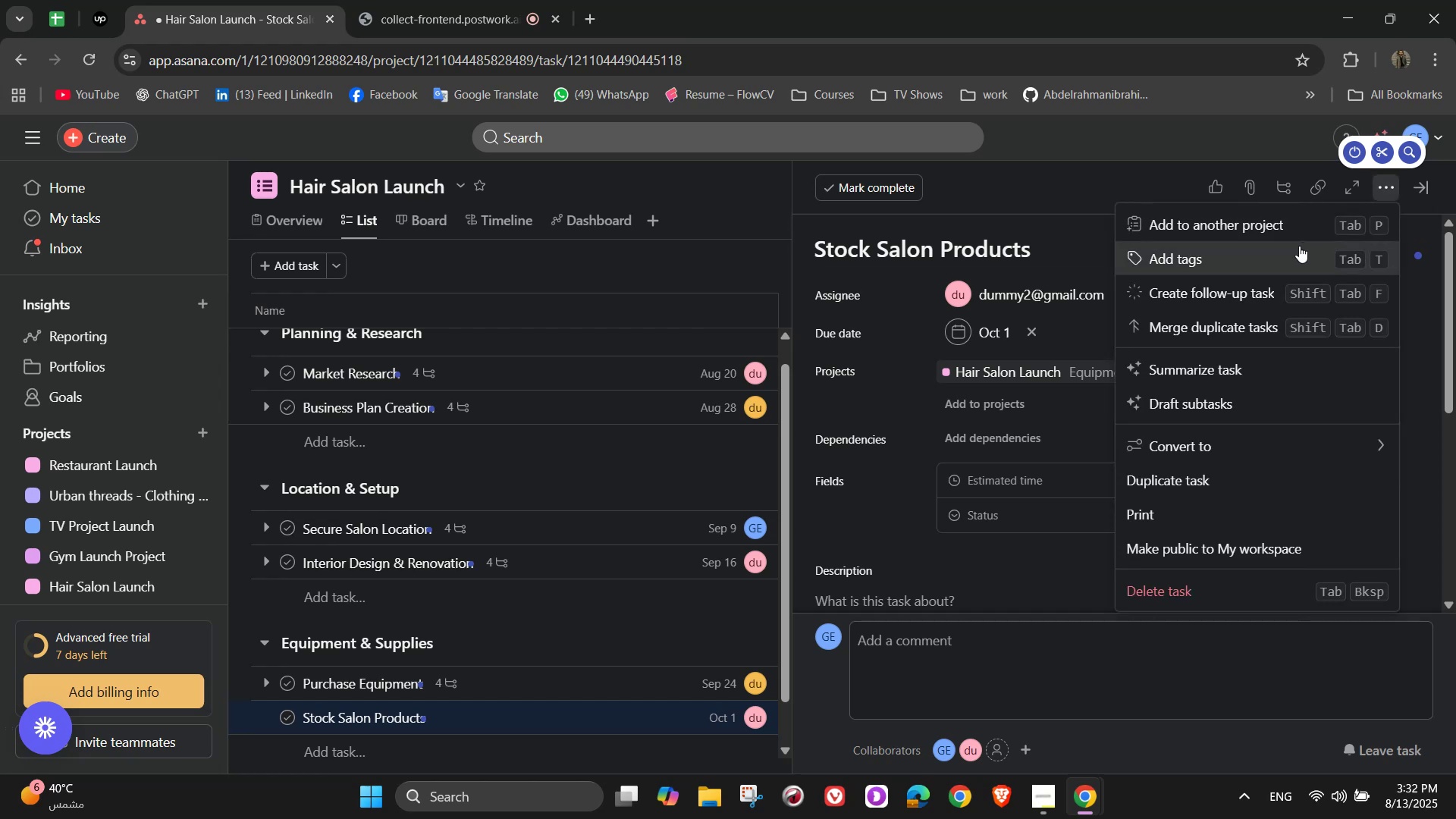 
left_click([1294, 249])
 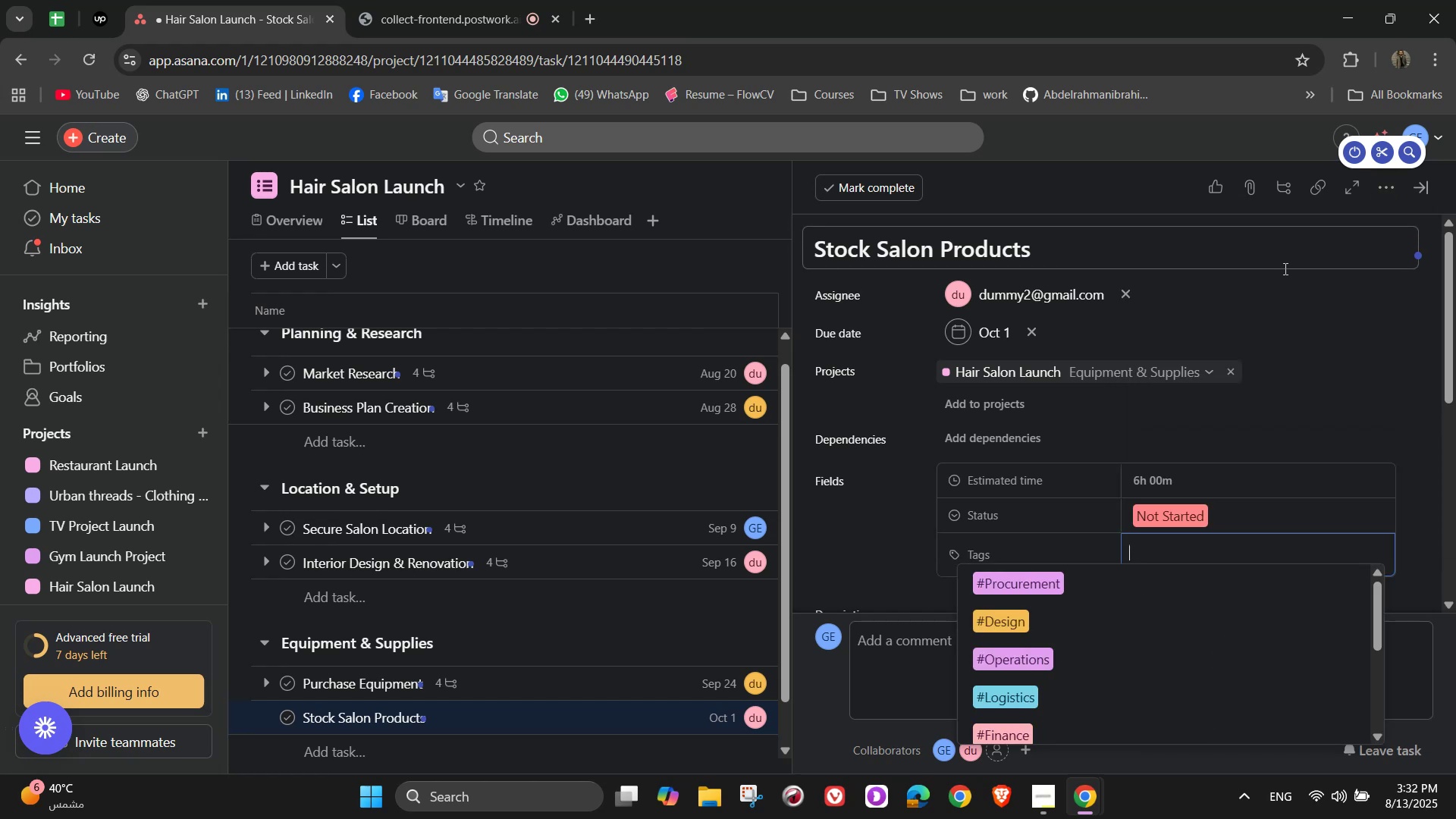 
mouse_move([1144, 580])
 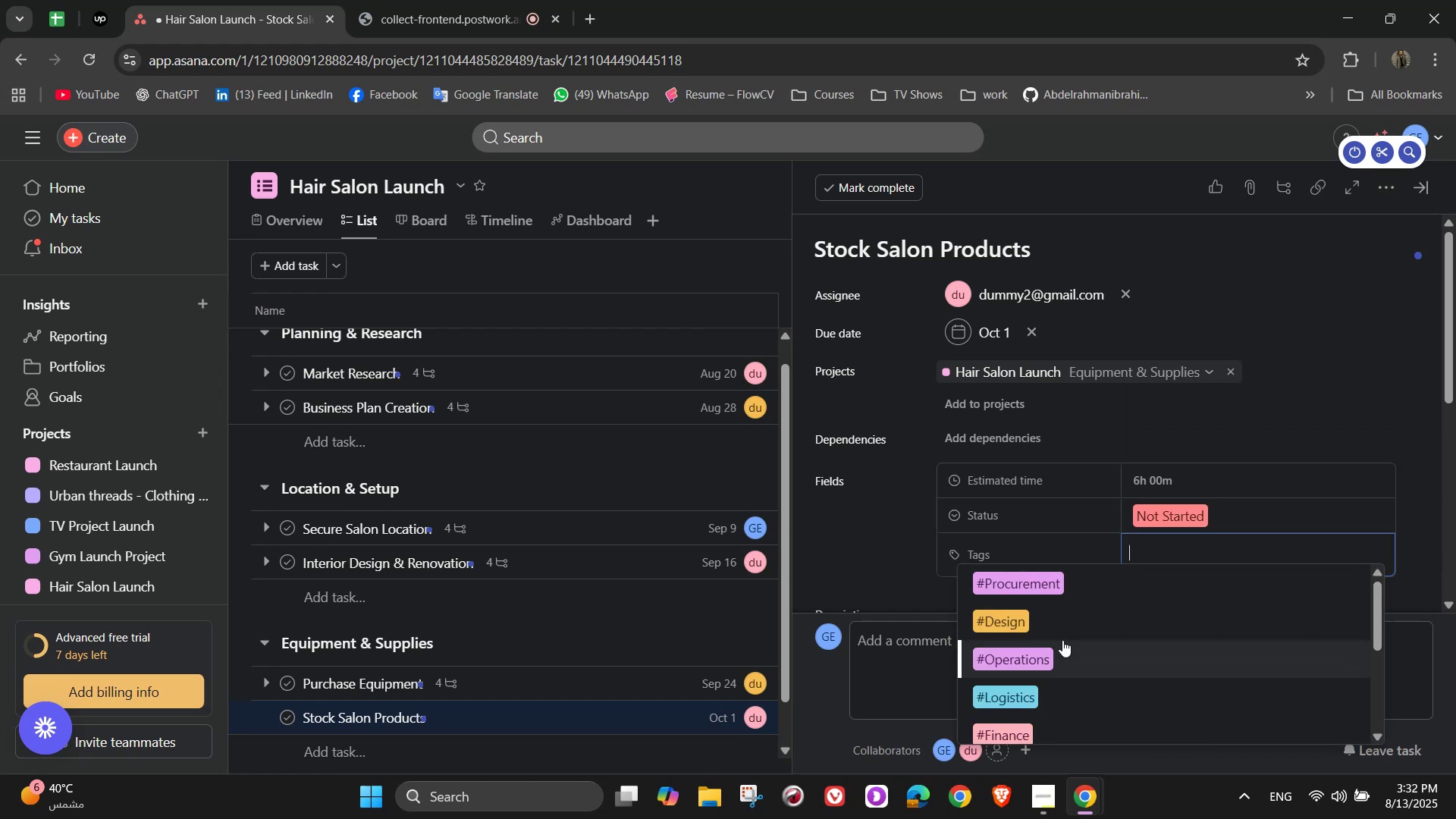 
key(I)
 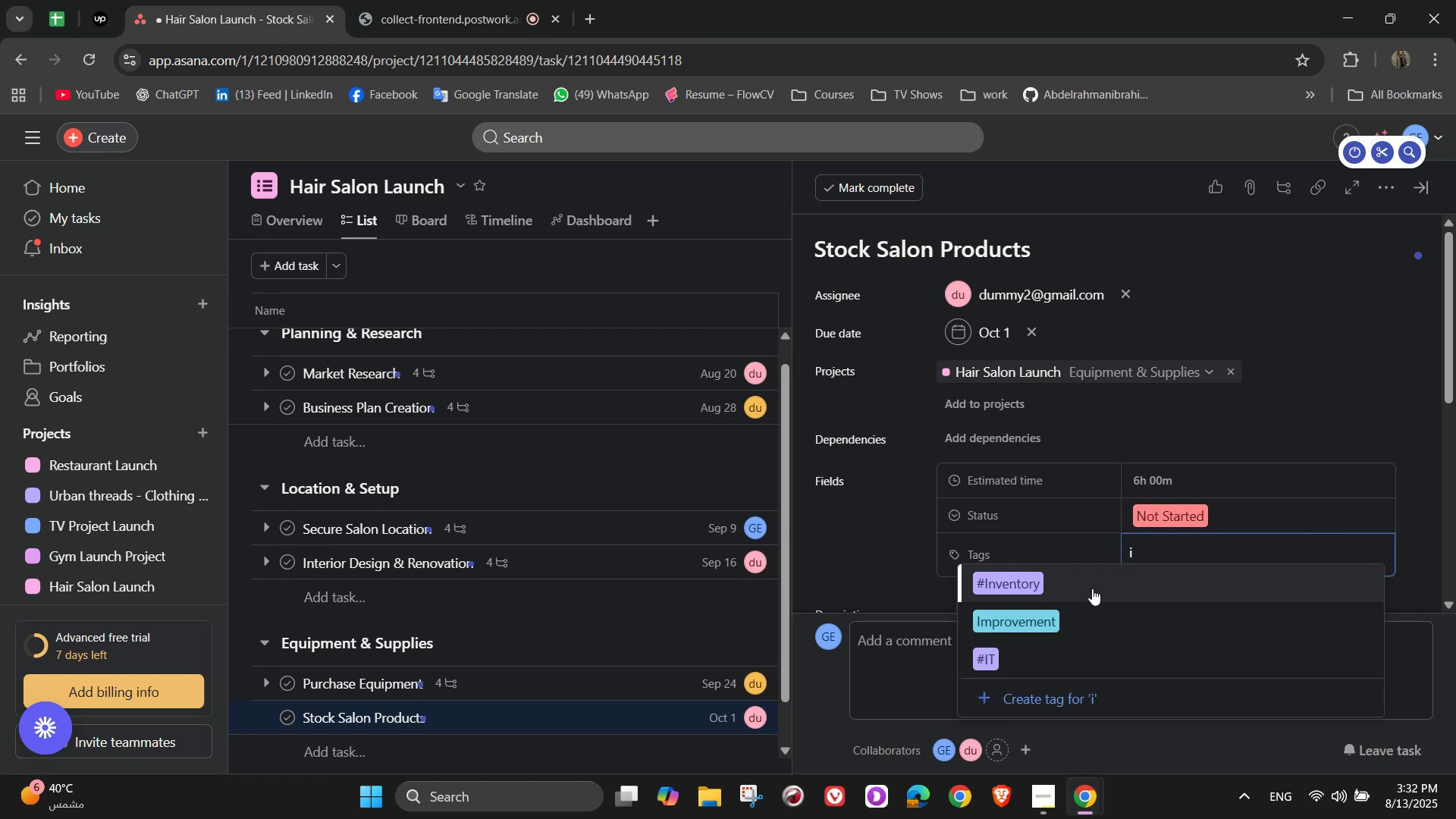 
left_click([1092, 588])
 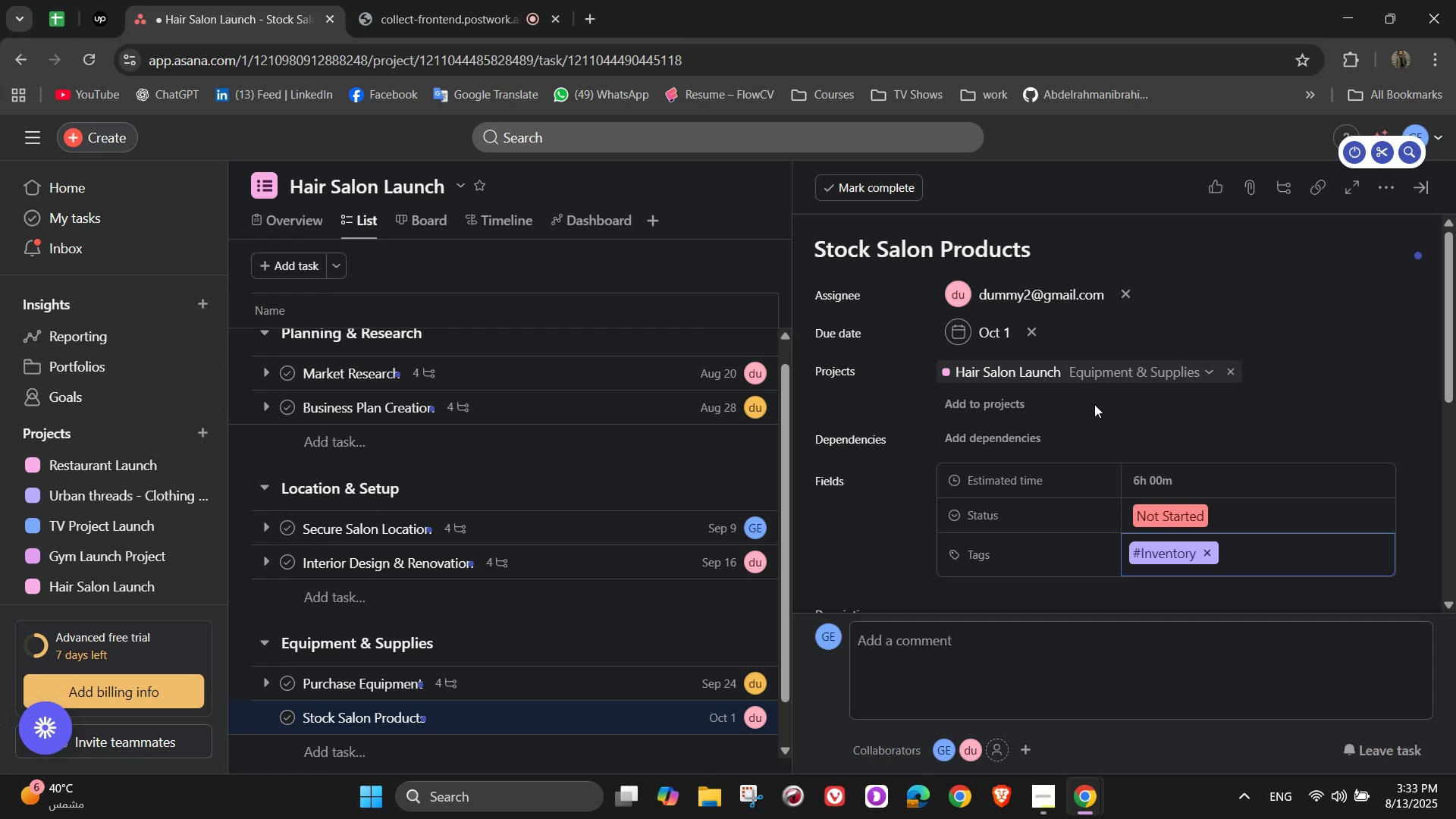 
wait(28.53)
 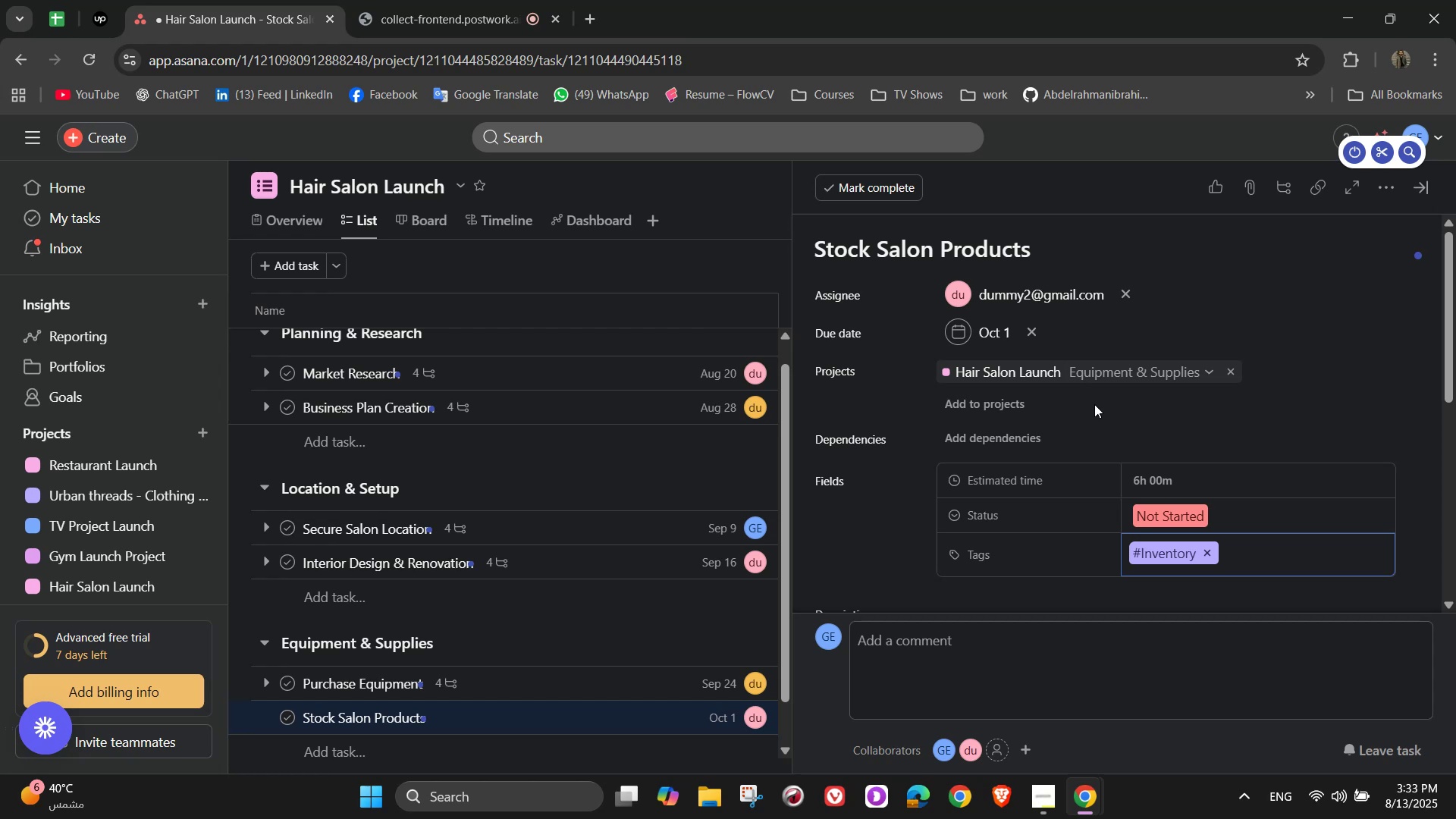 
scroll: coordinate [1176, 347], scroll_direction: down, amount: 4.0
 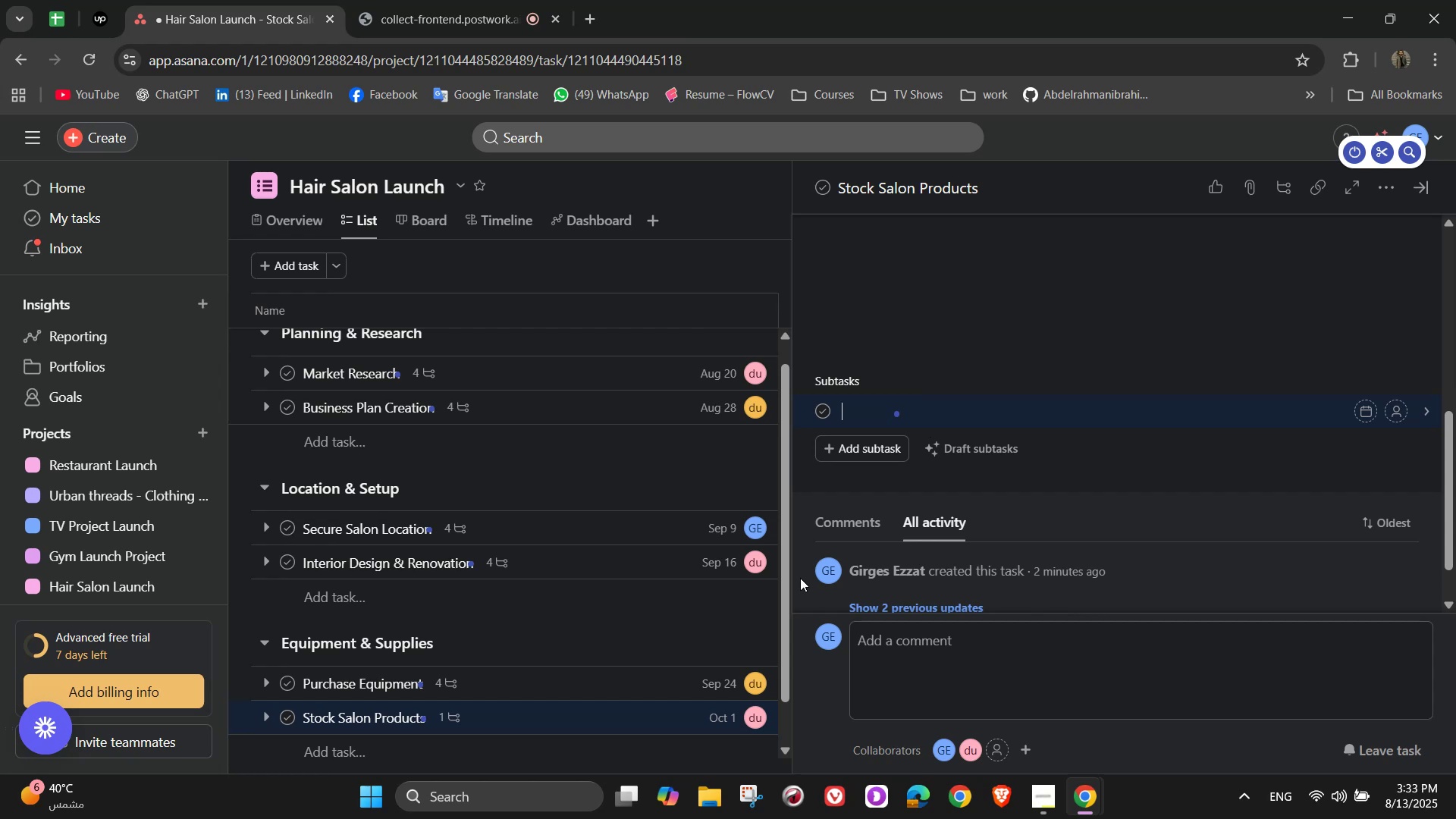 
wait(13.86)
 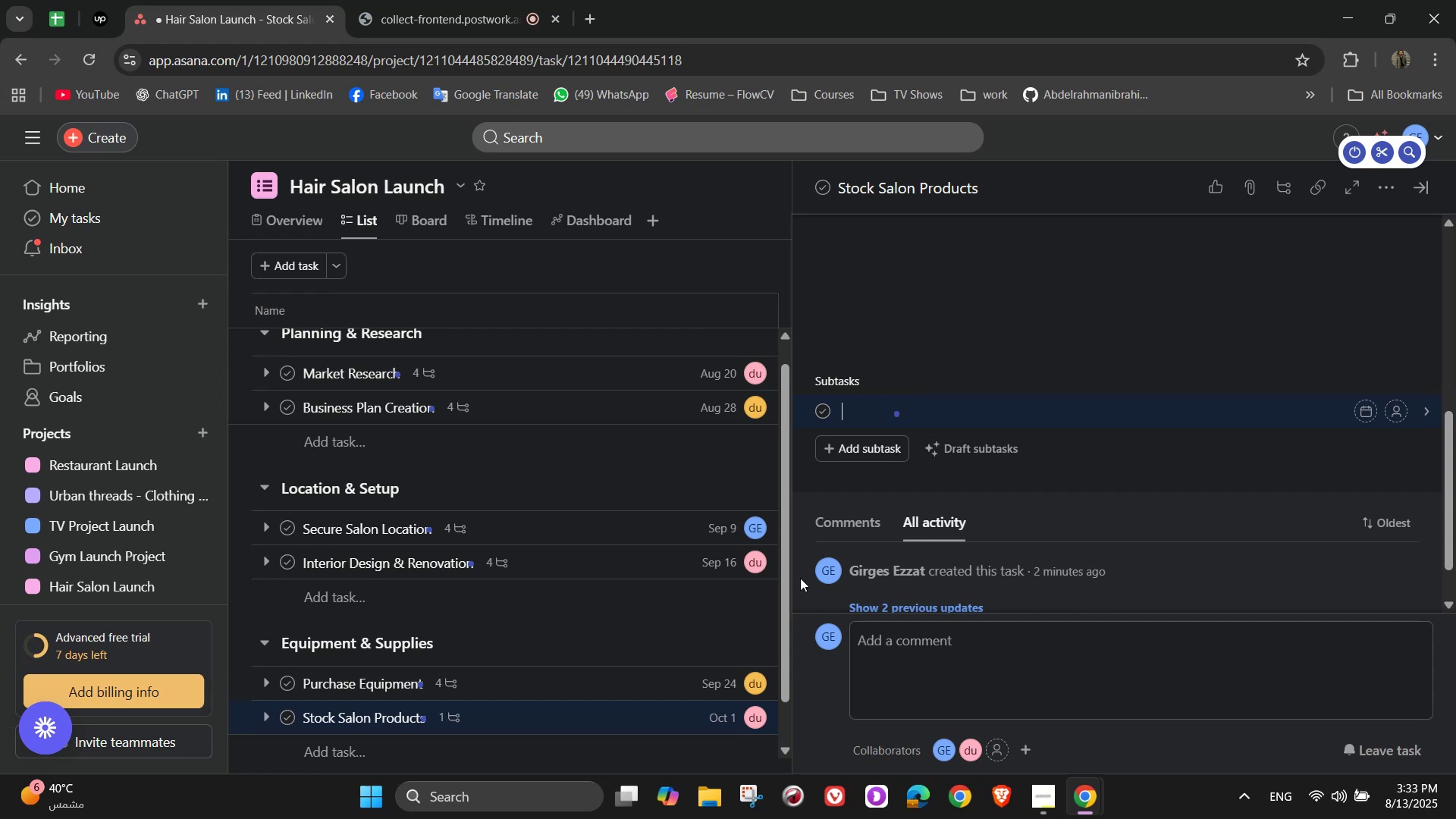 
type(Sti)
key(Backspace)
type(ock Salom)
key(Backspace)
type(n Products)
 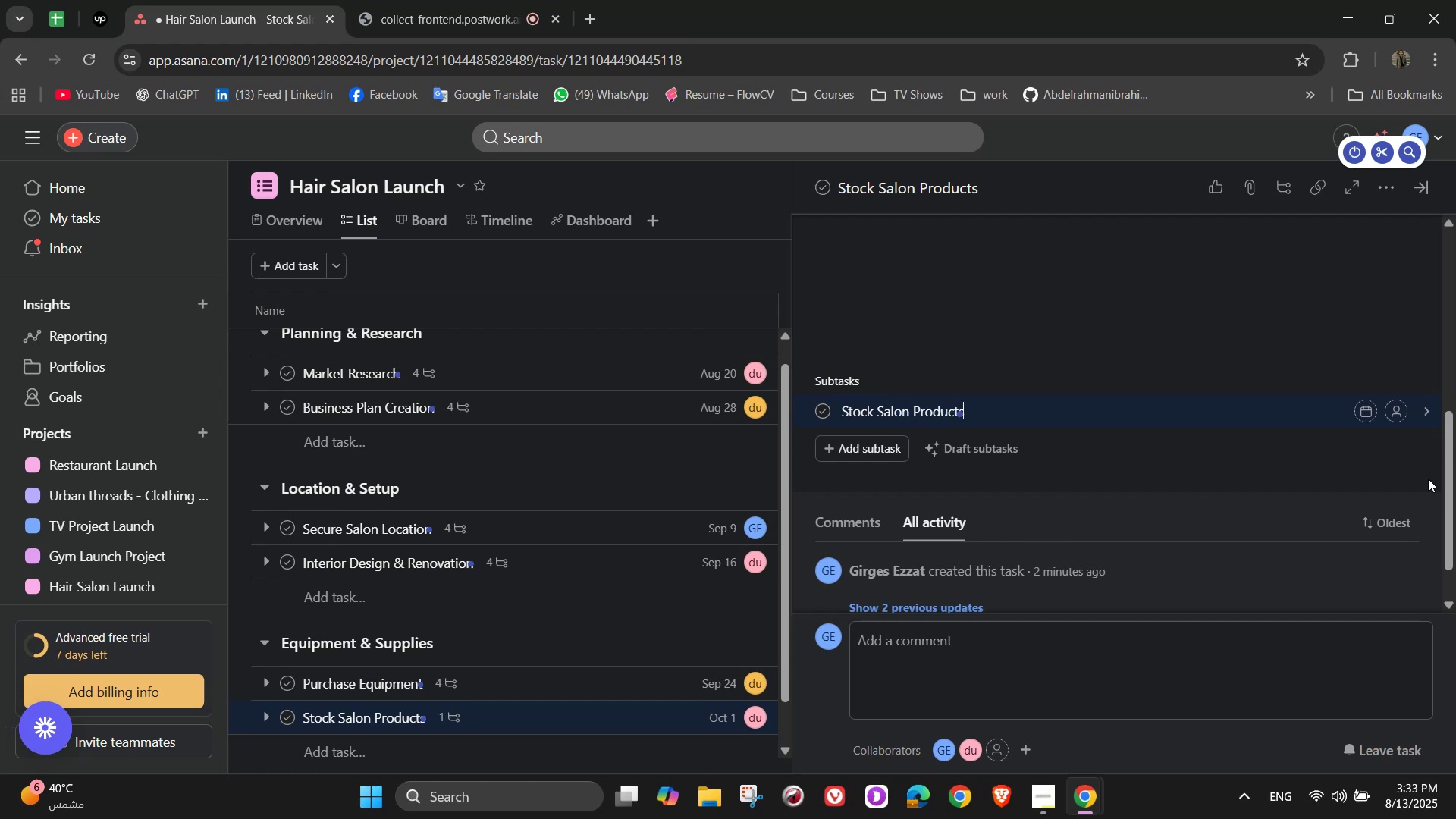 
wait(11.79)
 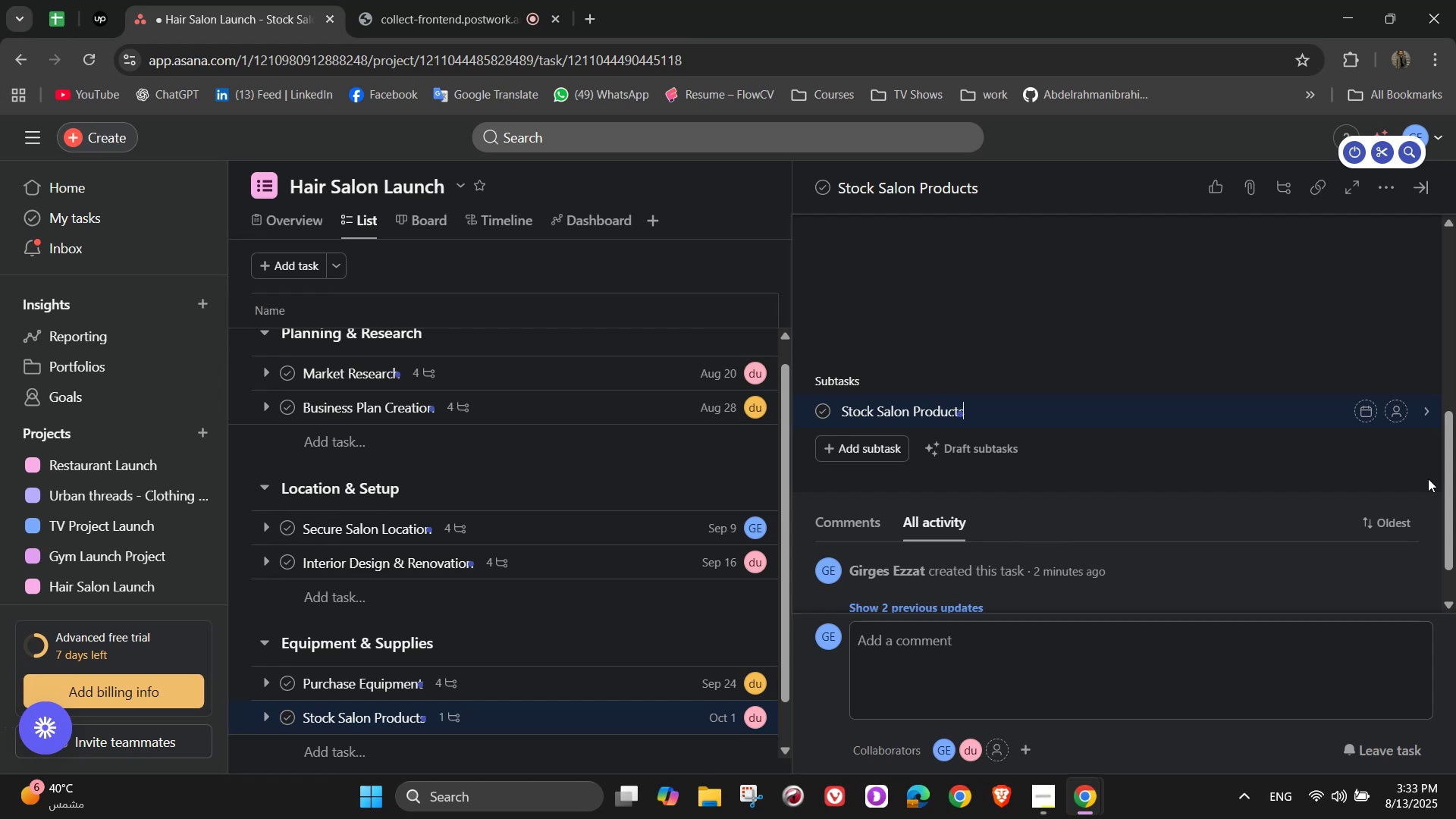 
key(NumpadEnter)
key(Backspace)
key(Backspace)
key(Backspace)
key(Backspace)
key(Backspace)
key(Backspace)
key(Backspace)
key(Backspace)
key(Backspace)
key(Backspace)
type(Order shampoos, conditioners)
 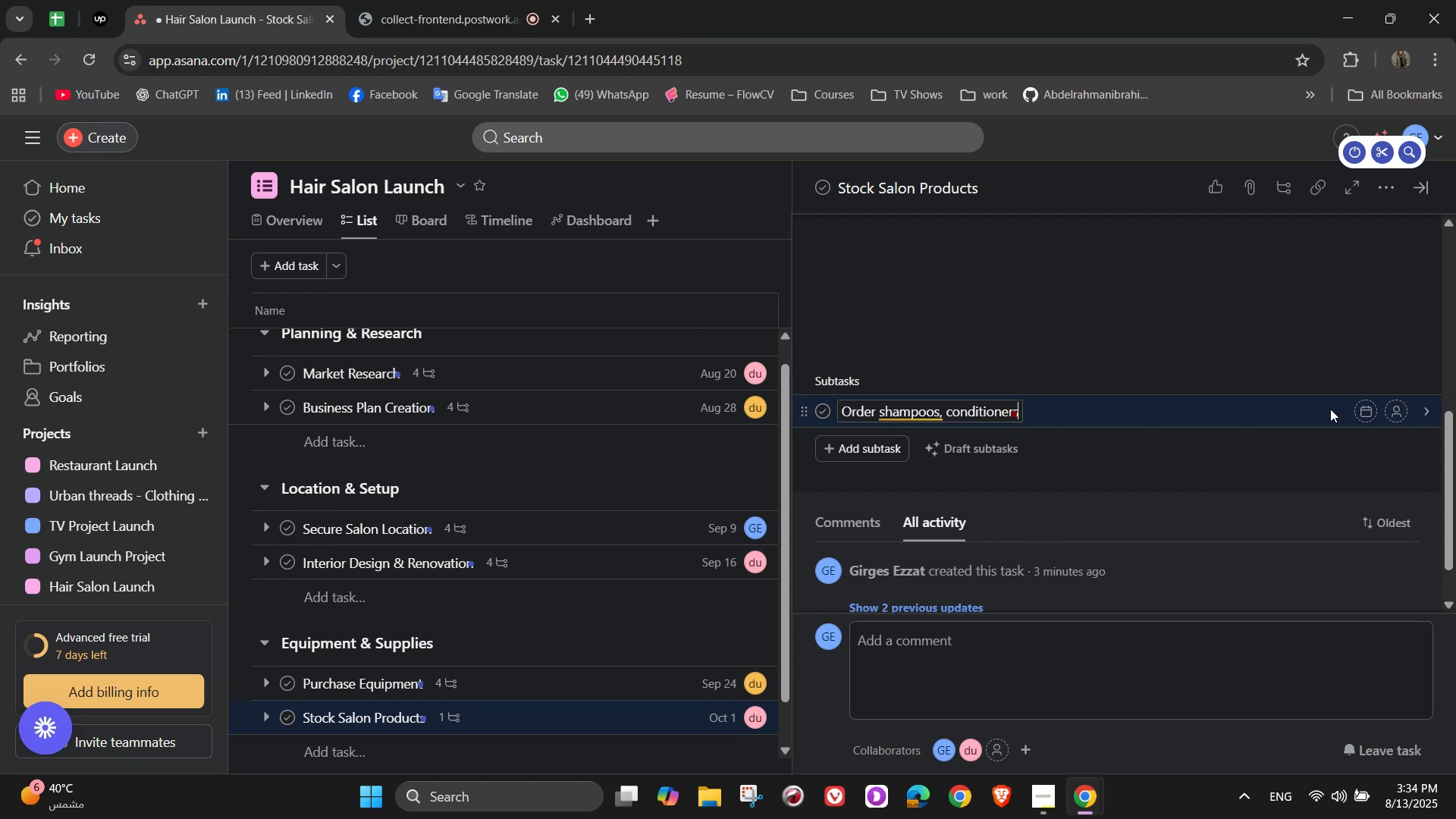 
 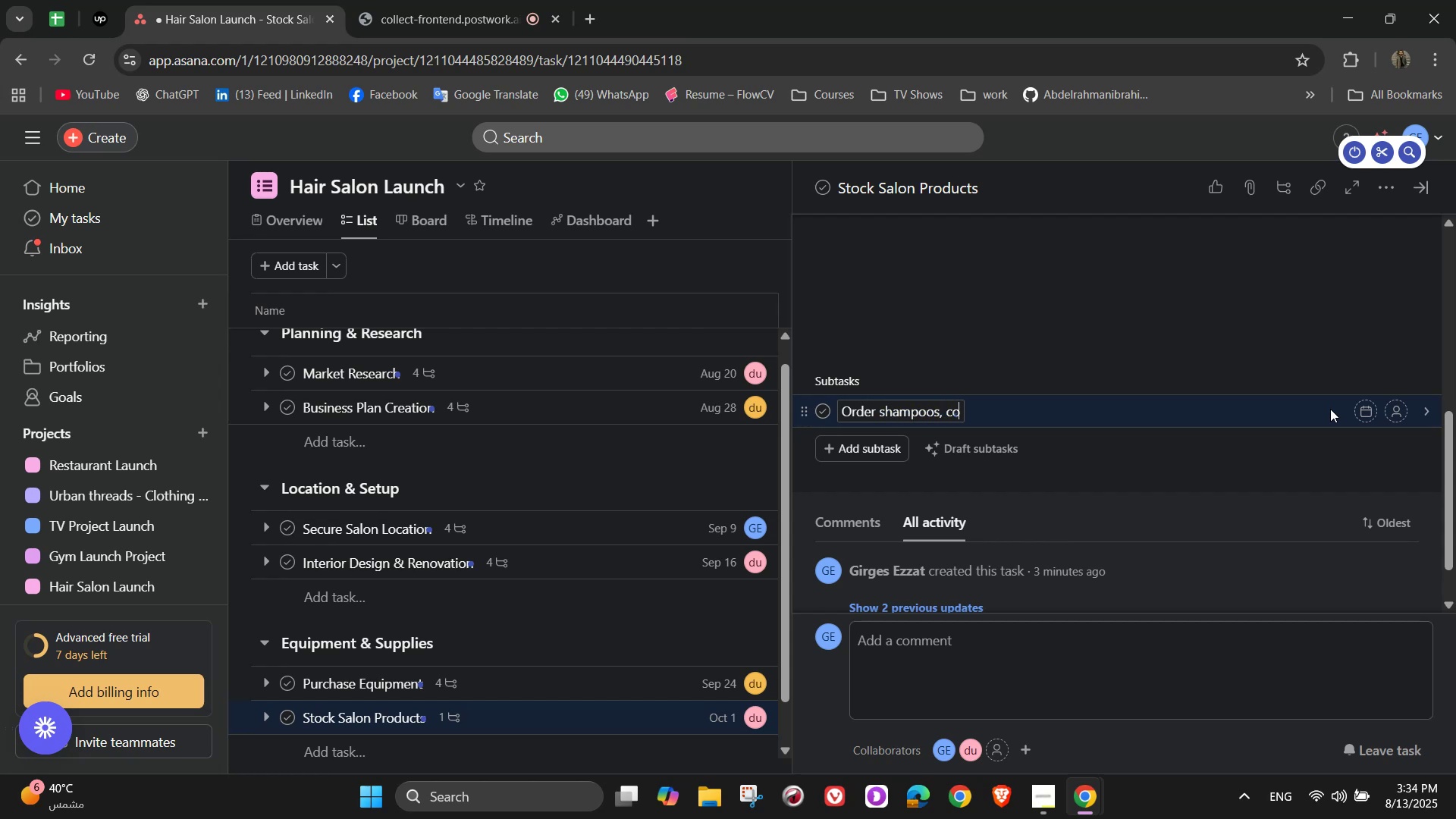 
key(Enter)
 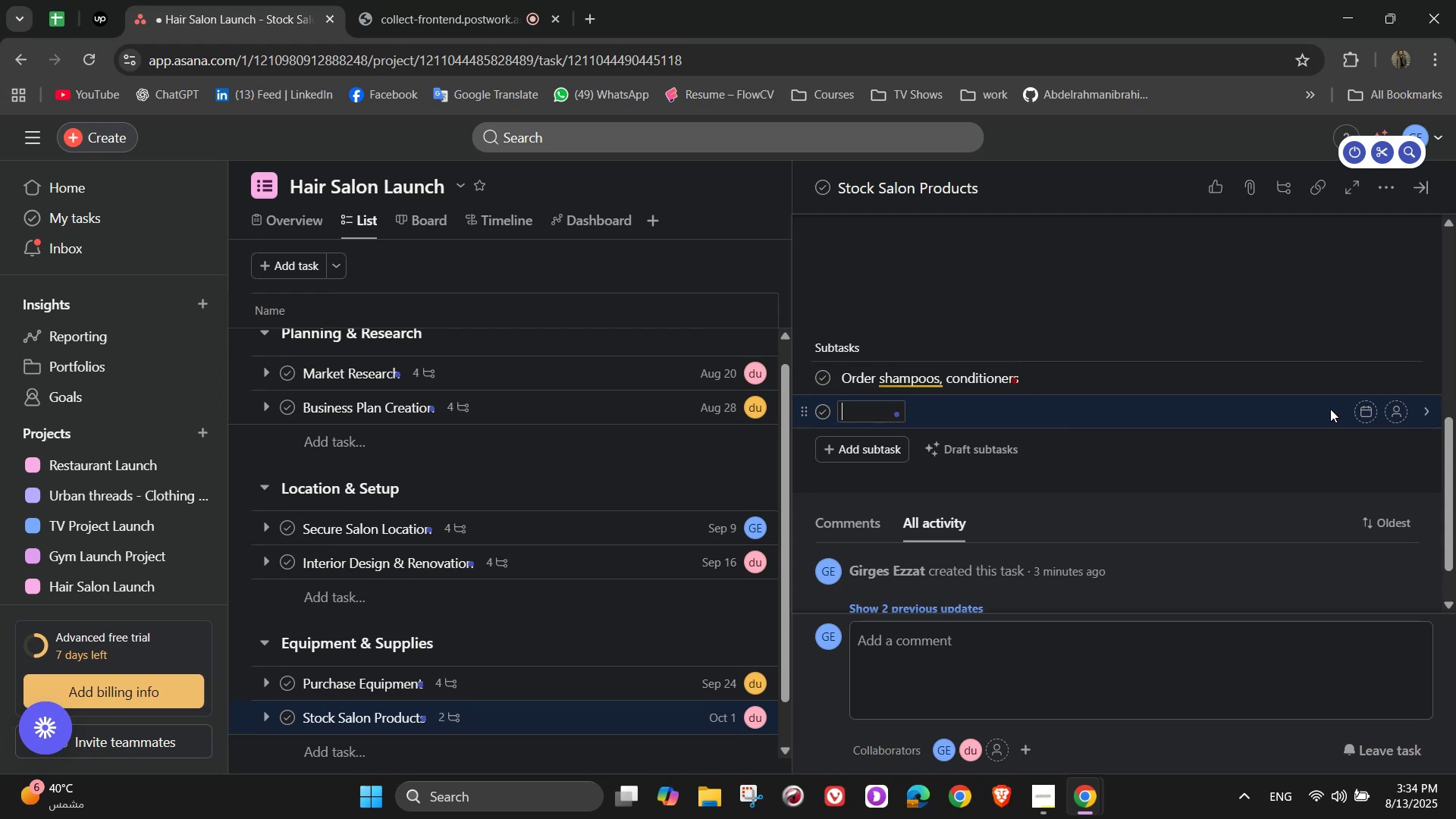 
key(Backspace)
type( treatments)
 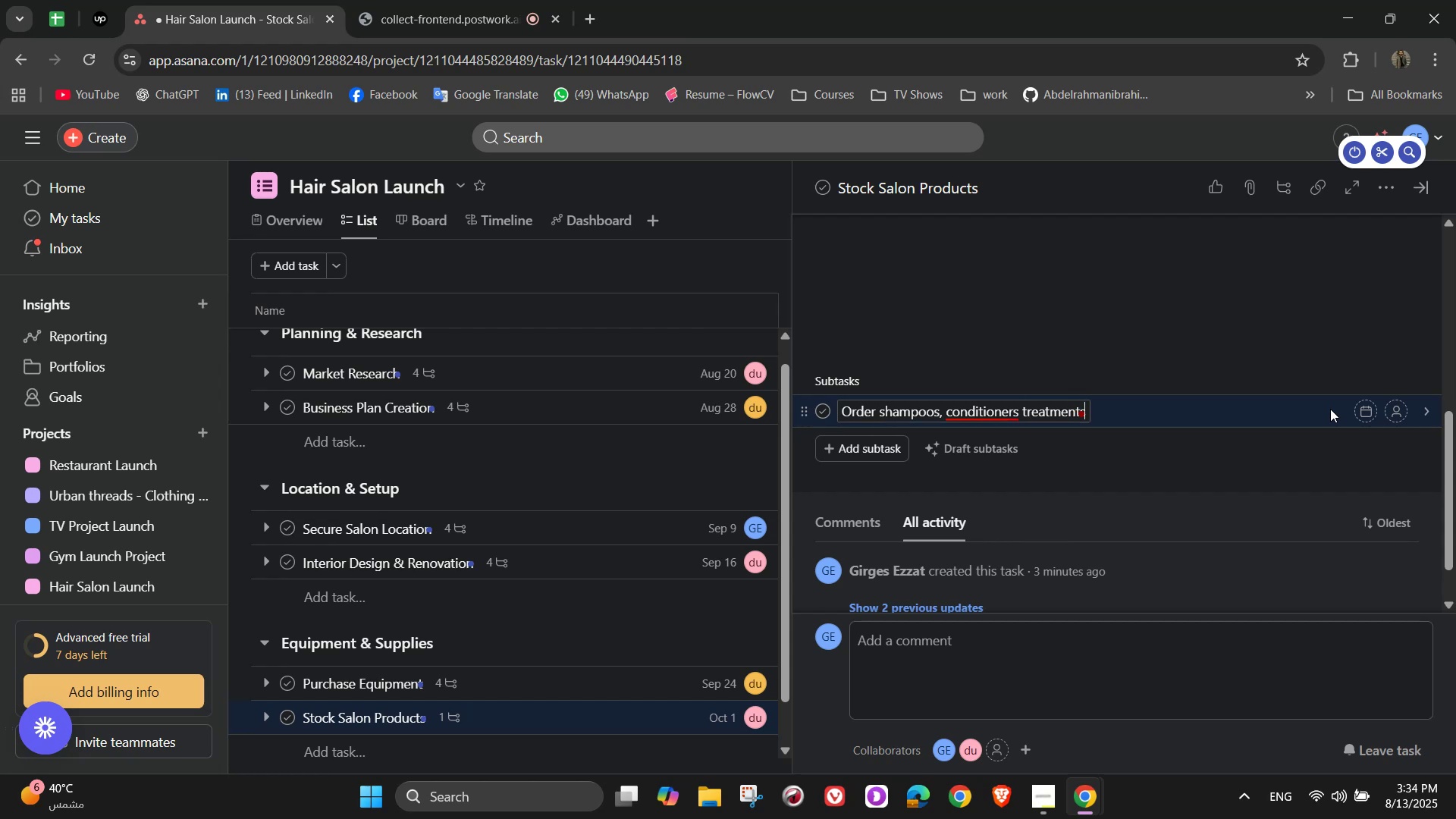 
key(Enter)
 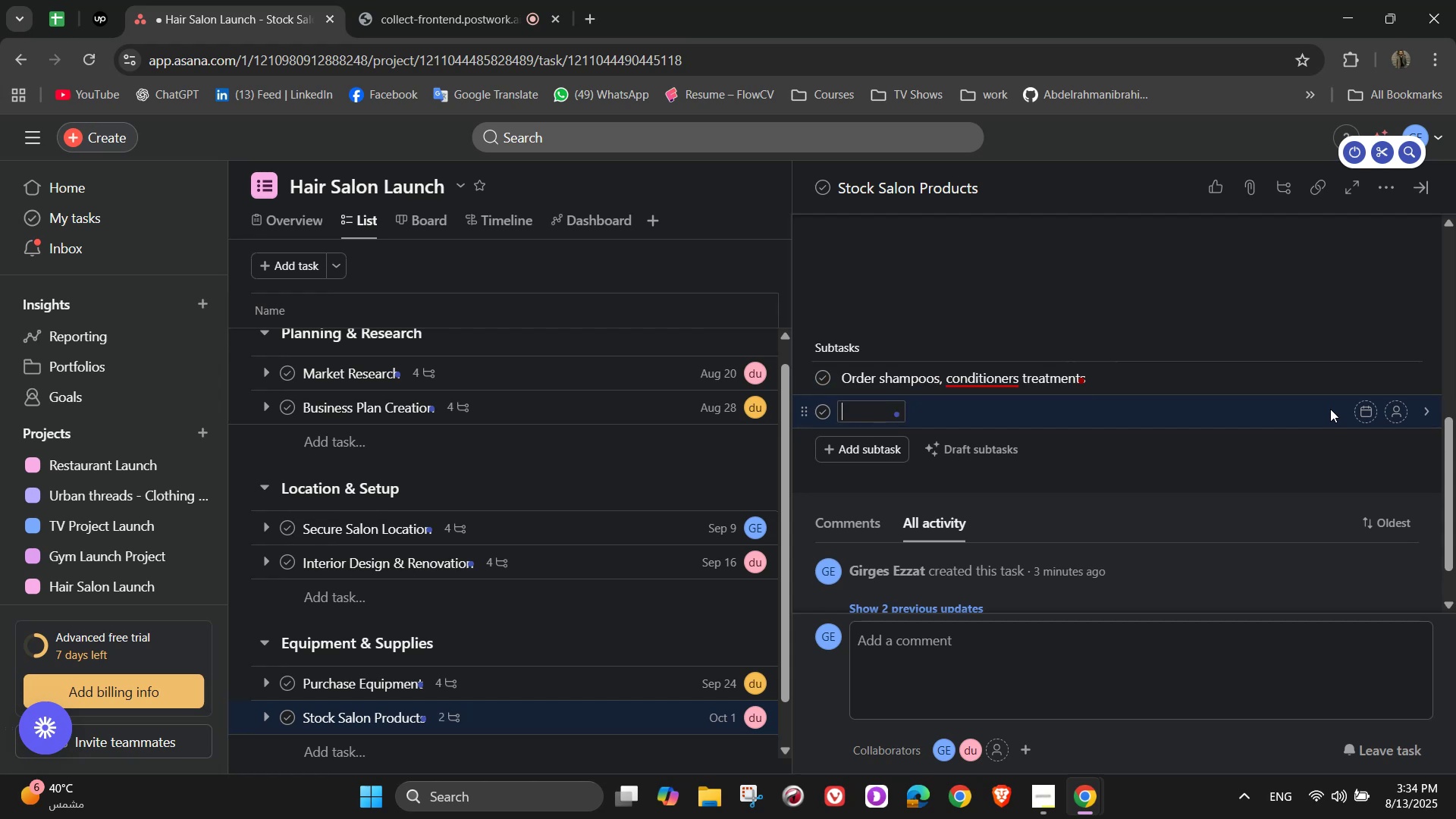 
wait(9.62)
 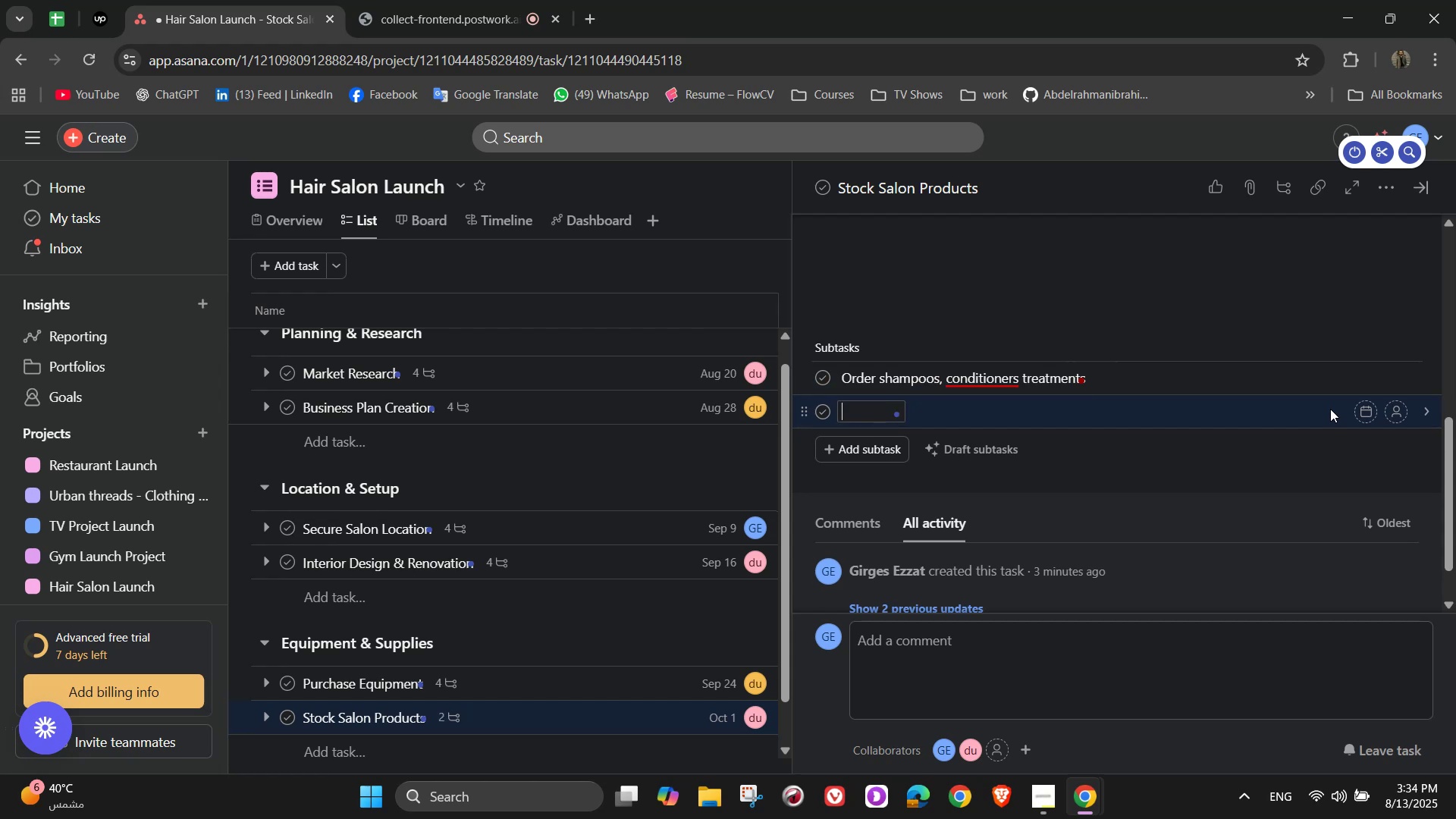 
type(Select haircolot)
key(Backspace)
type(rin g)
 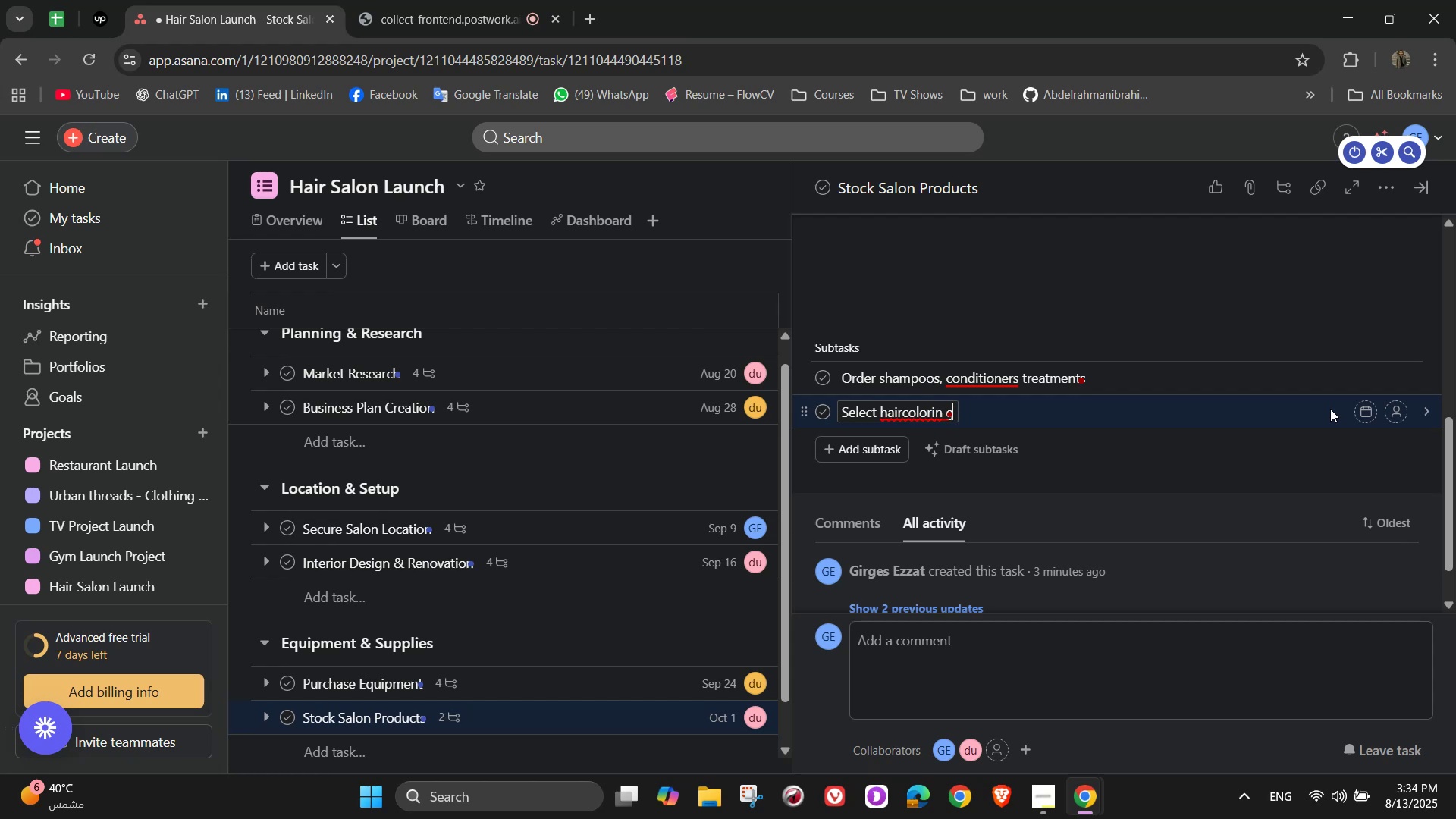 
key(Backspace)
key(Backspace)
key(Backspace)
key(Backspace)
key(Backspace)
key(Backspace)
type(oring products)
 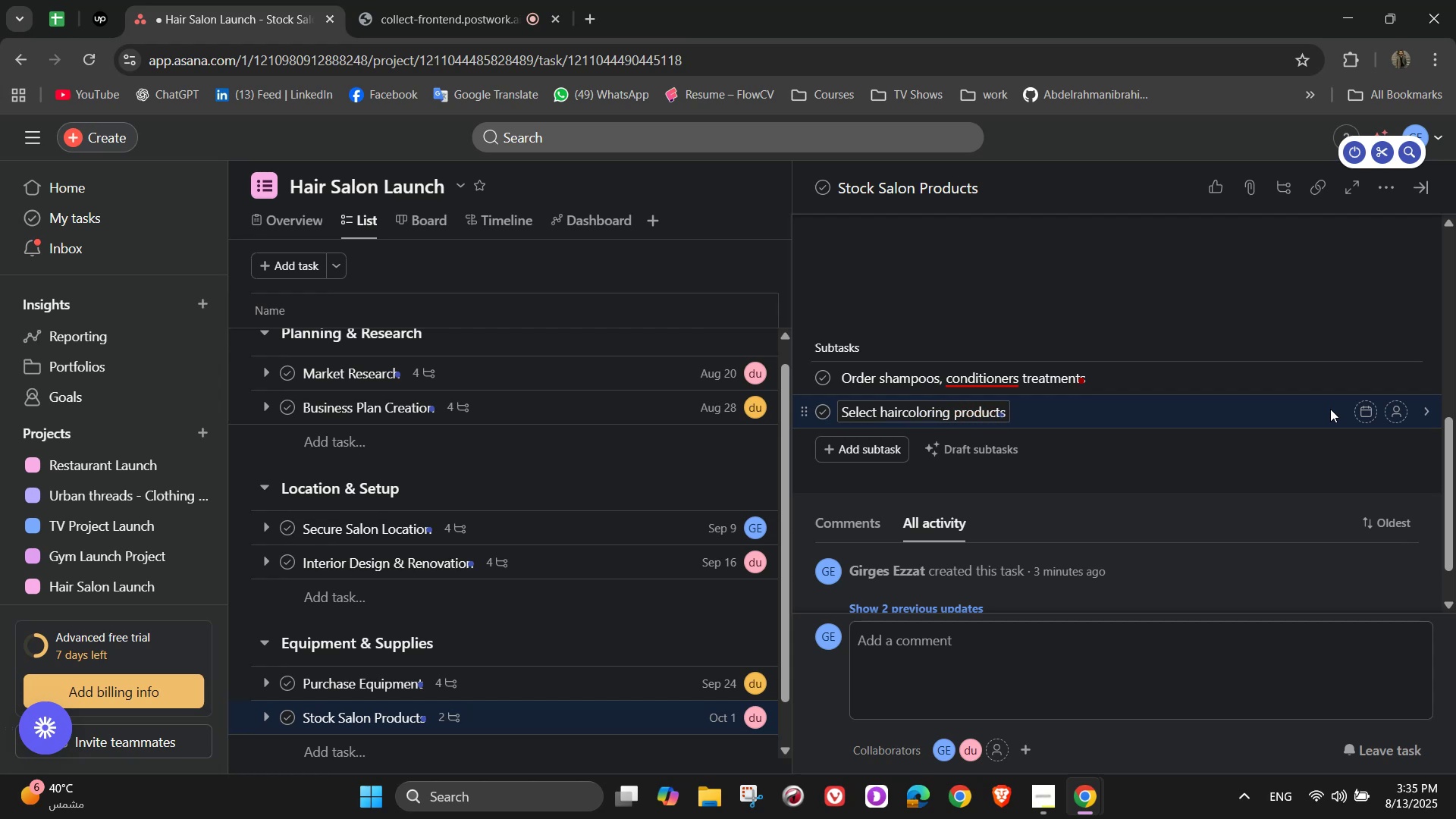 
key(Enter)
 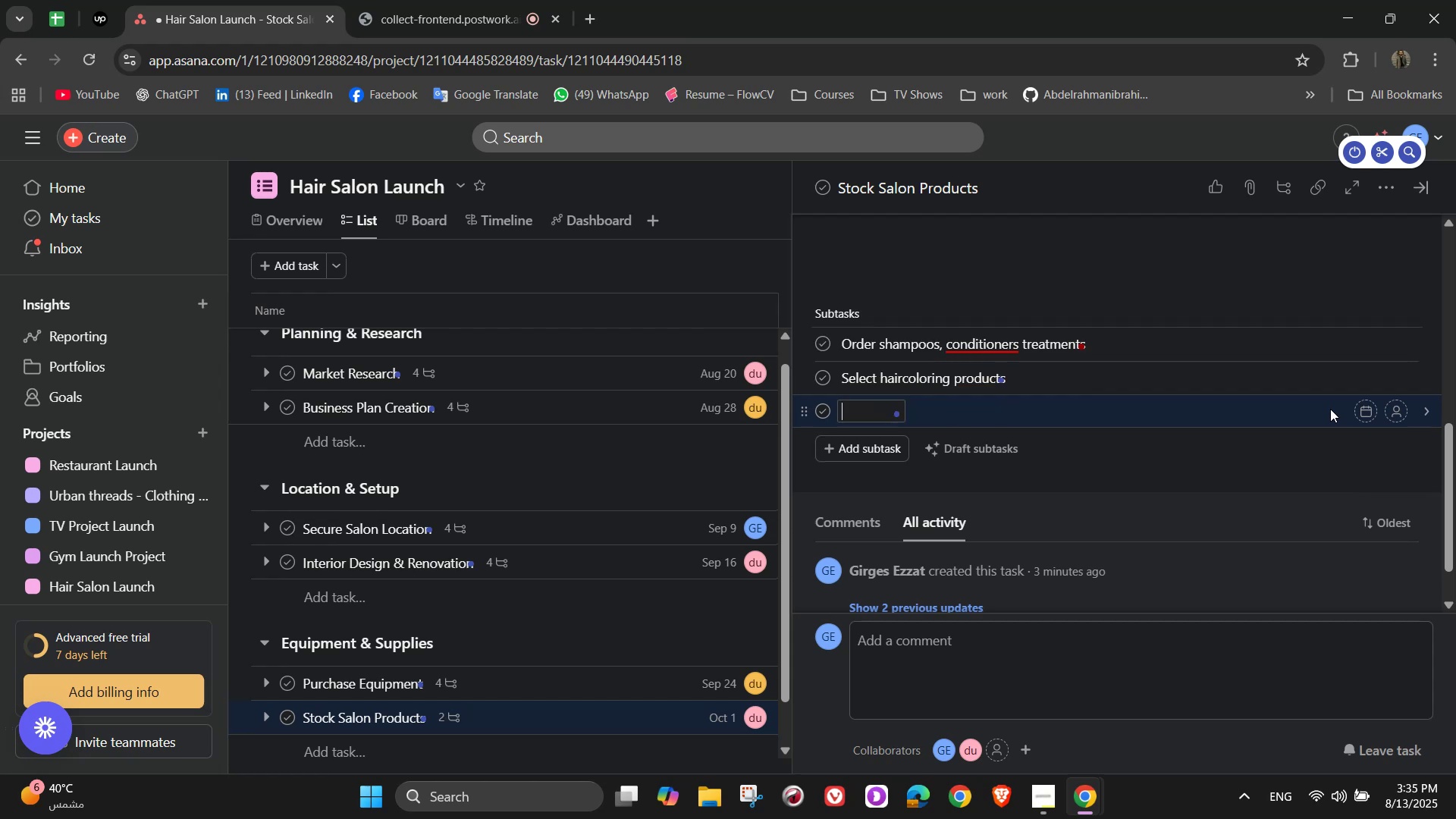 
type(Buy)
 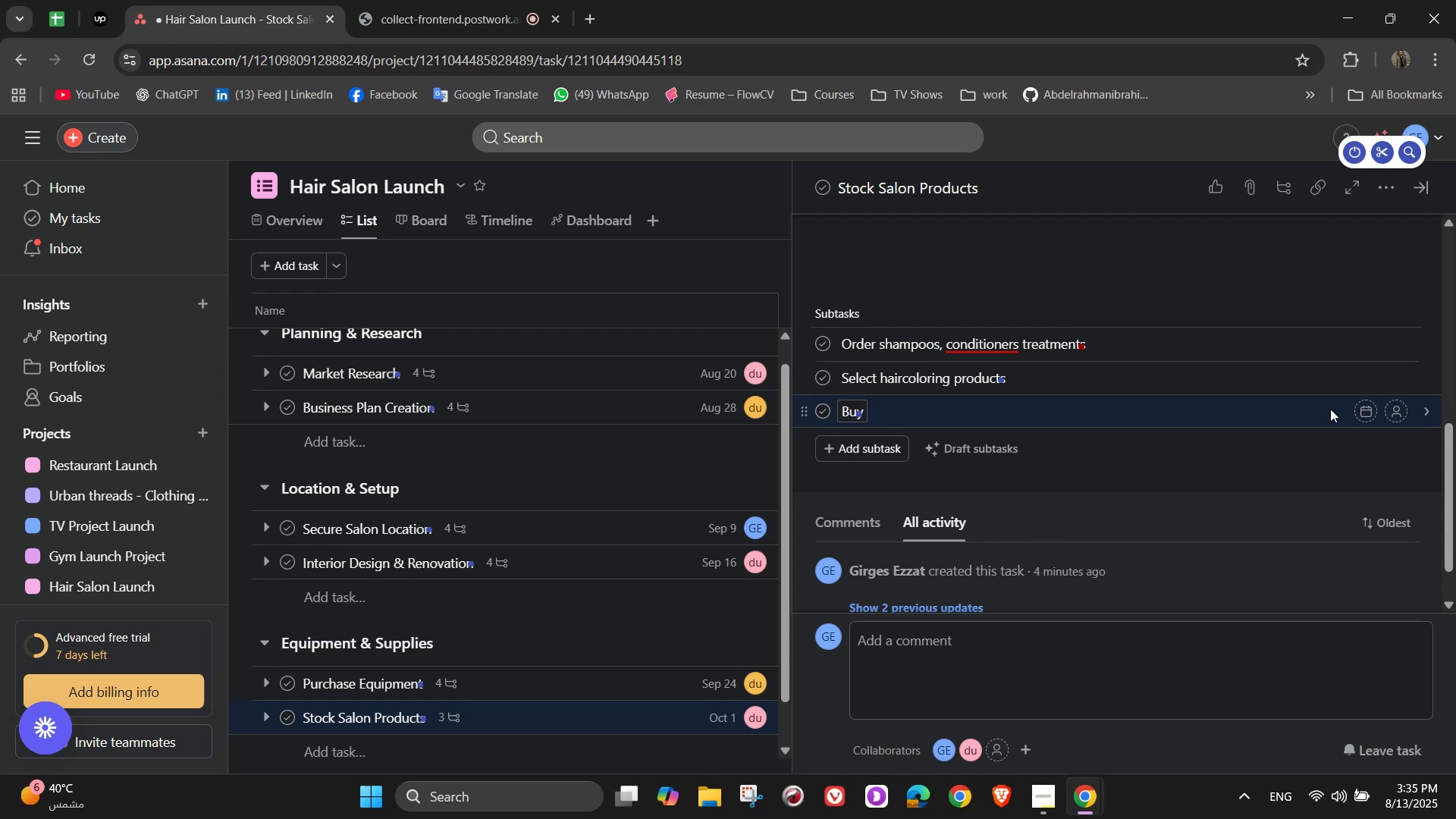 
wait(15.16)
 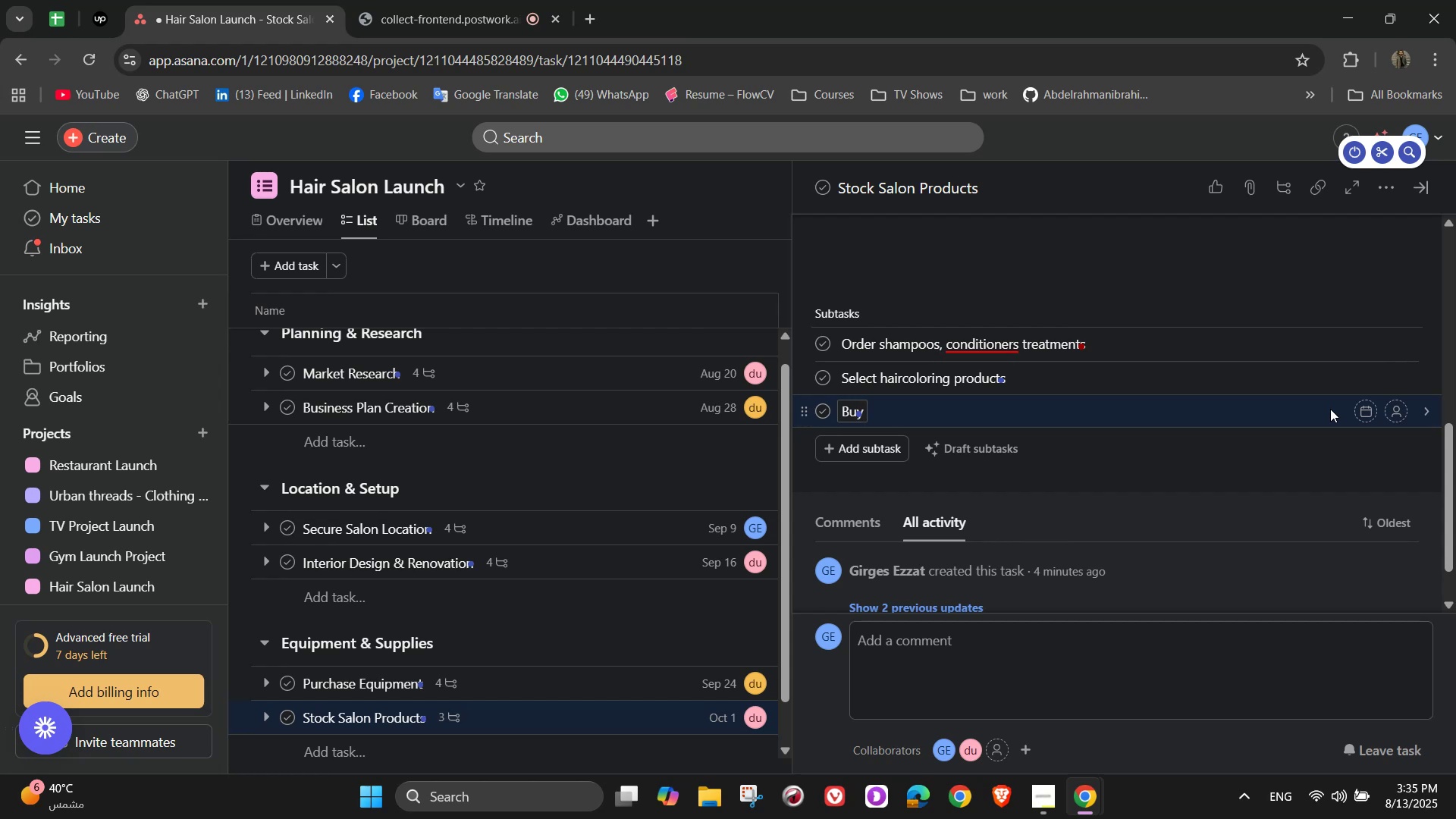 
type( to)
 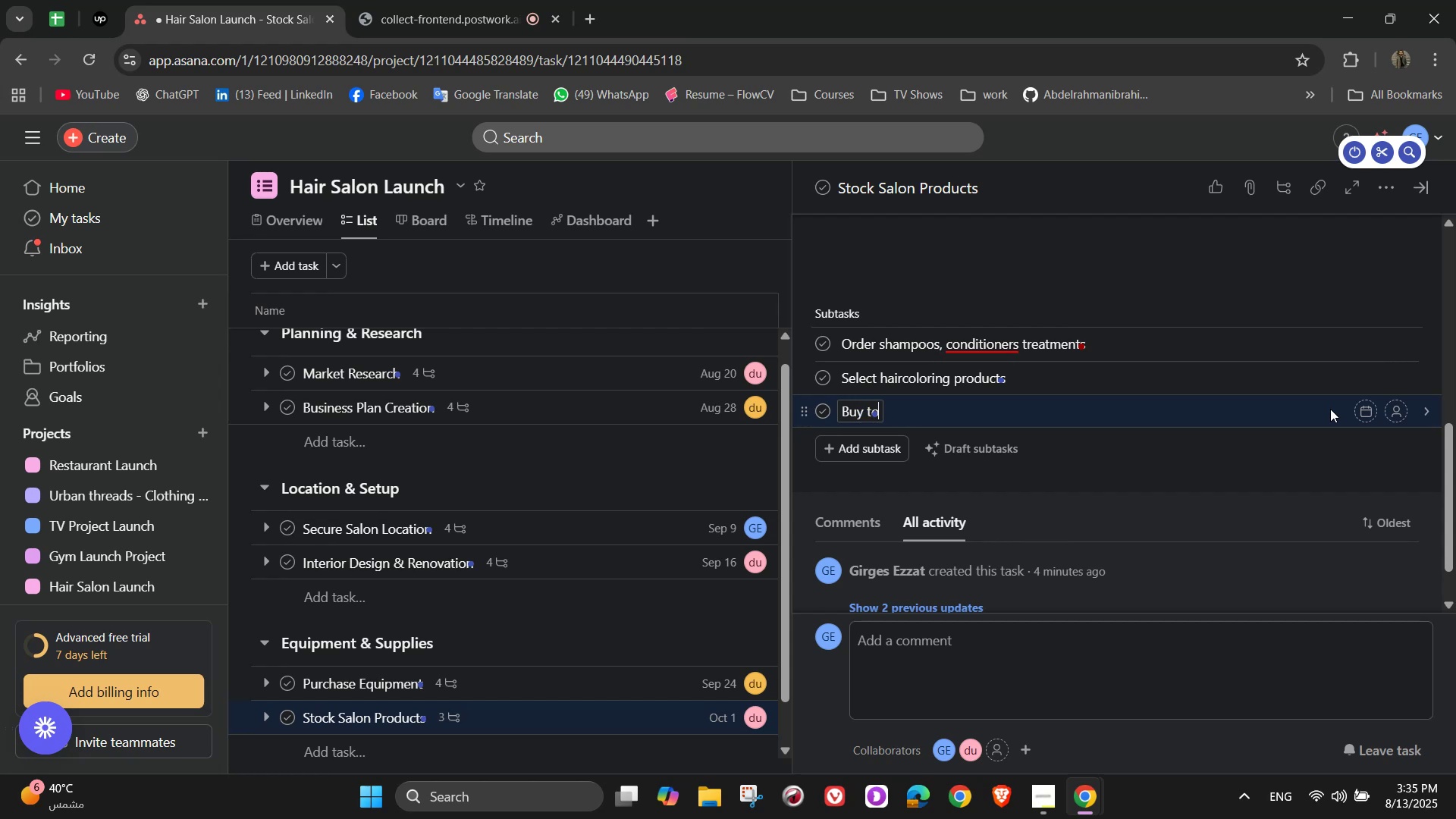 
type(wels )
key(Backspace)
type(,)
 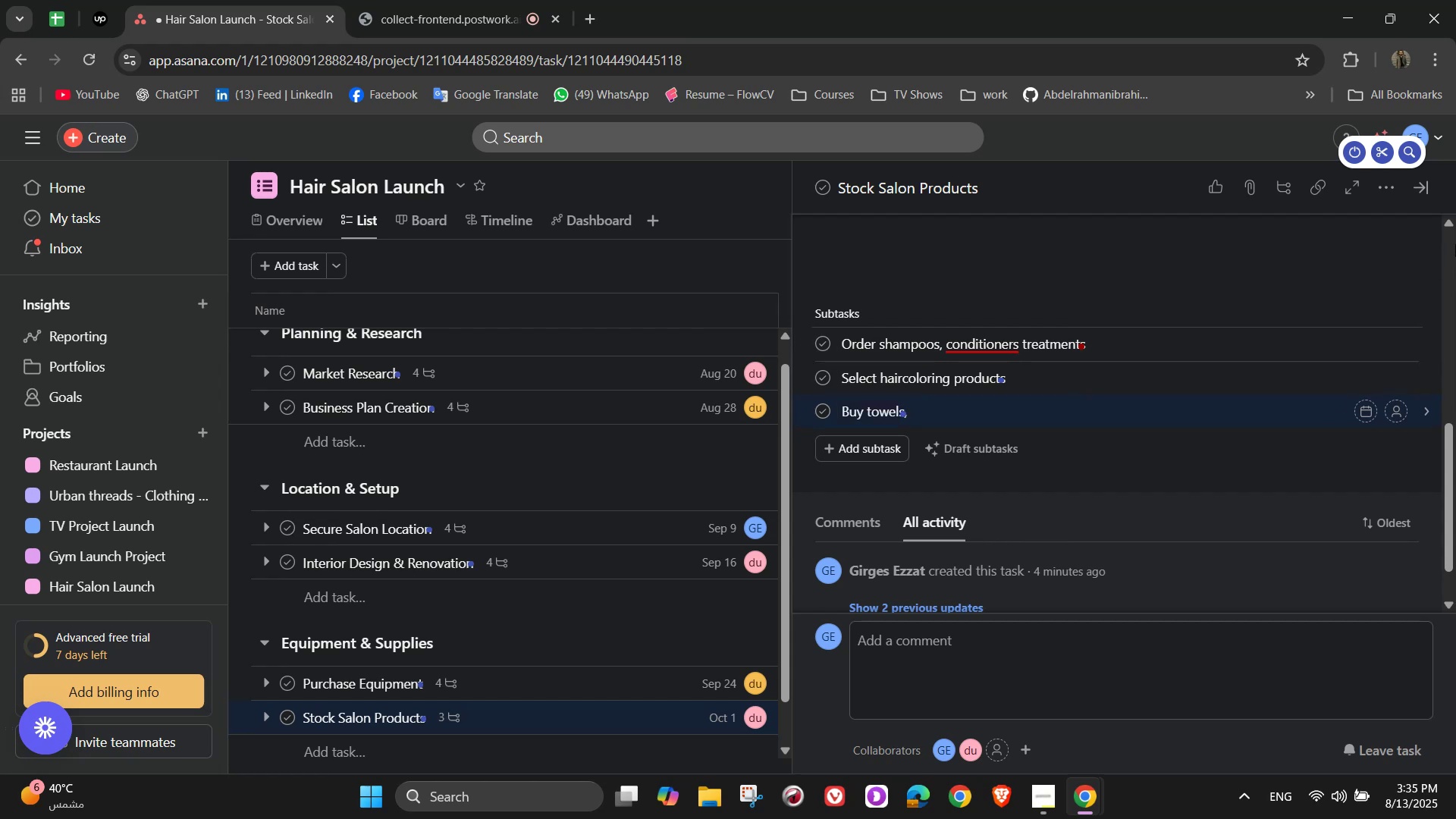 
wait(5.62)
 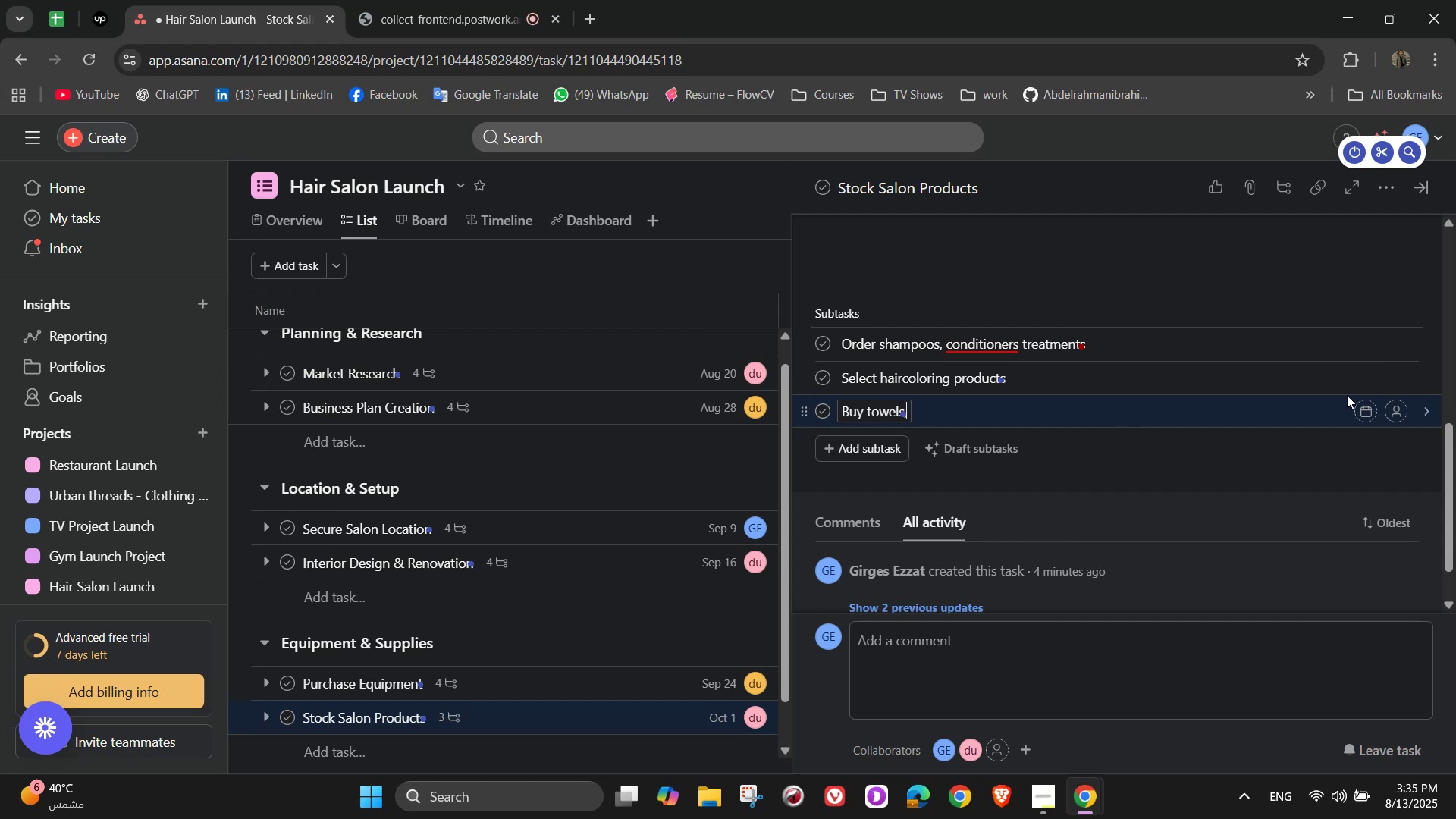 
type( capes, am)
key(Backspace)
type(nd other consumb)
key(Backspace)
type(ables)
 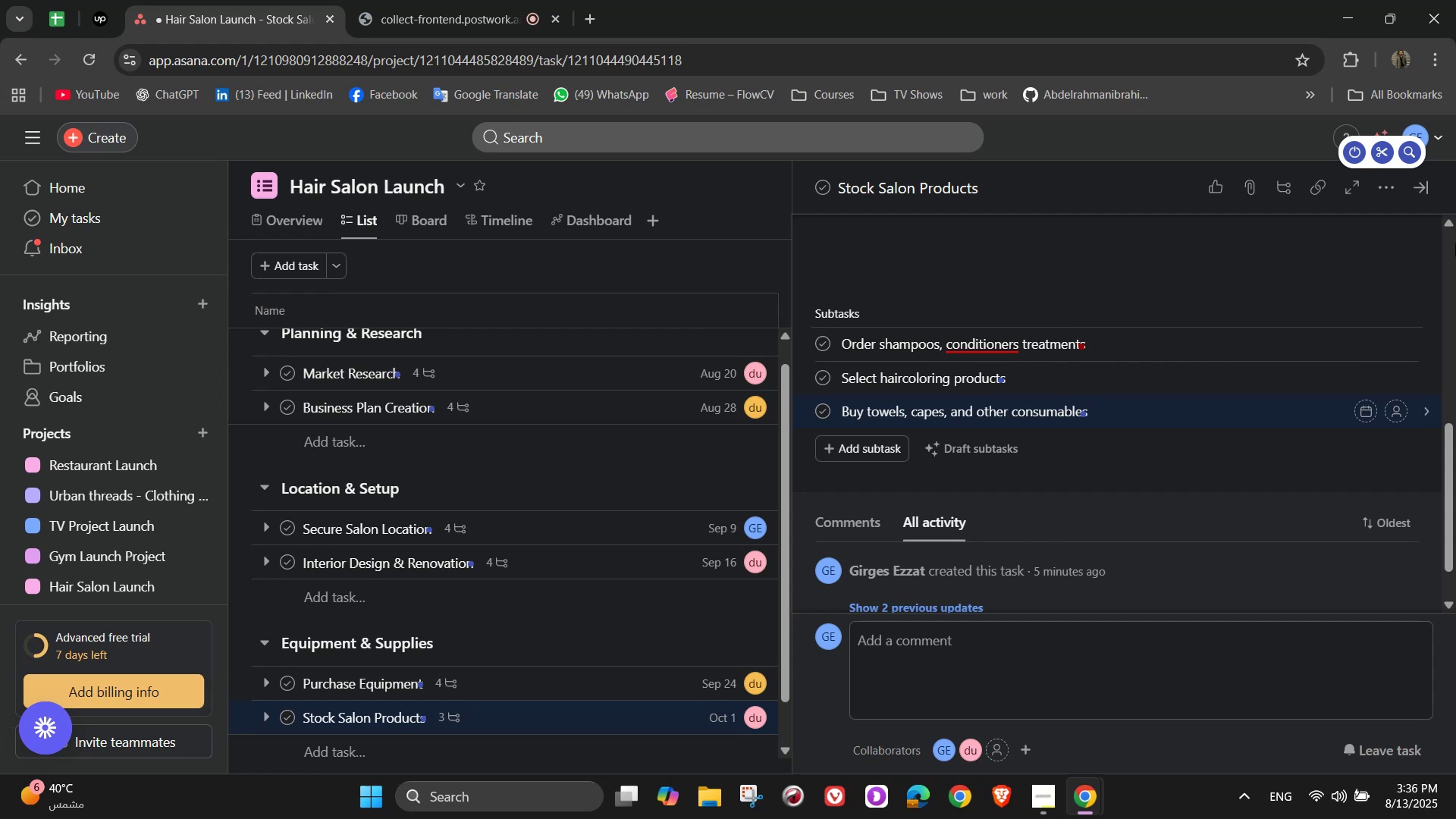 
wait(25.88)
 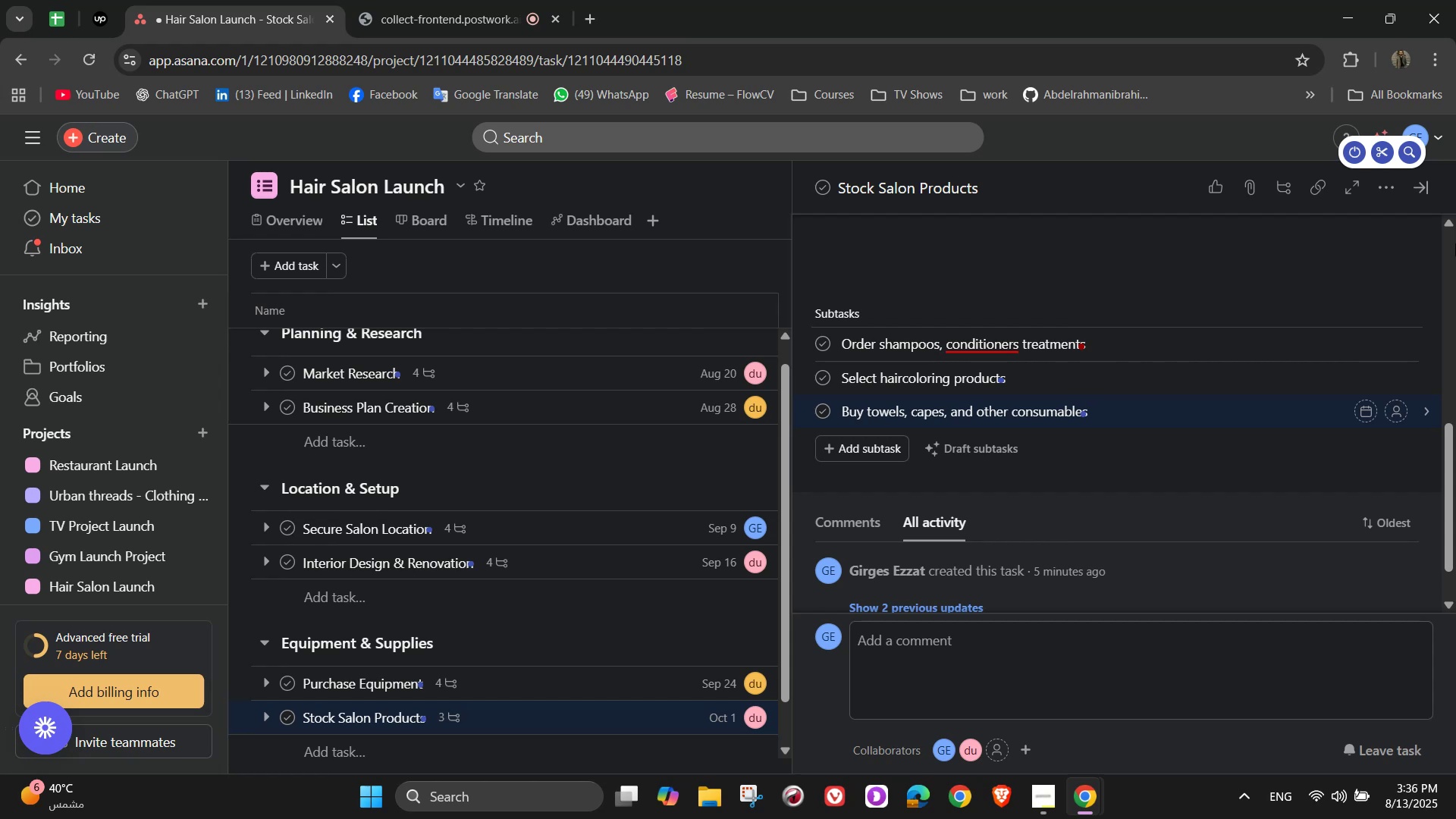 
left_click([1405, 340])
 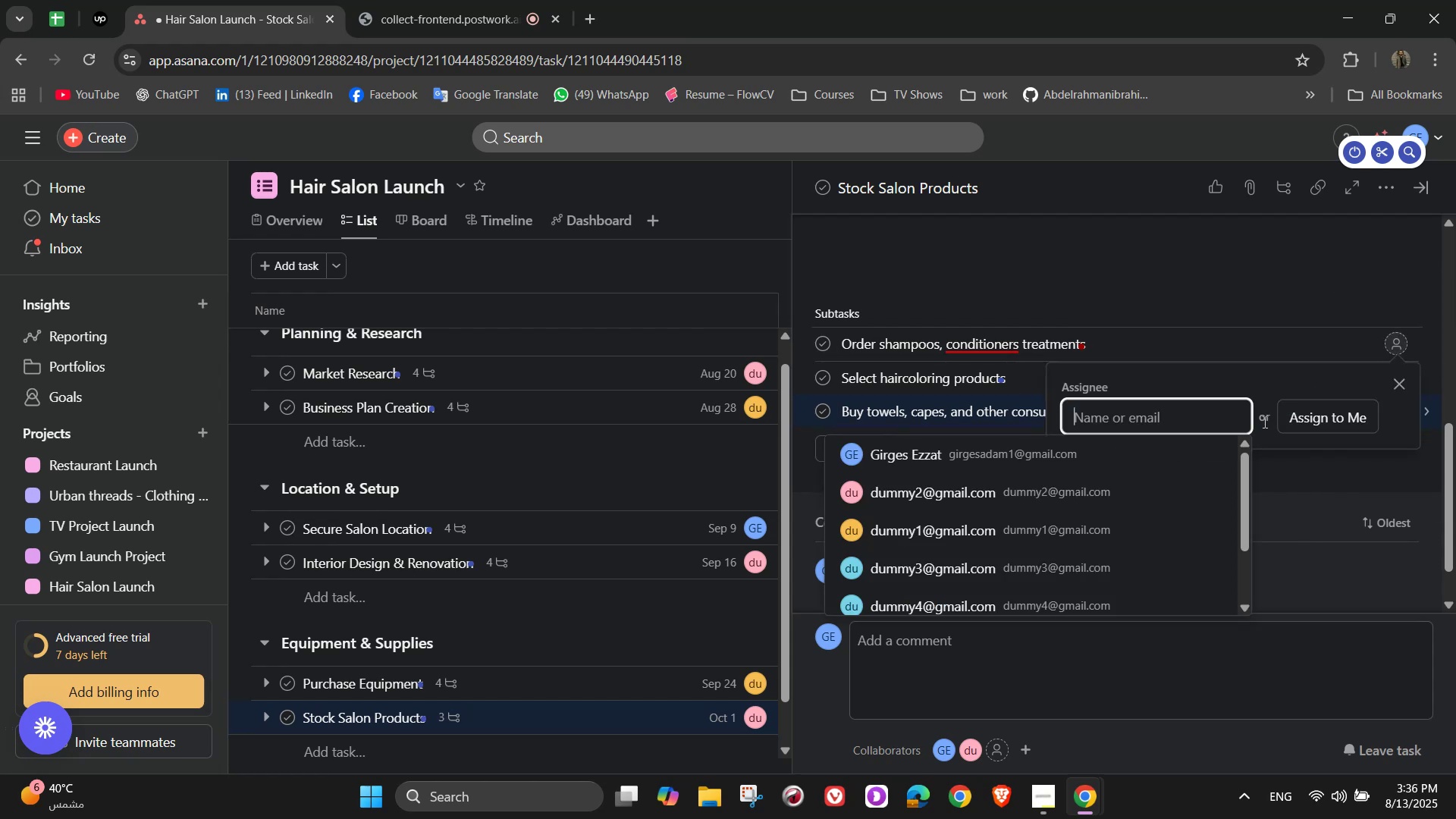 
mouse_move([1086, 516])
 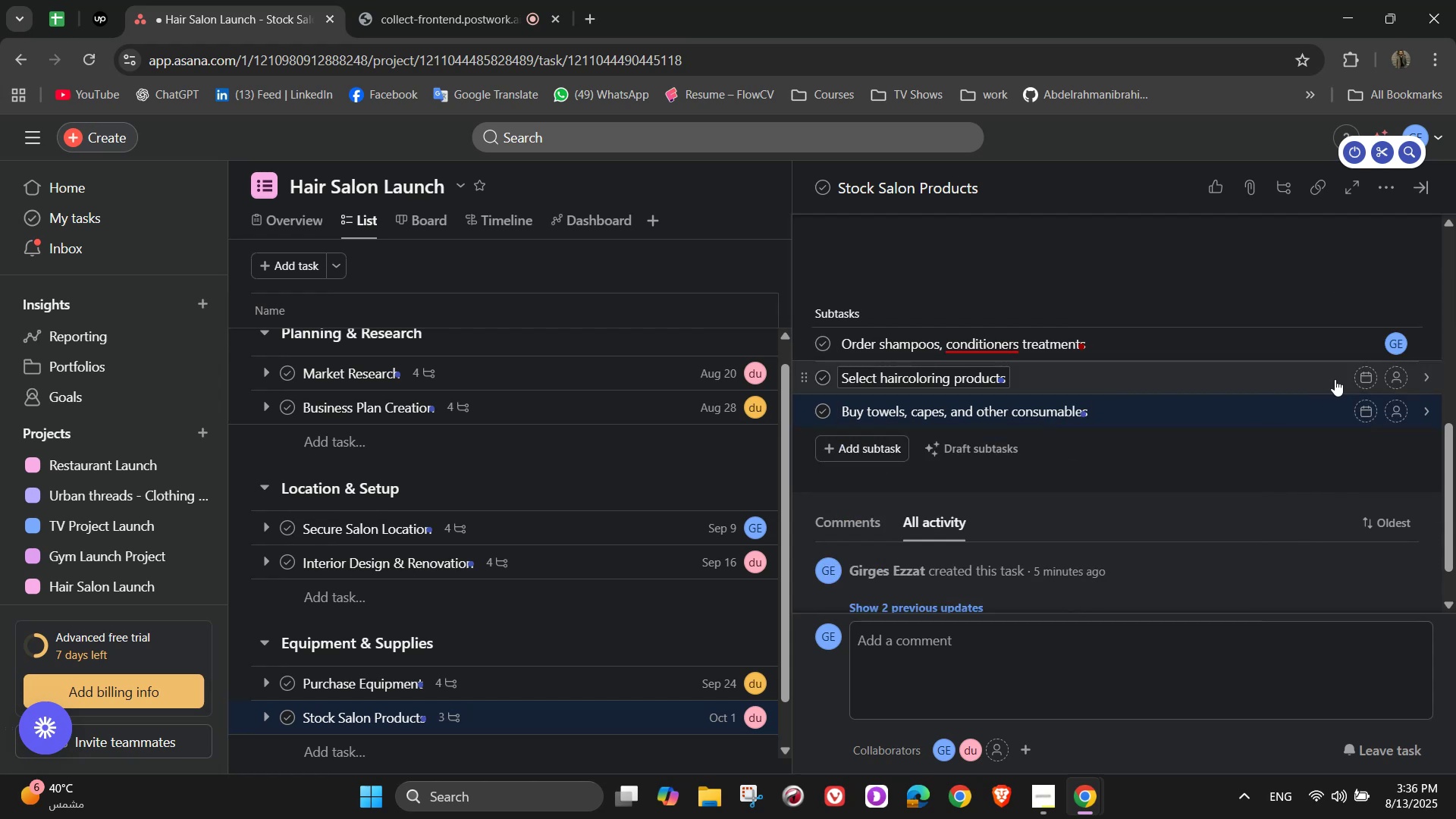 
left_click([1392, 384])
 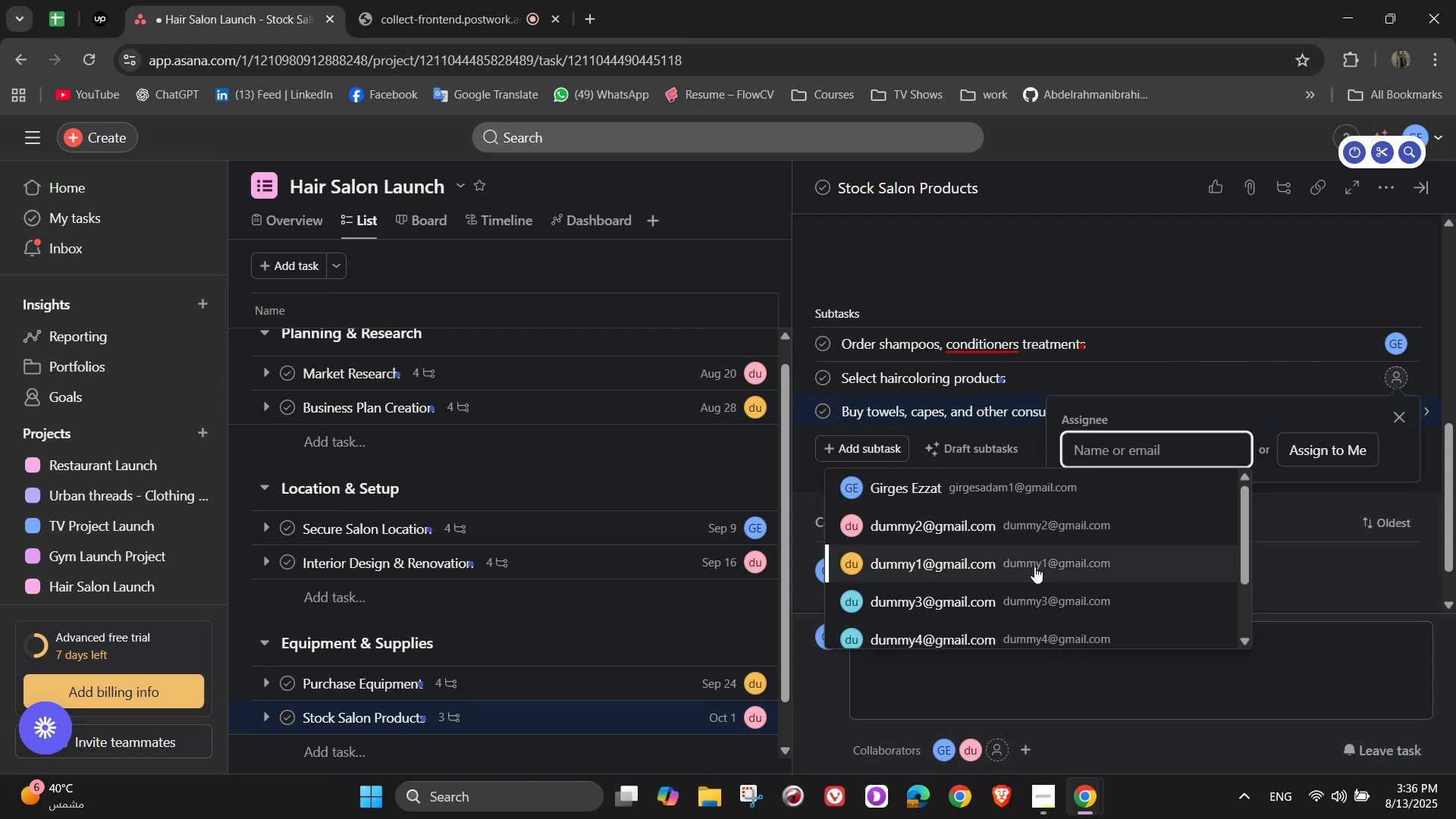 
left_click([1026, 535])
 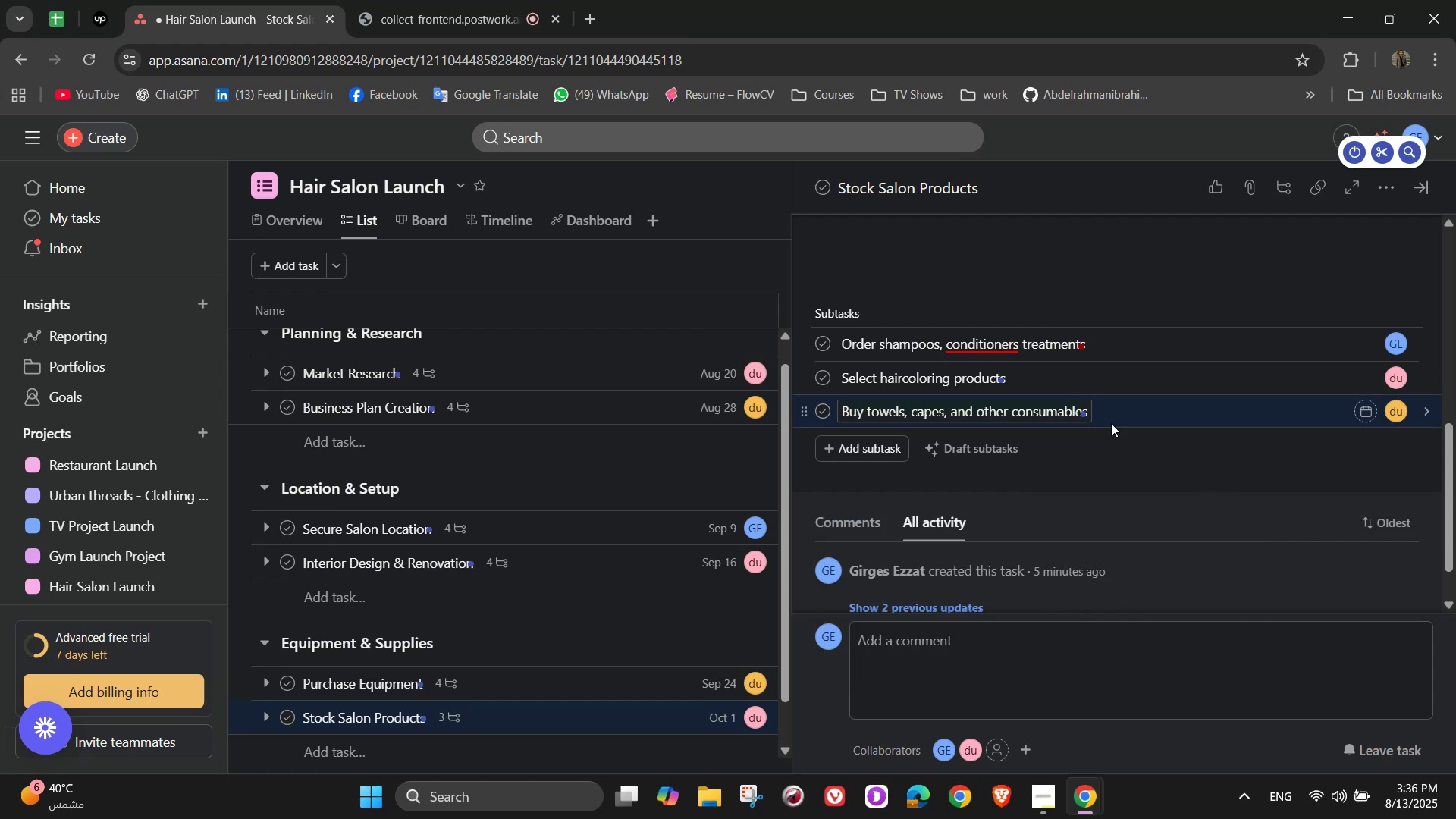 
wait(5.38)
 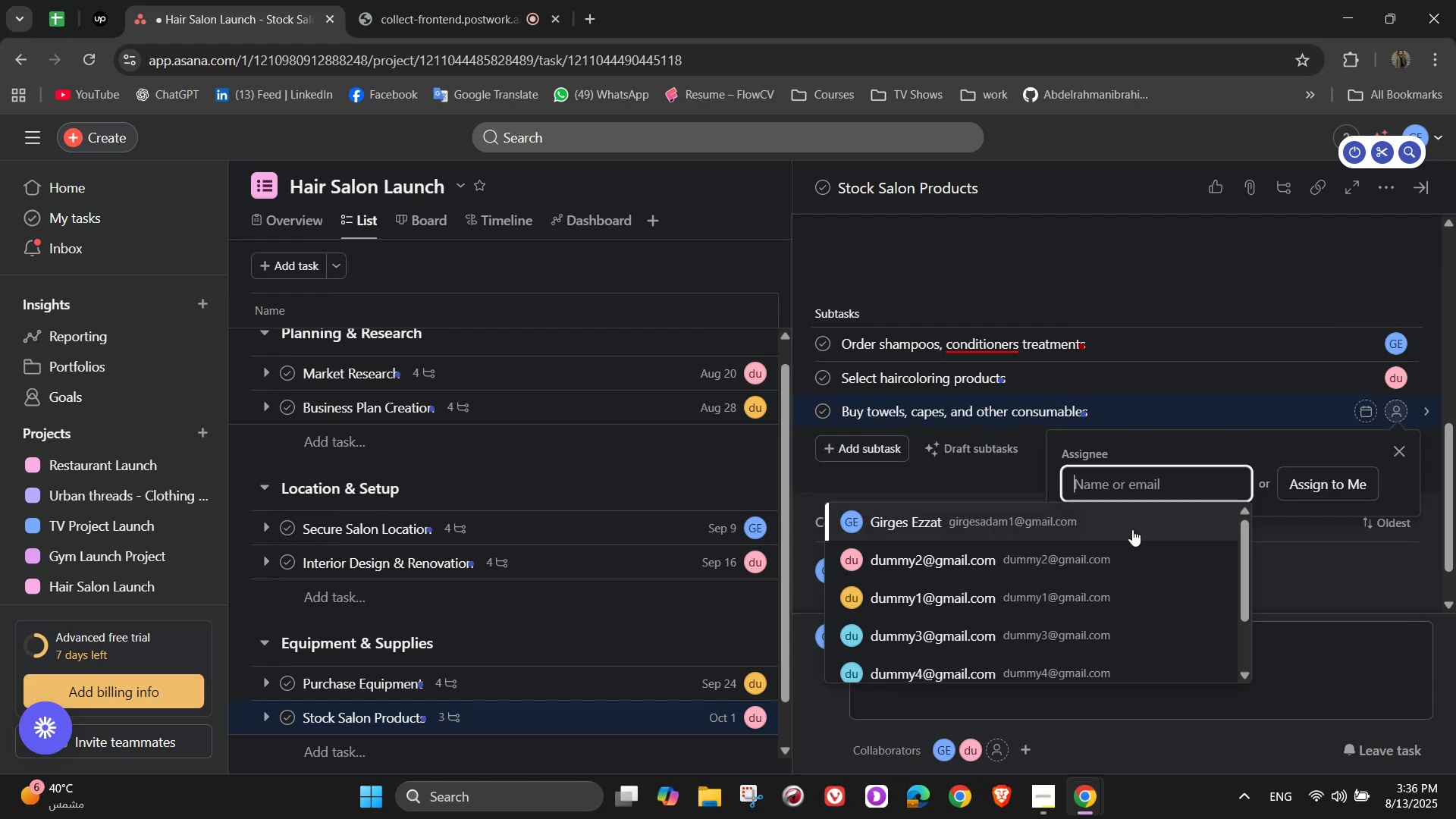 
left_click([1084, 411])
 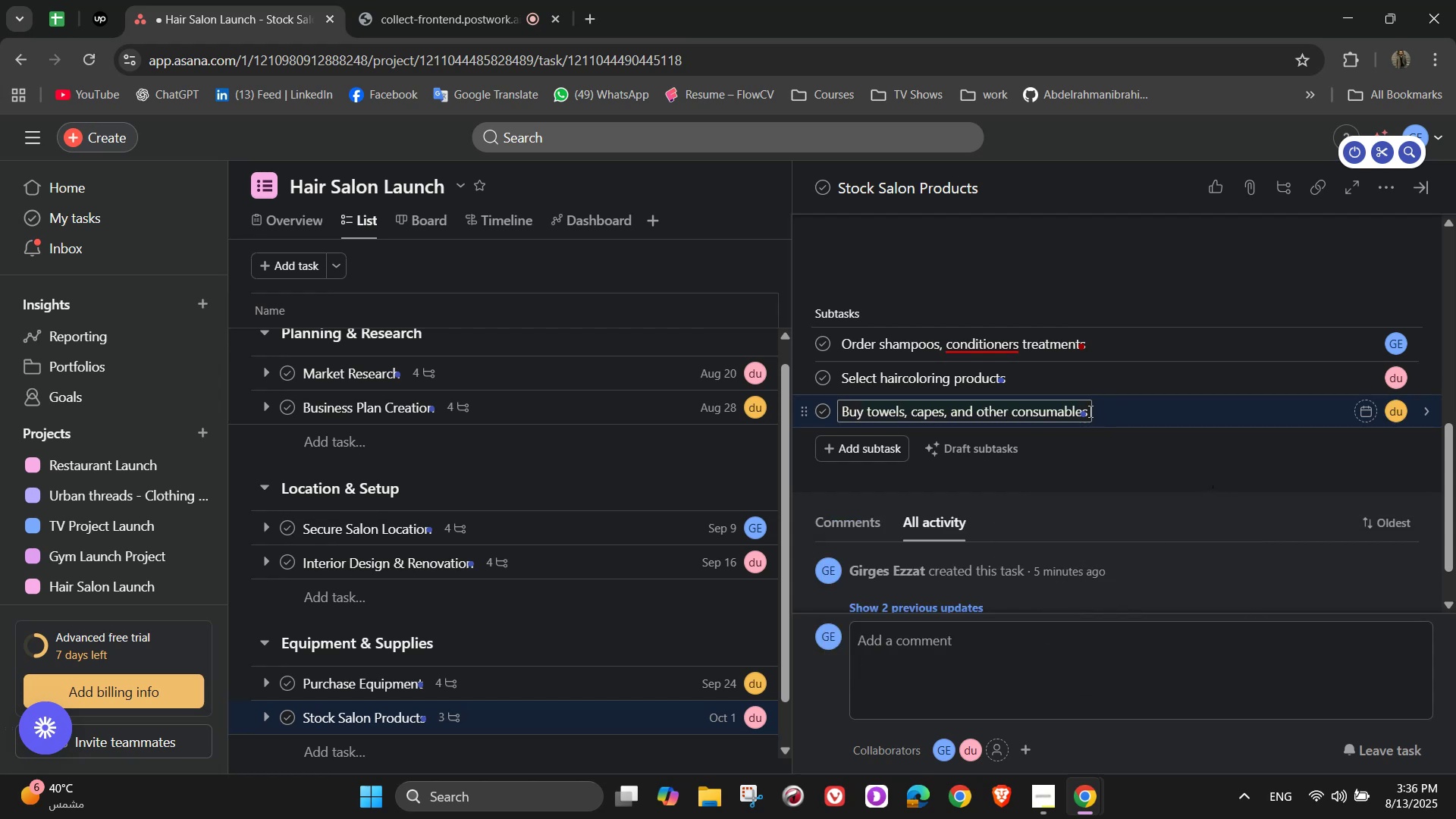 
left_click([1089, 411])
 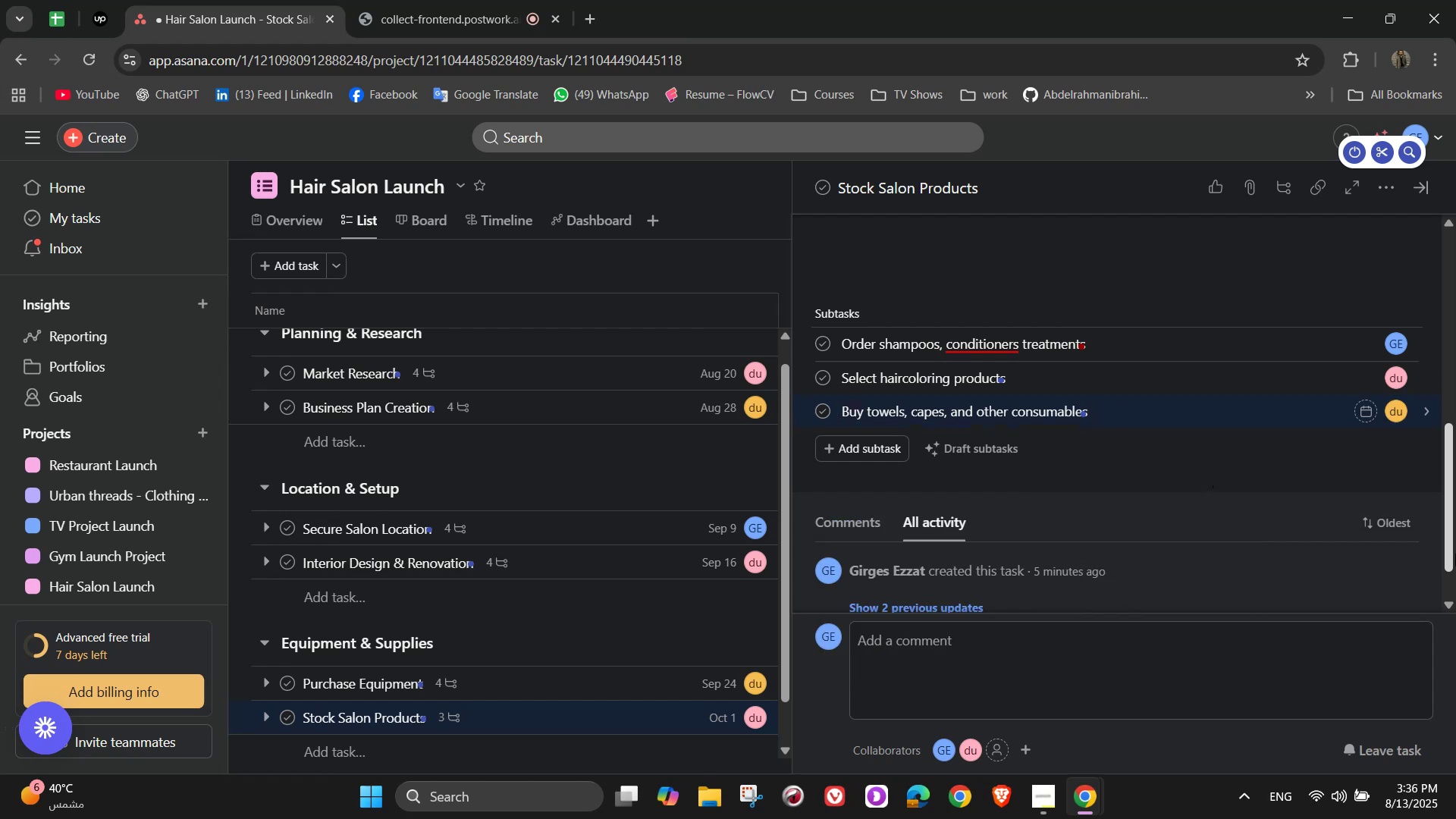 
key(NumpadEnter)
 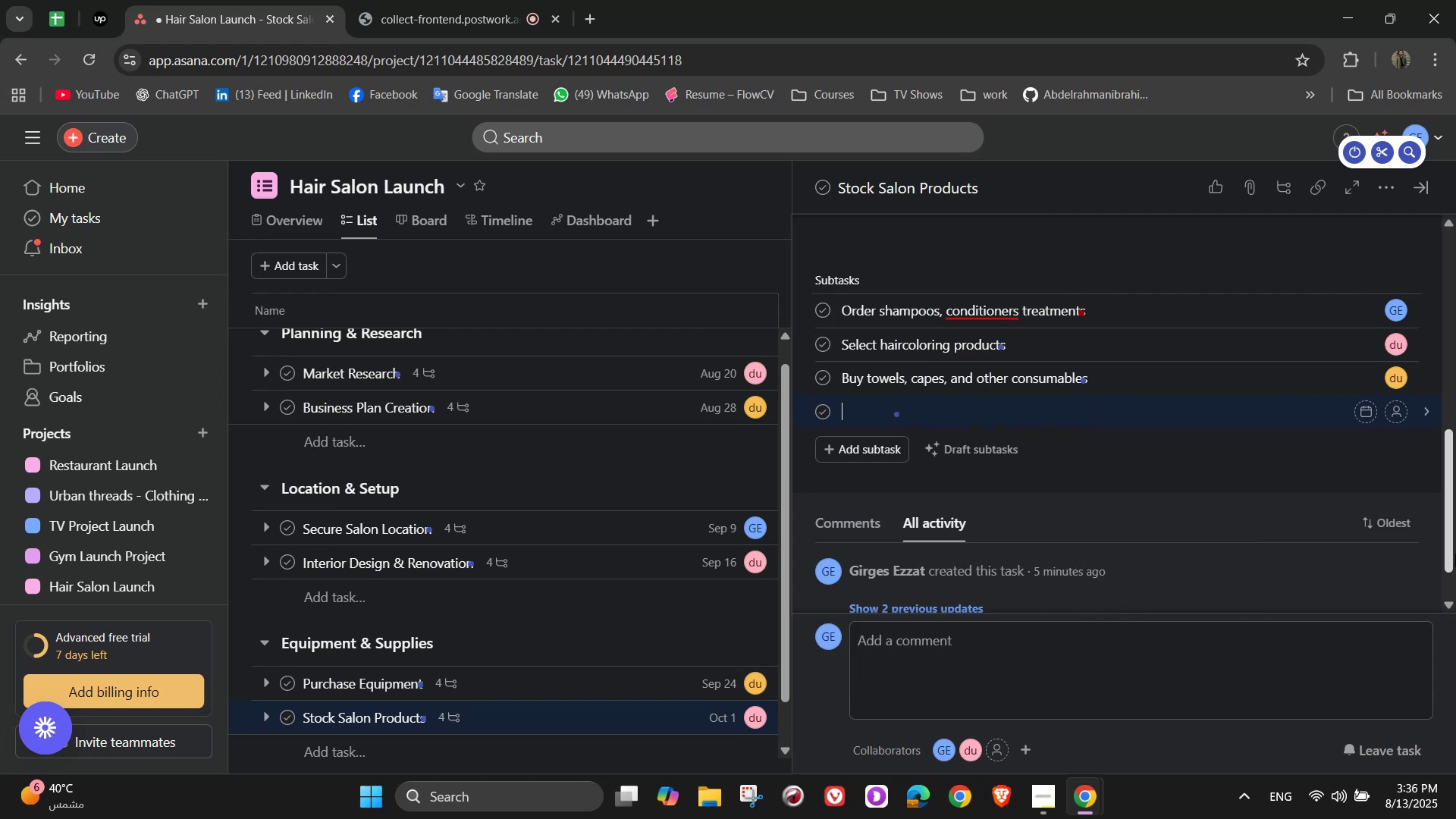 
type(Set up inventory store)
key(Backspace)
type(age system)
 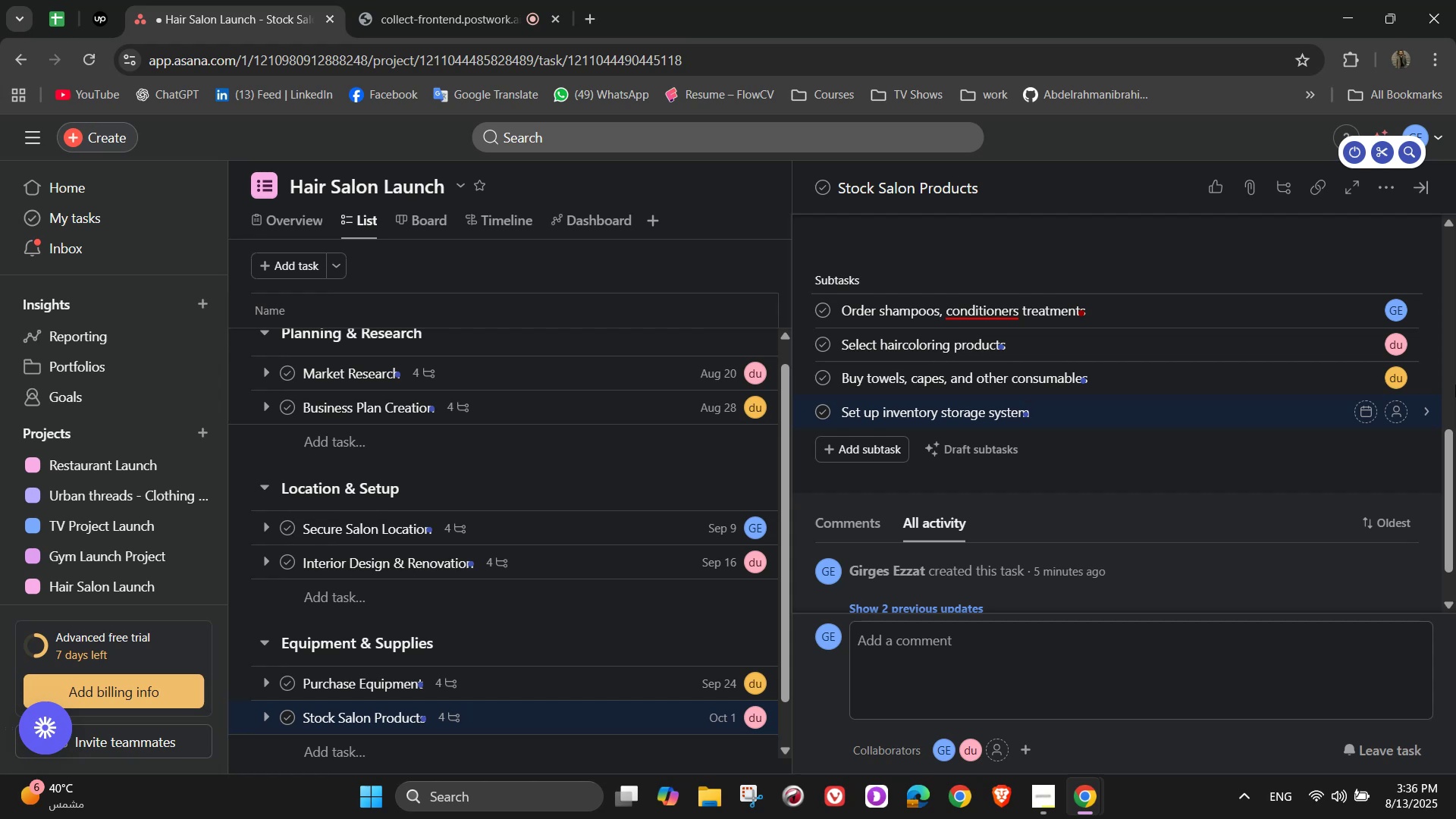 
wait(14.47)
 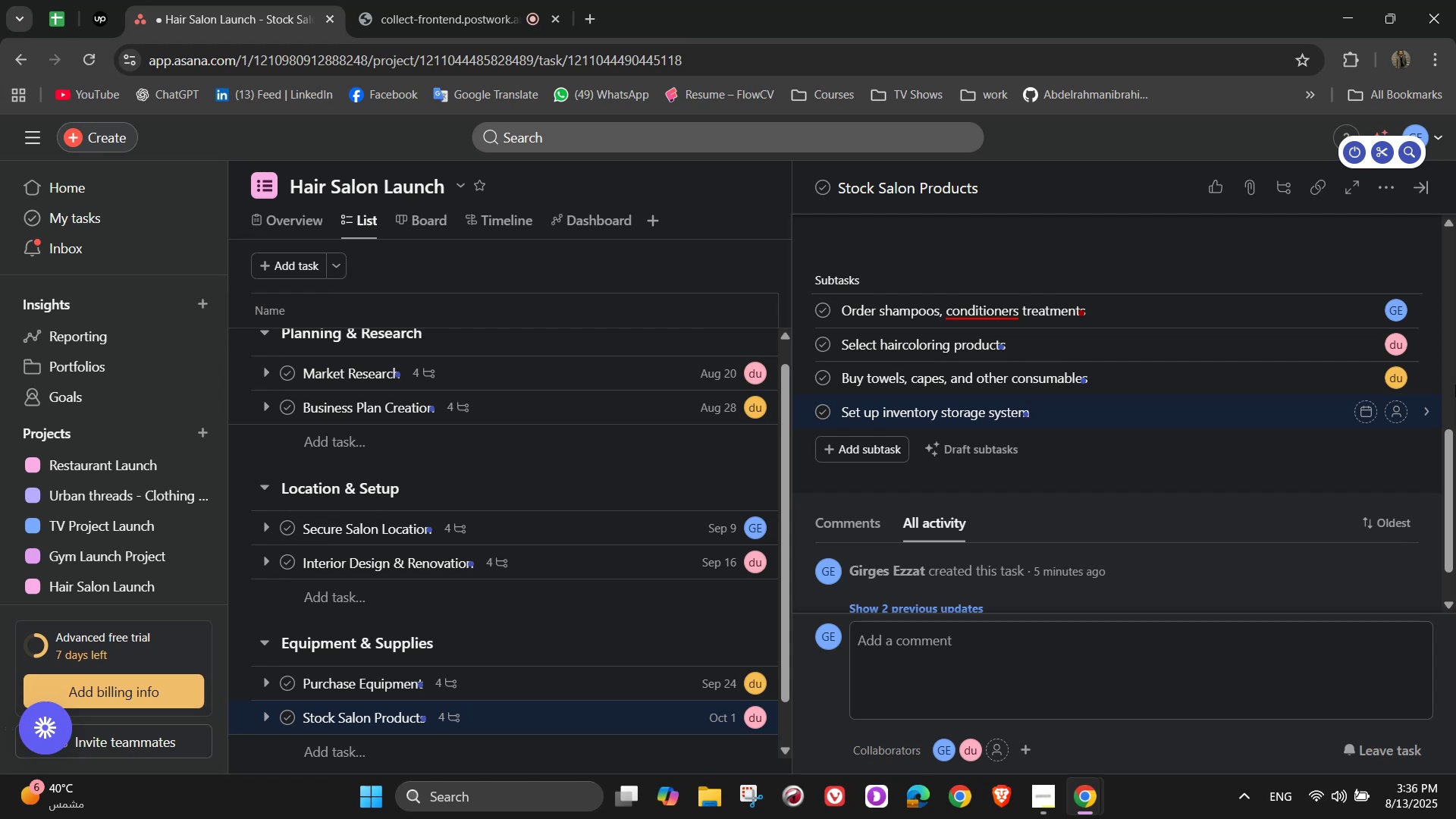 
left_click([965, 315])
 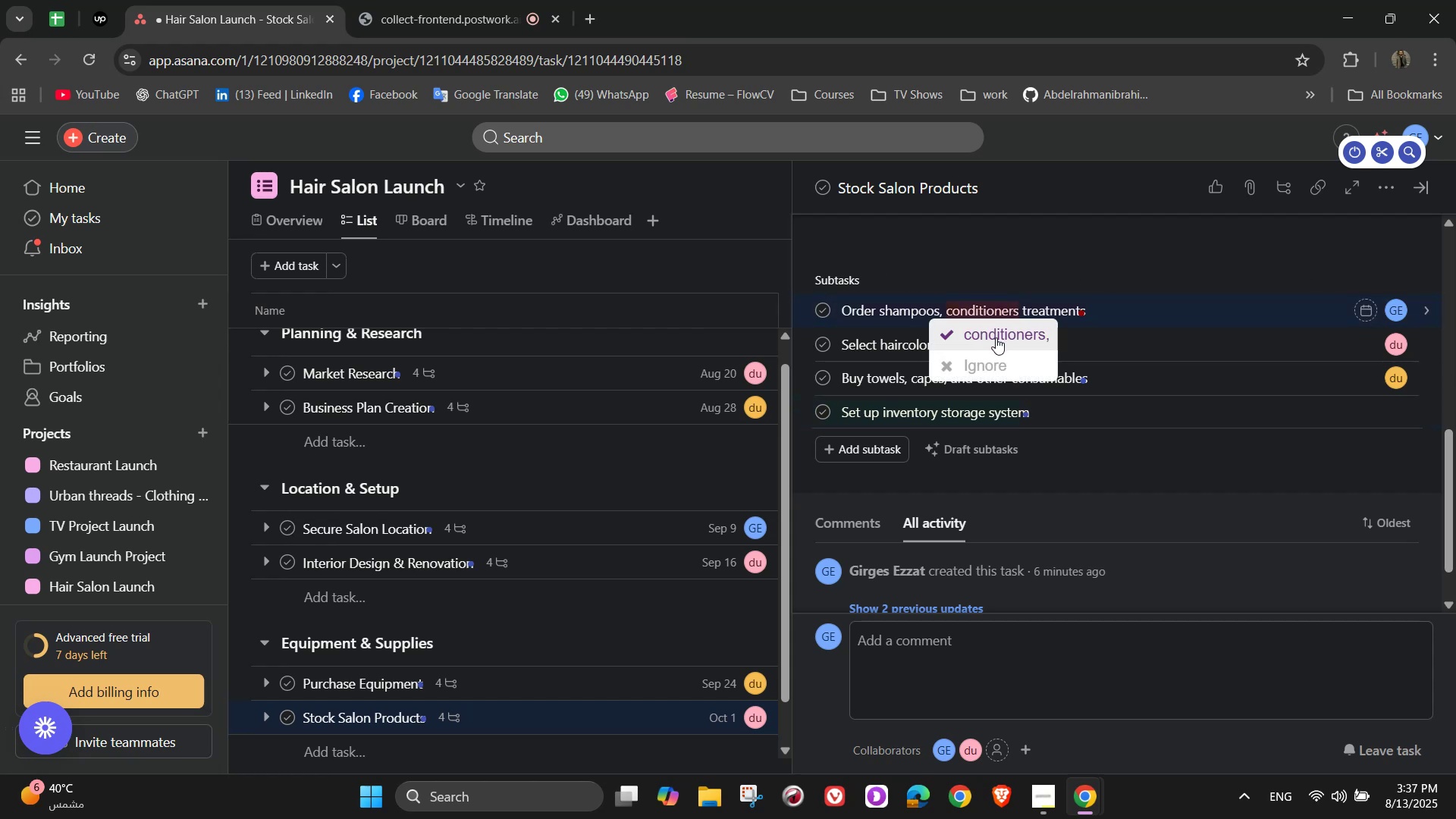 
left_click([996, 337])
 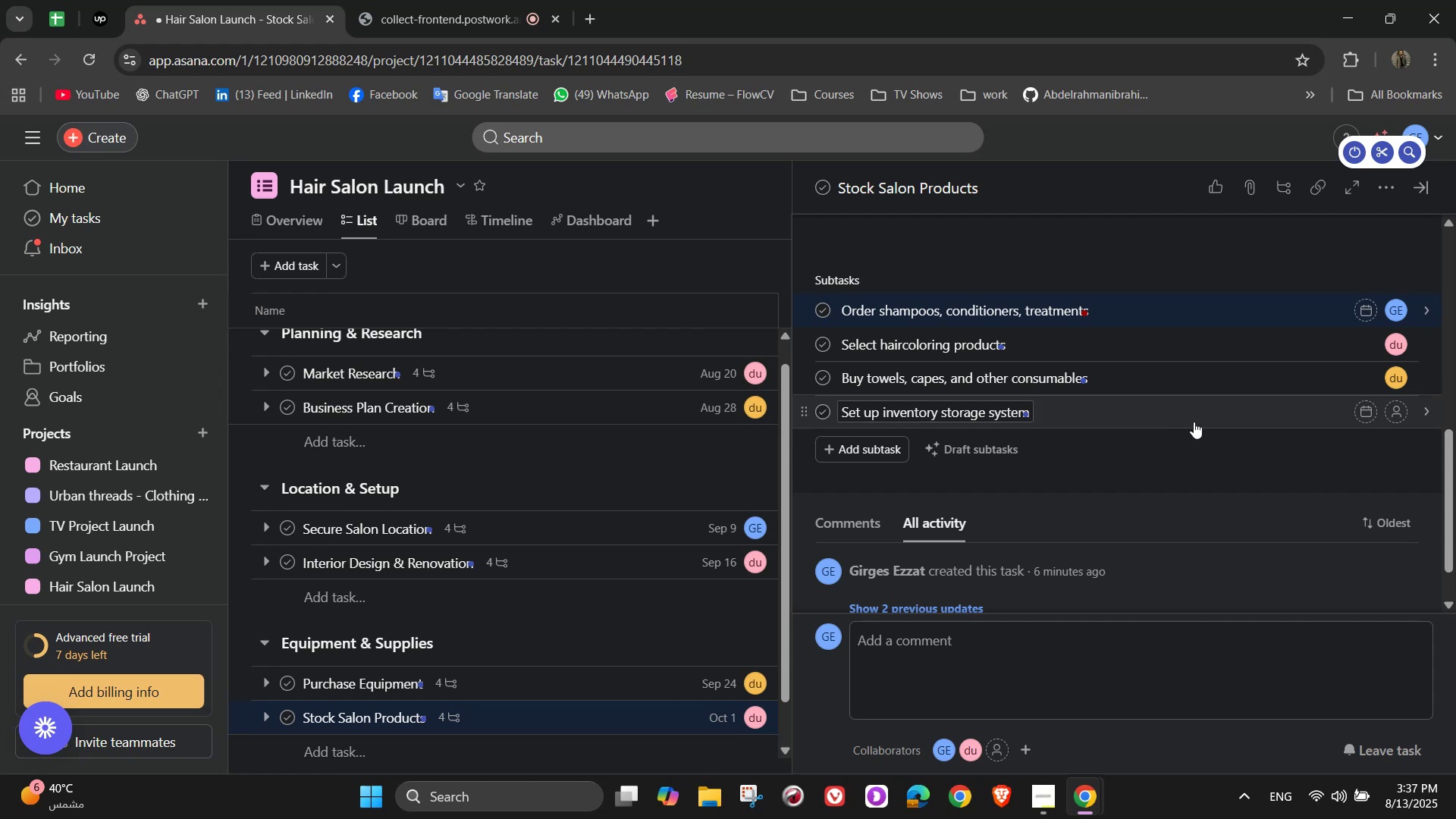 
left_click([1392, 407])
 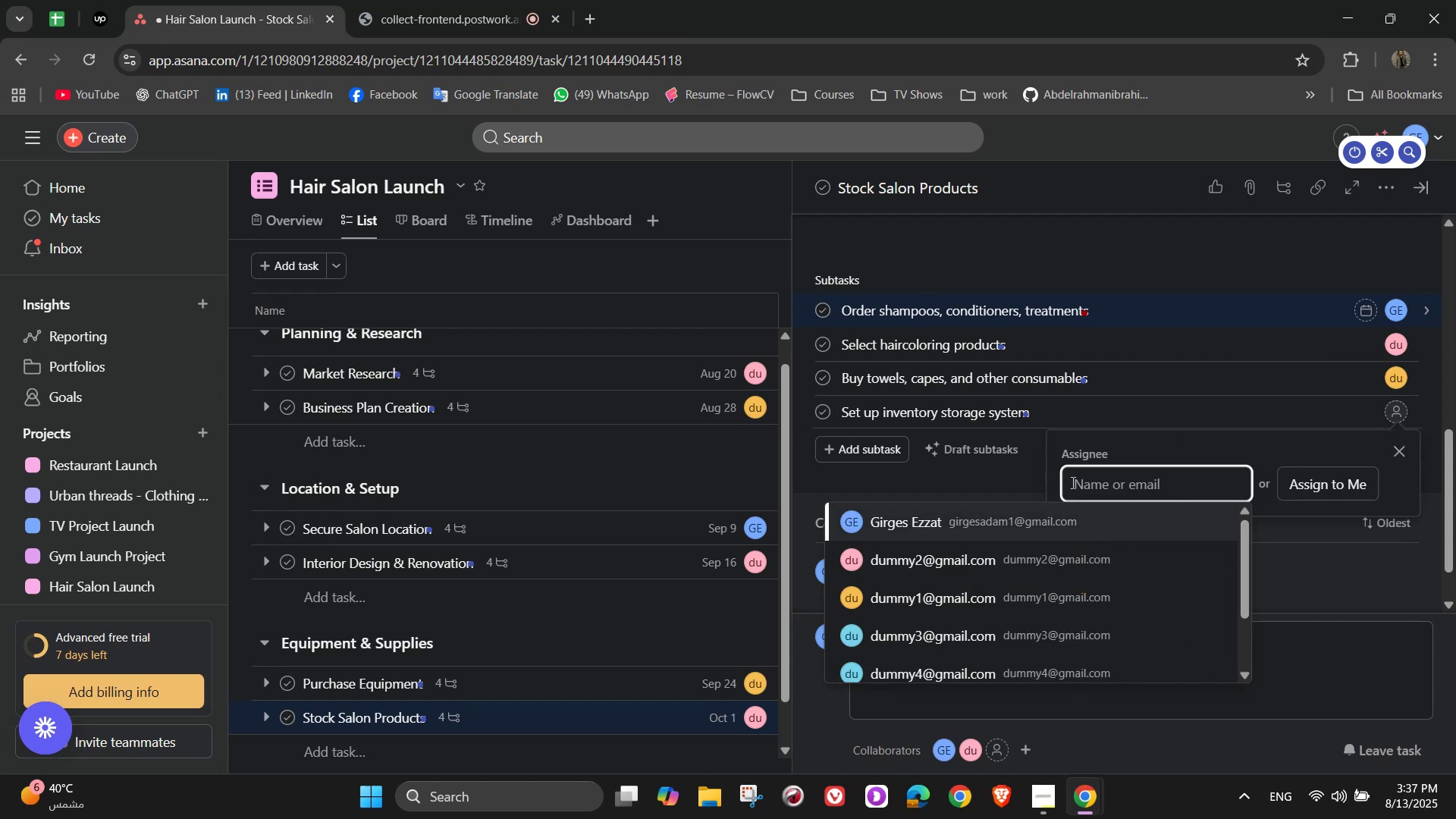 
left_click([1111, 635])
 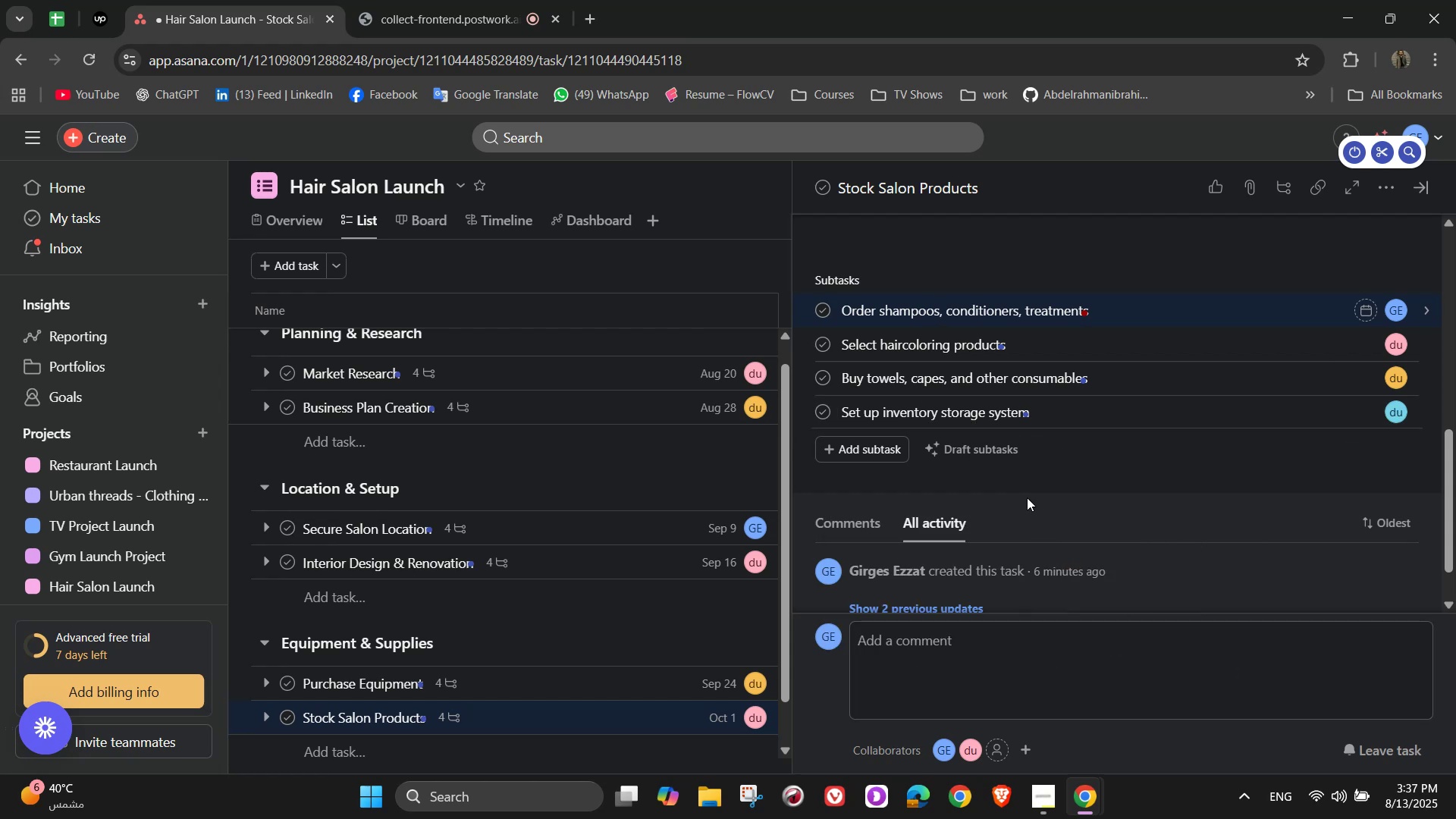 
scroll: coordinate [1213, 453], scroll_direction: up, amount: 8.0
 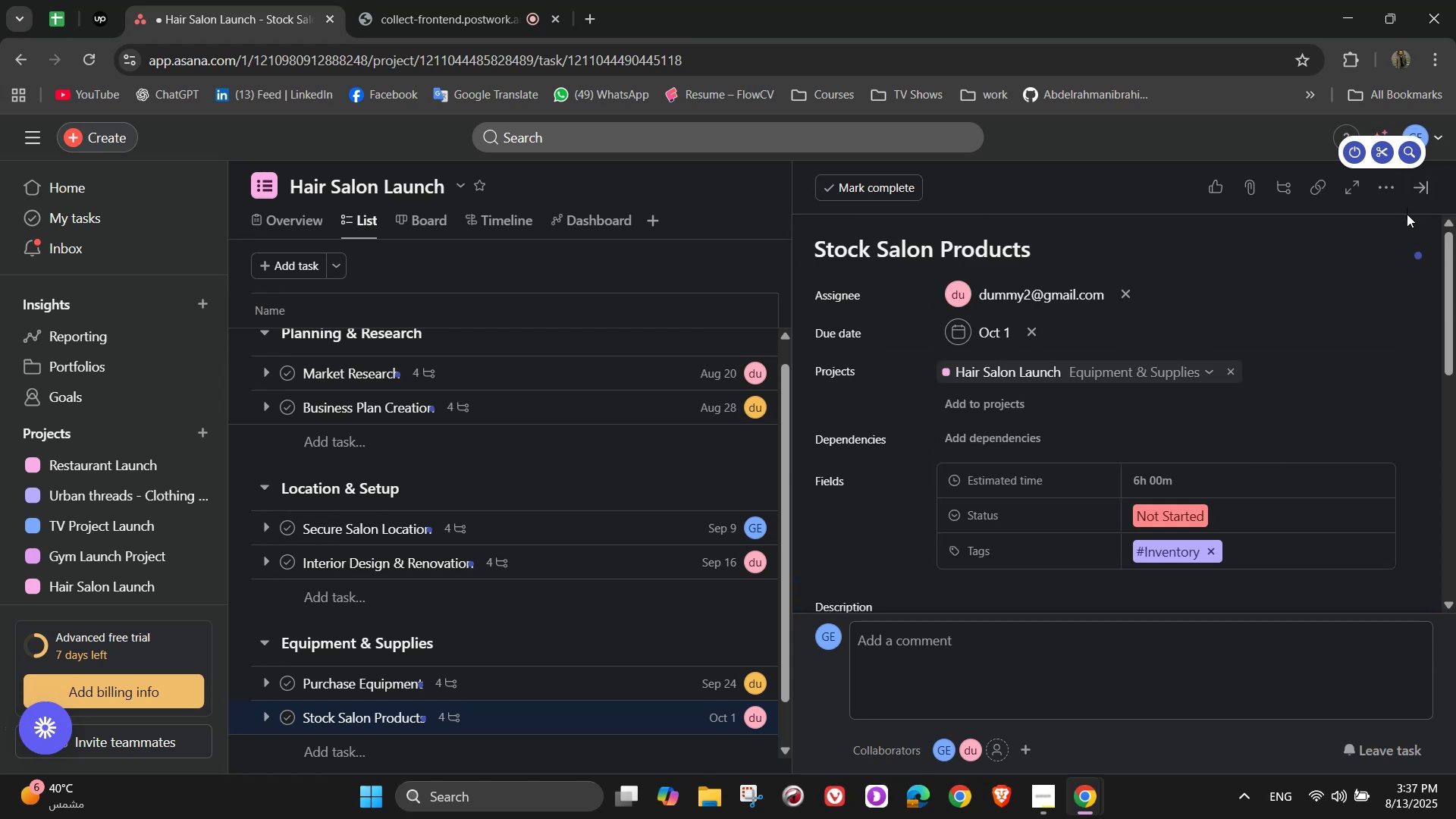 
wait(6.08)
 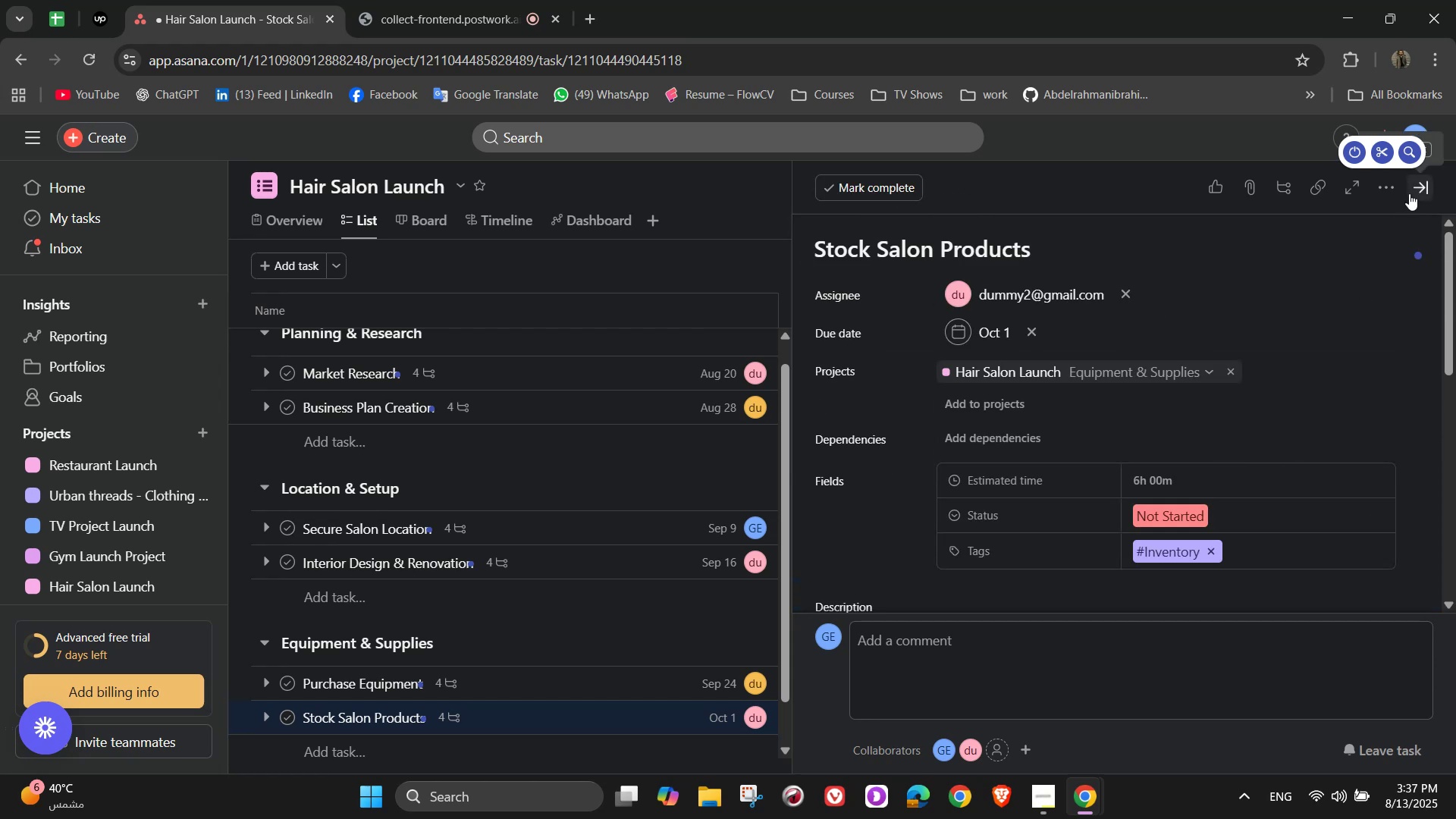 
left_click([1432, 194])
 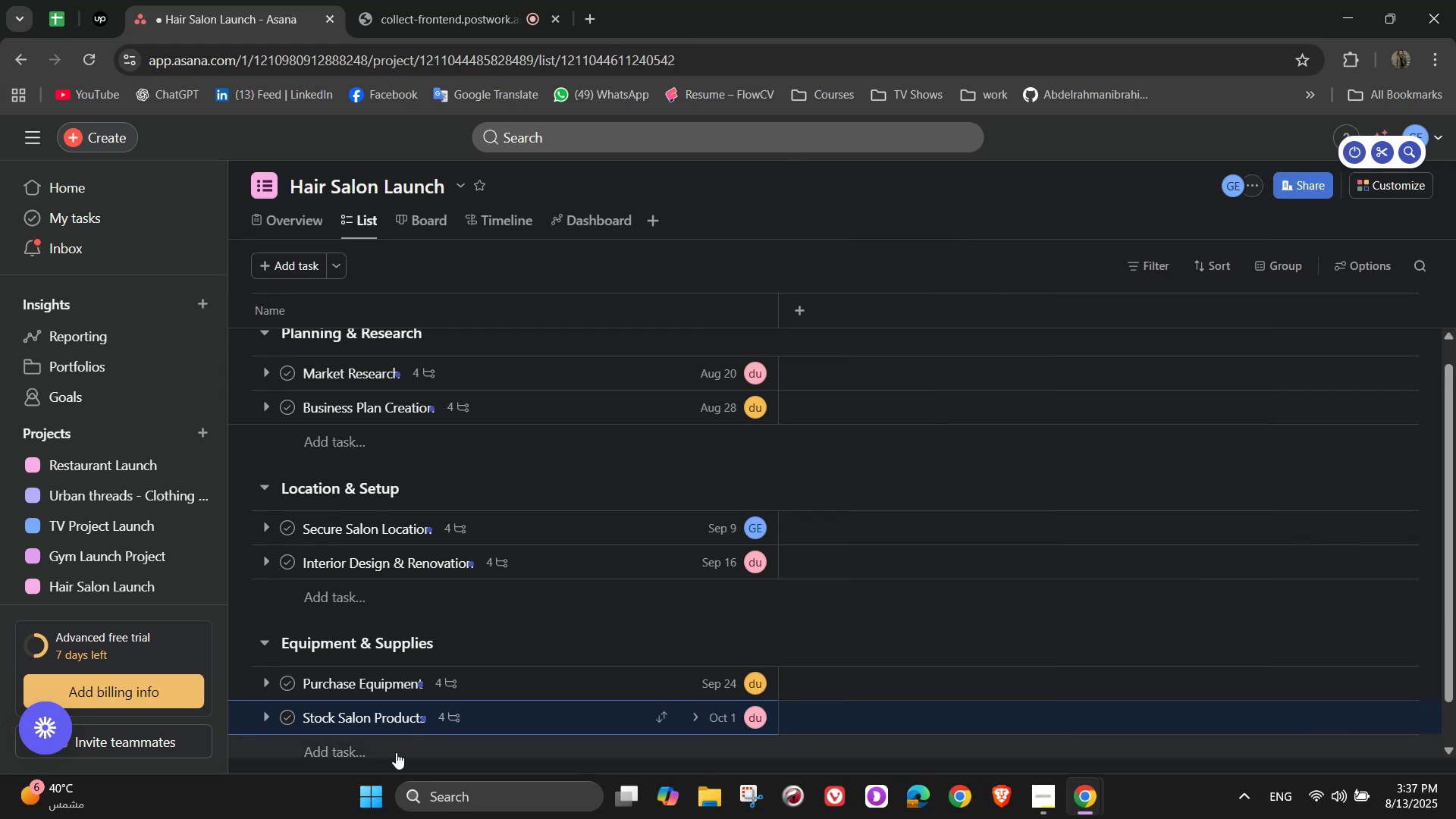 
scroll: coordinate [416, 688], scroll_direction: down, amount: 4.0
 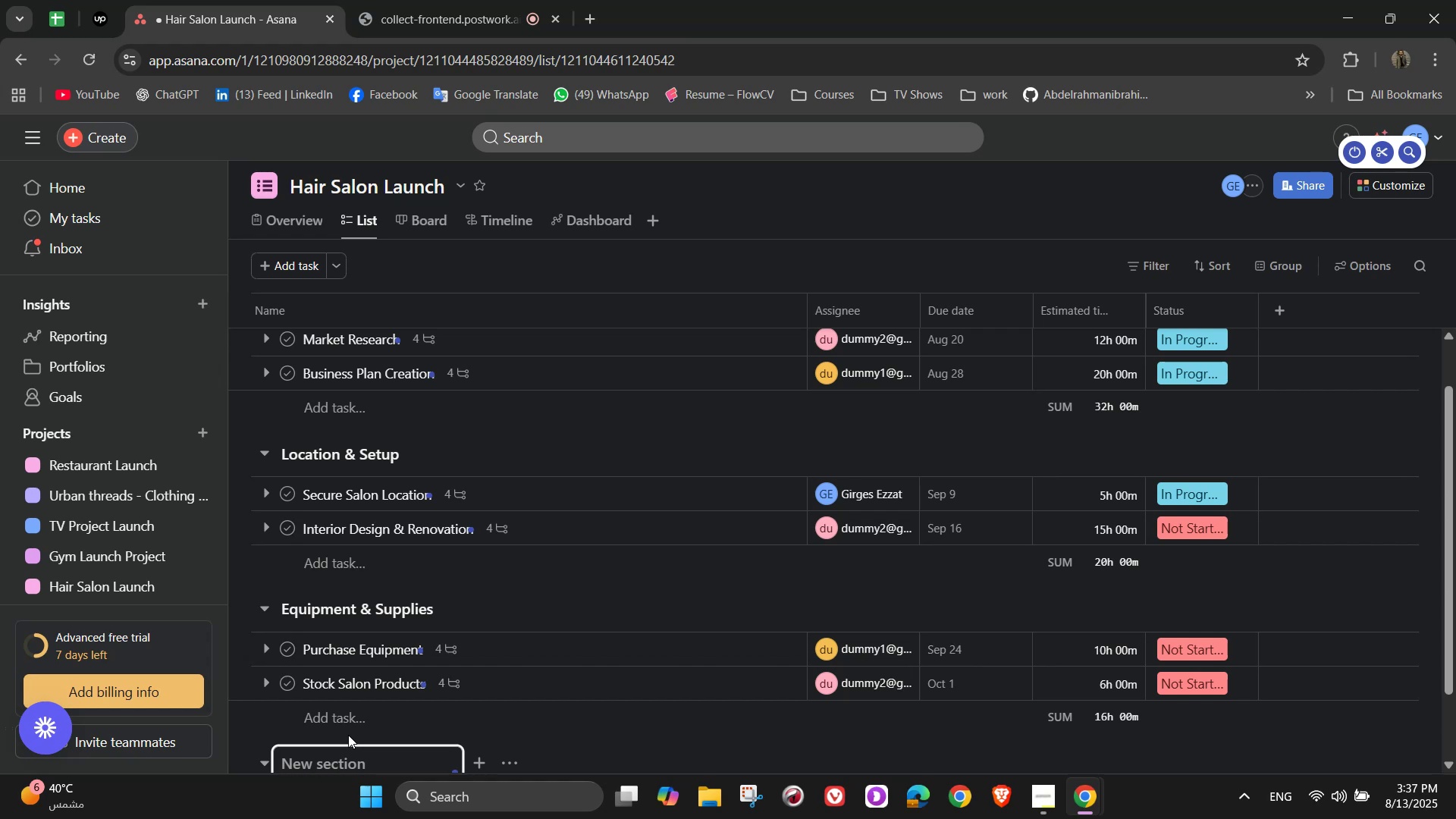 
wait(12.23)
 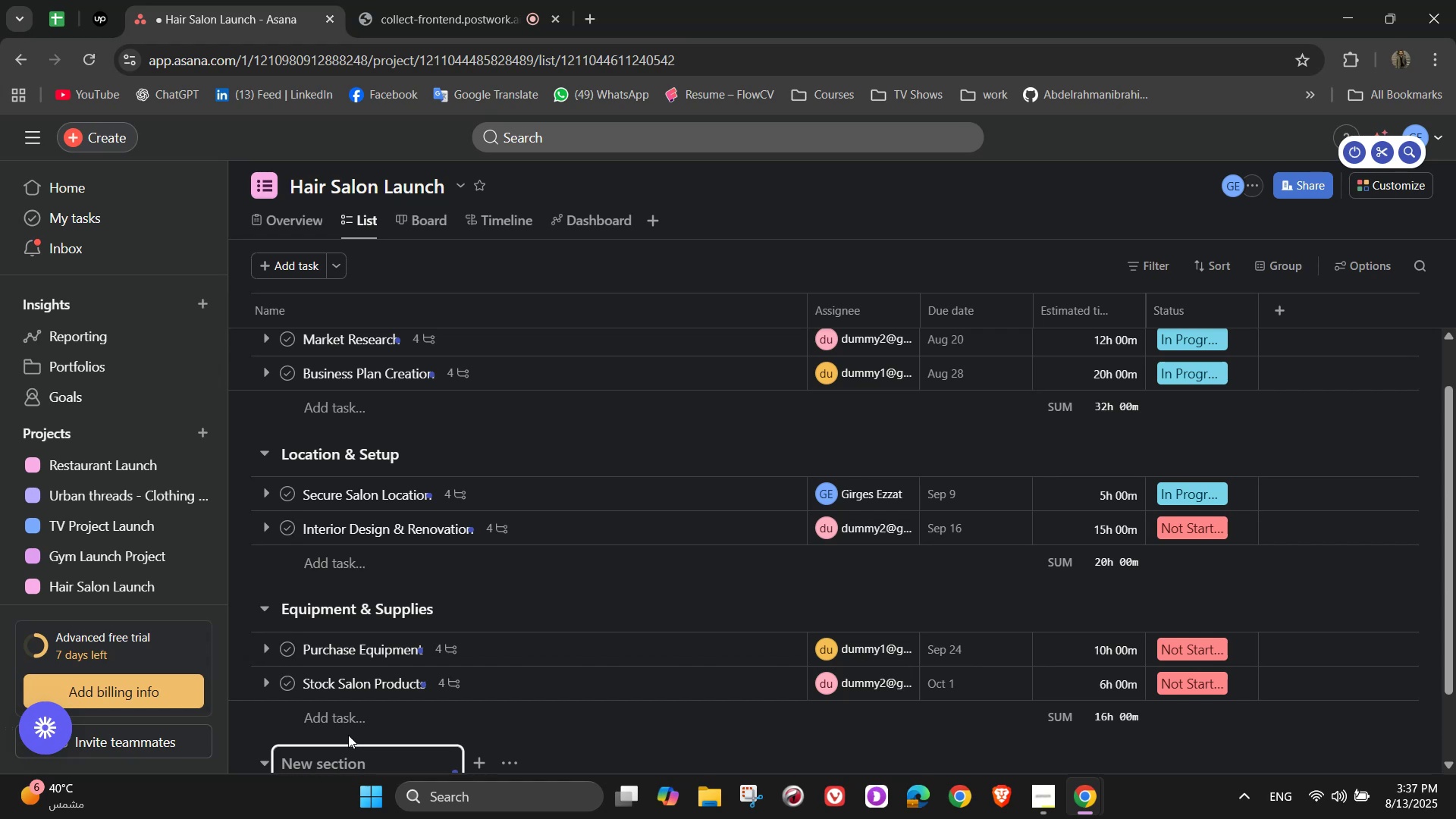 
scroll: coordinate [525, 481], scroll_direction: down, amount: 4.0
 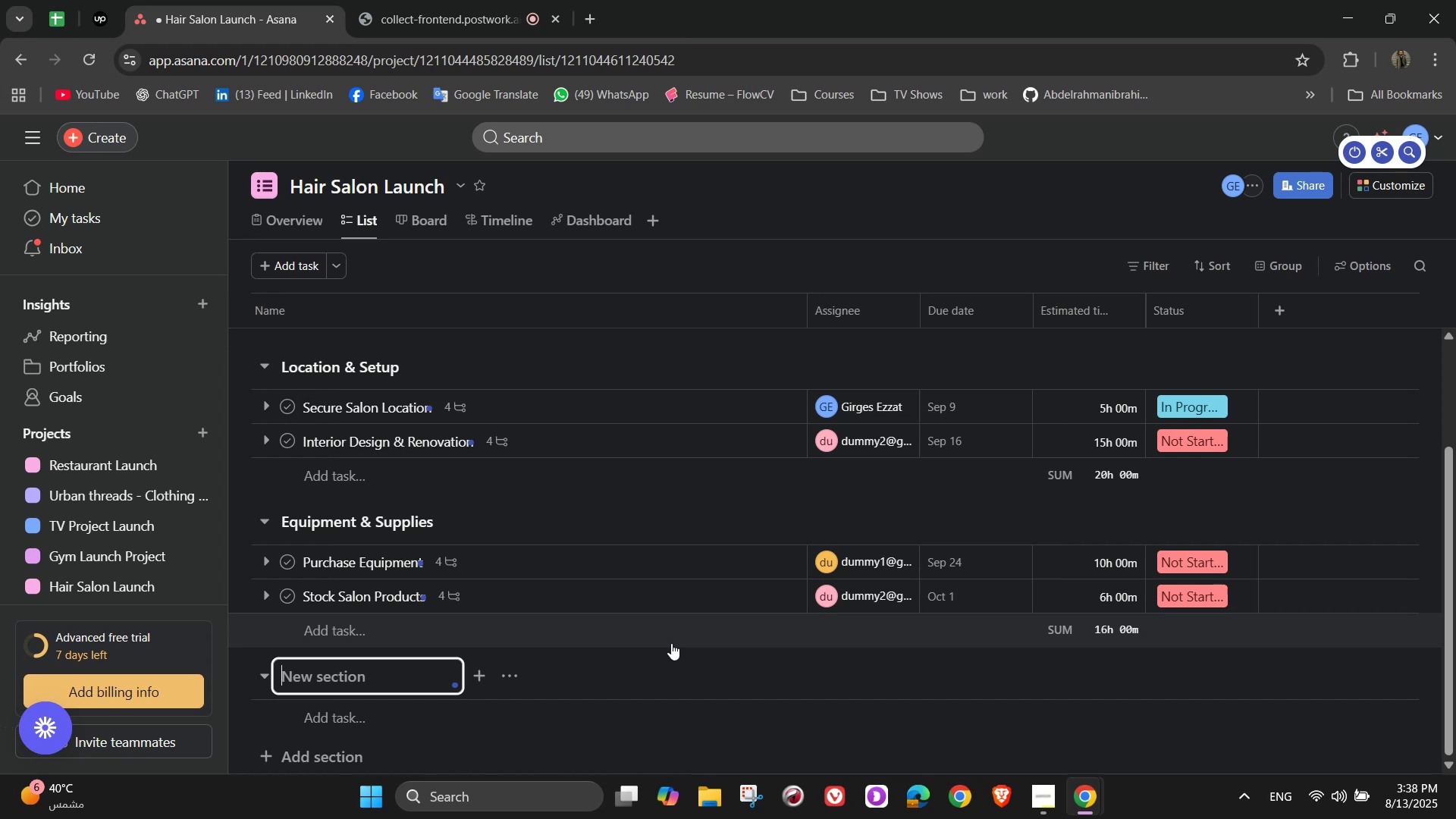 
wait(50.47)
 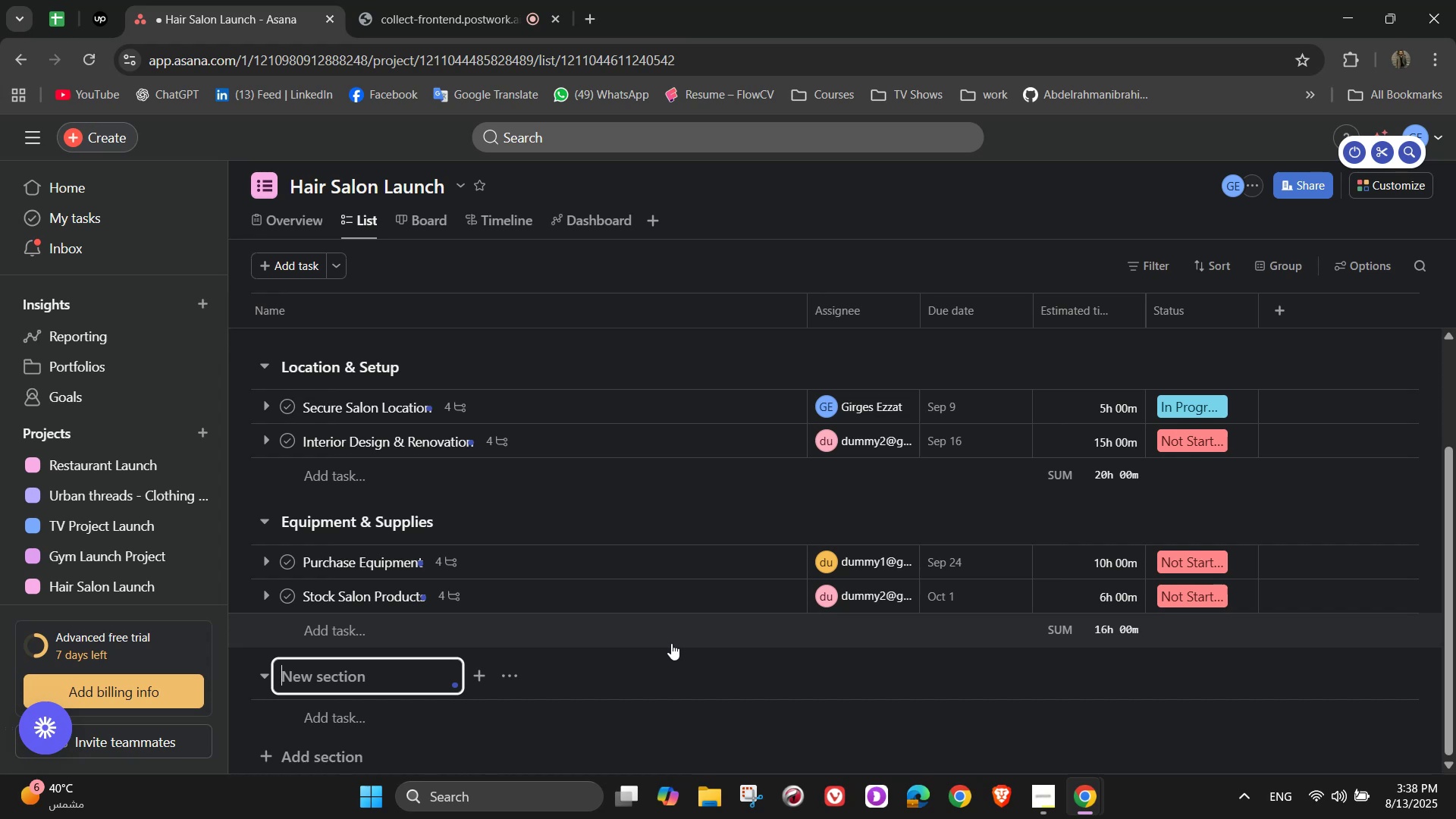 
type(Staffing )
key(Backspace)
 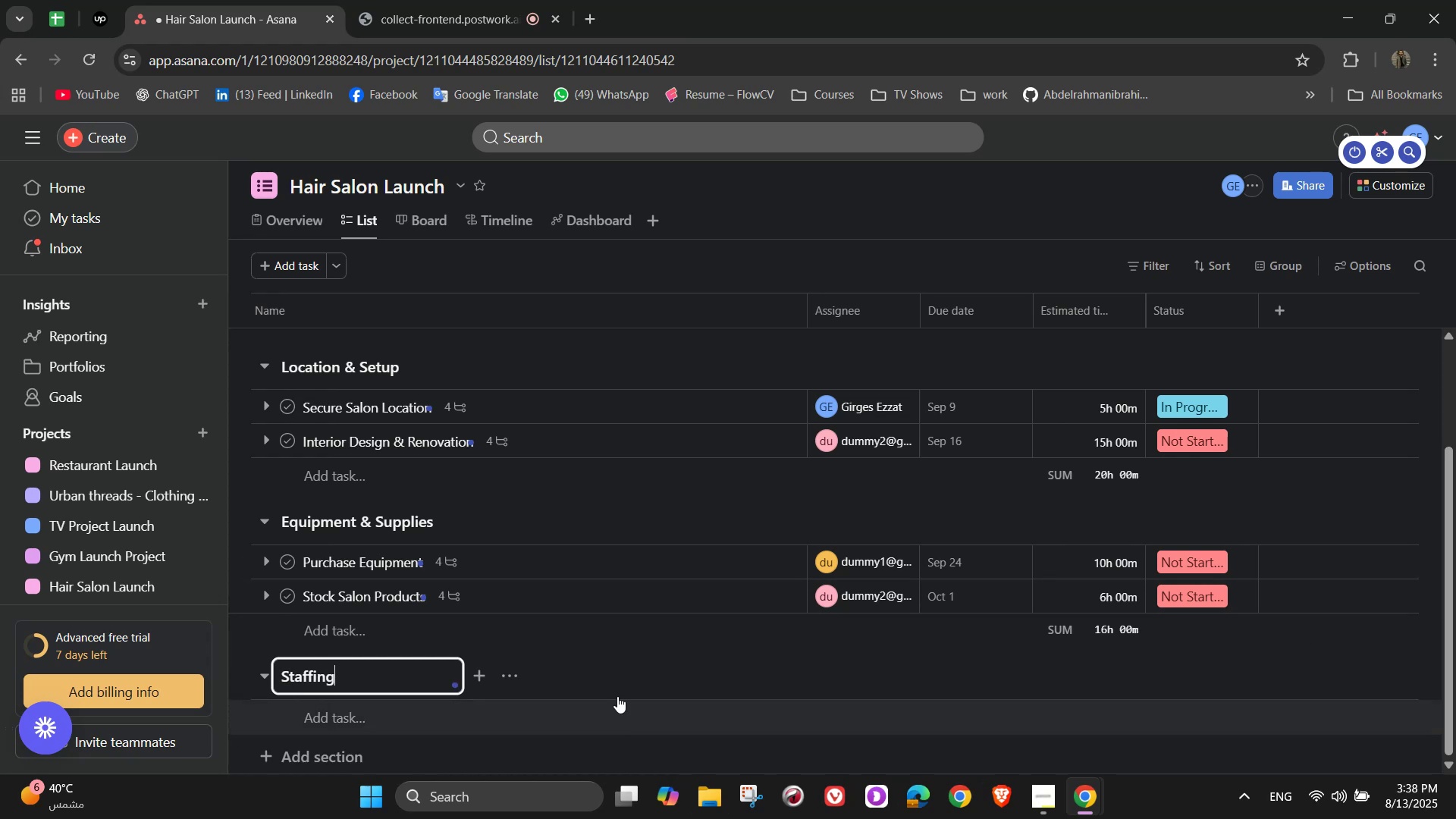 
scroll: coordinate [525, 685], scroll_direction: down, amount: 2.0
 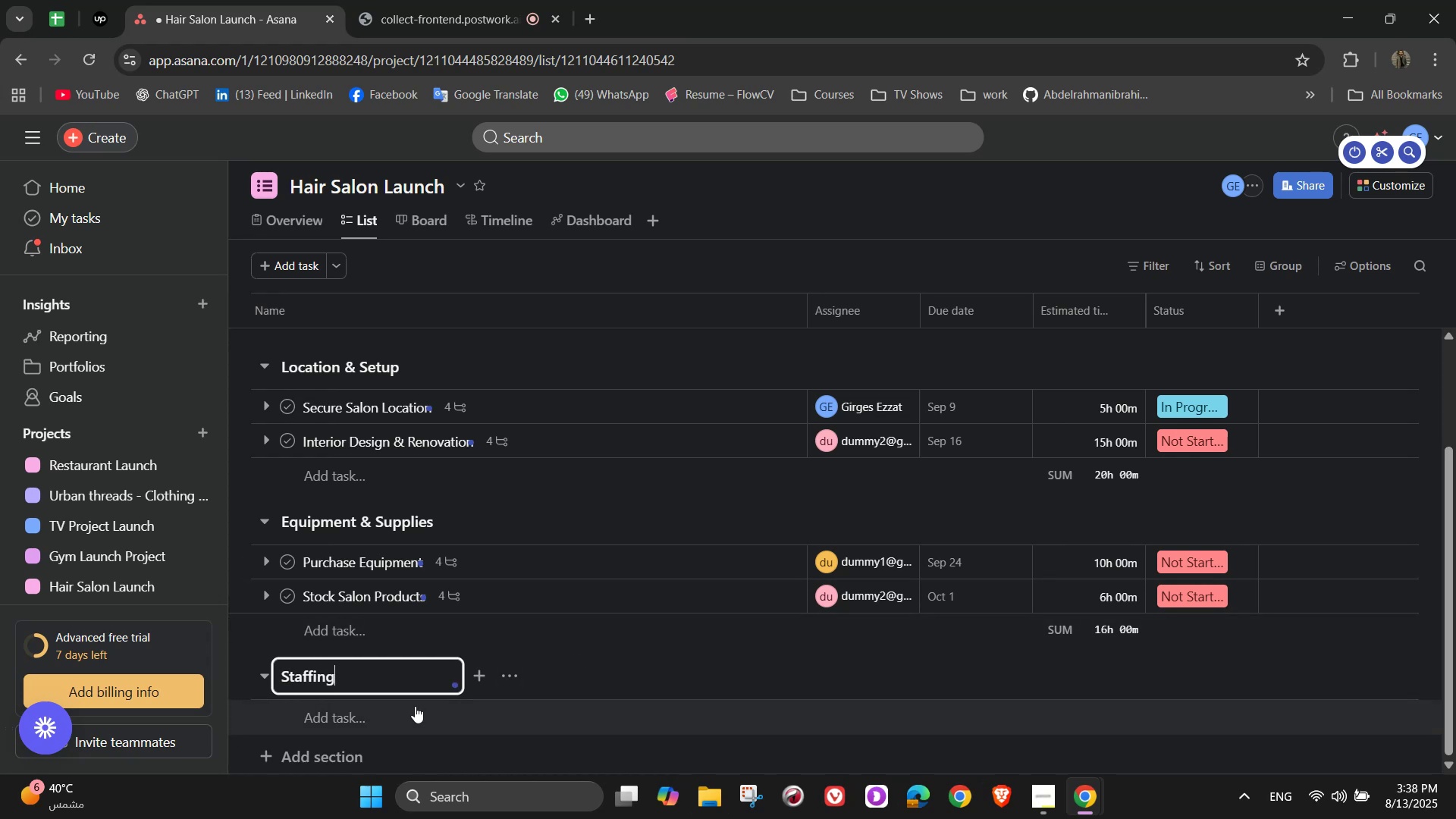 
left_click([413, 706])
 